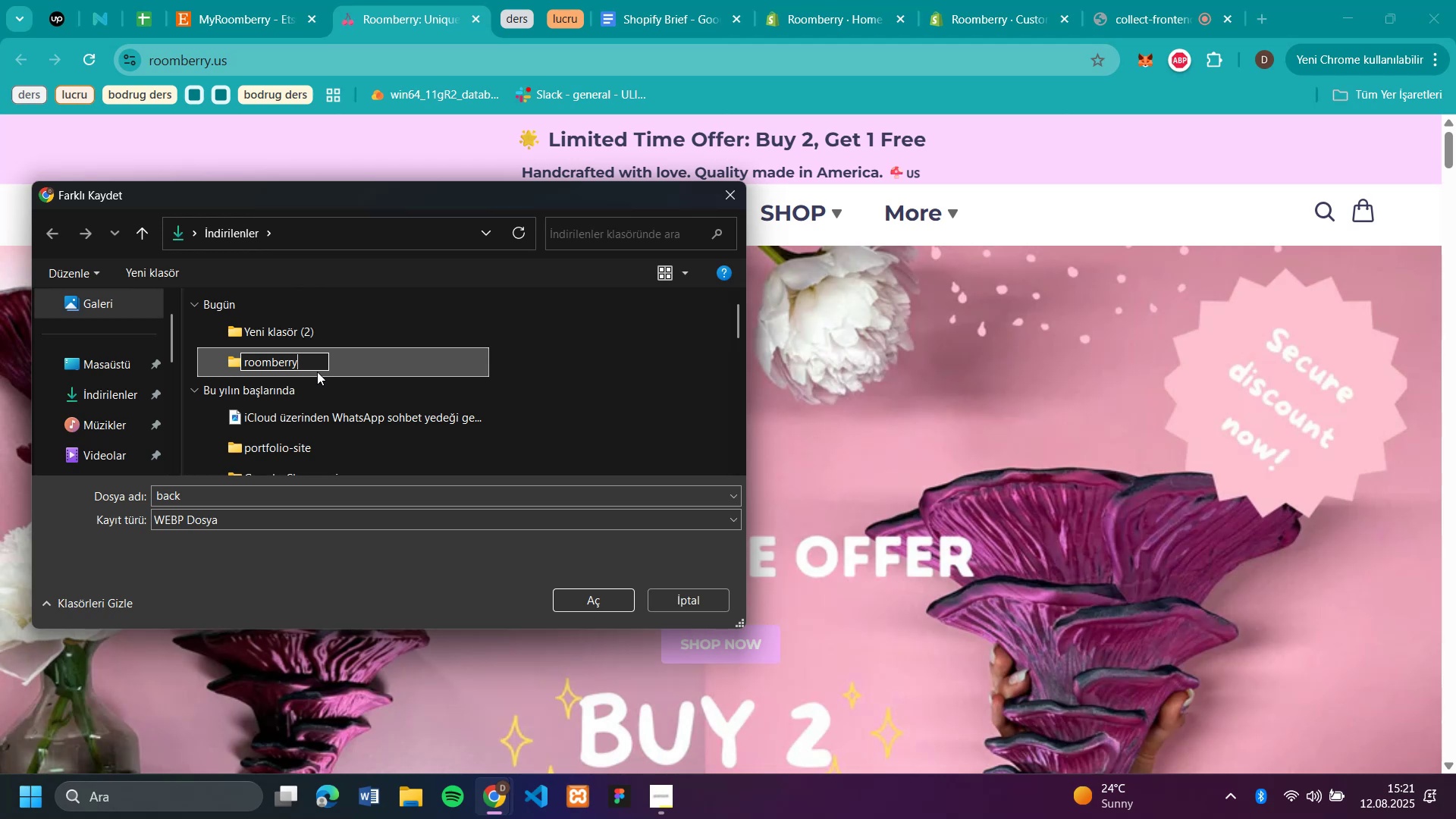 
key(Enter)
 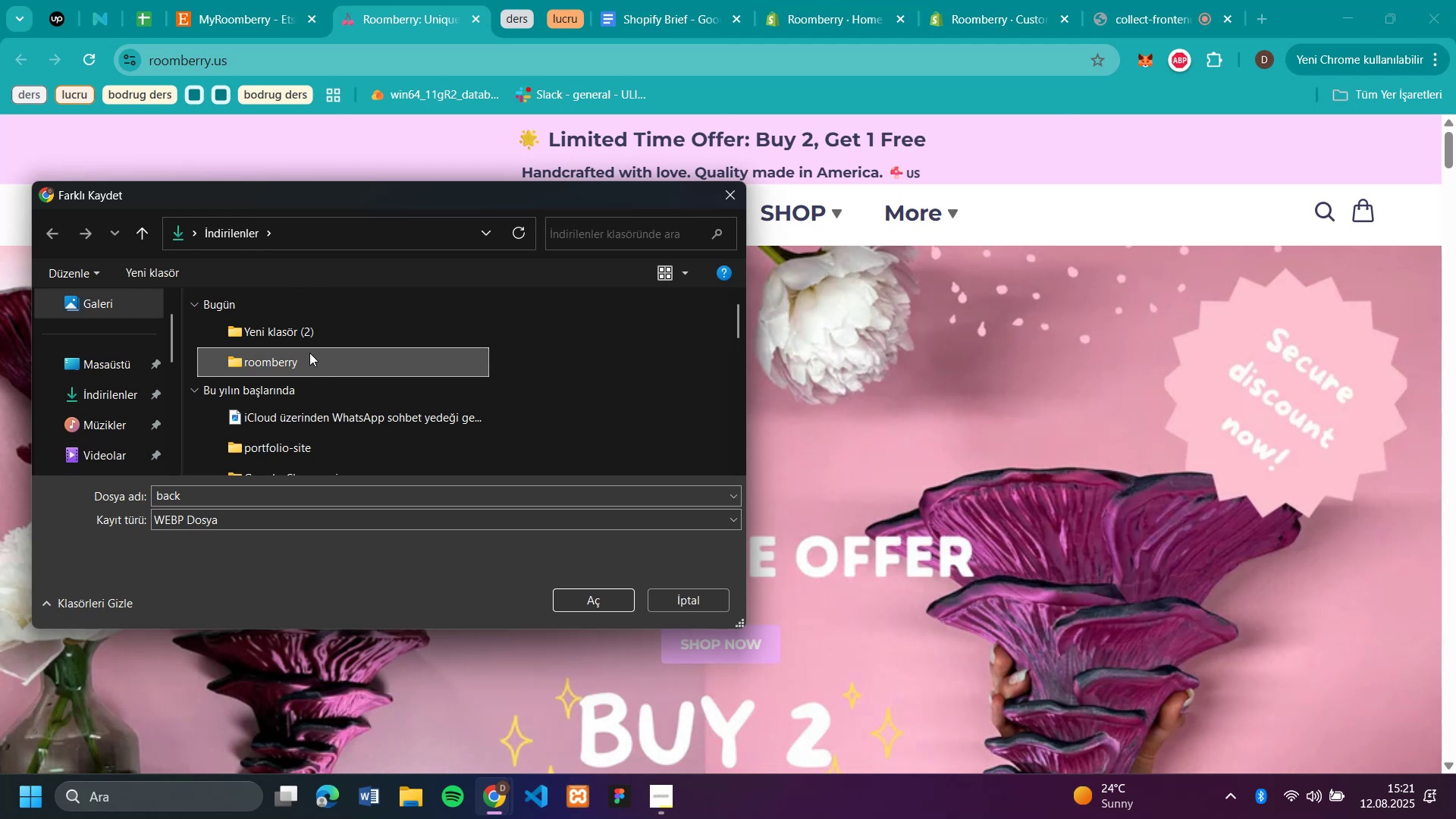 
left_click([306, 356])
 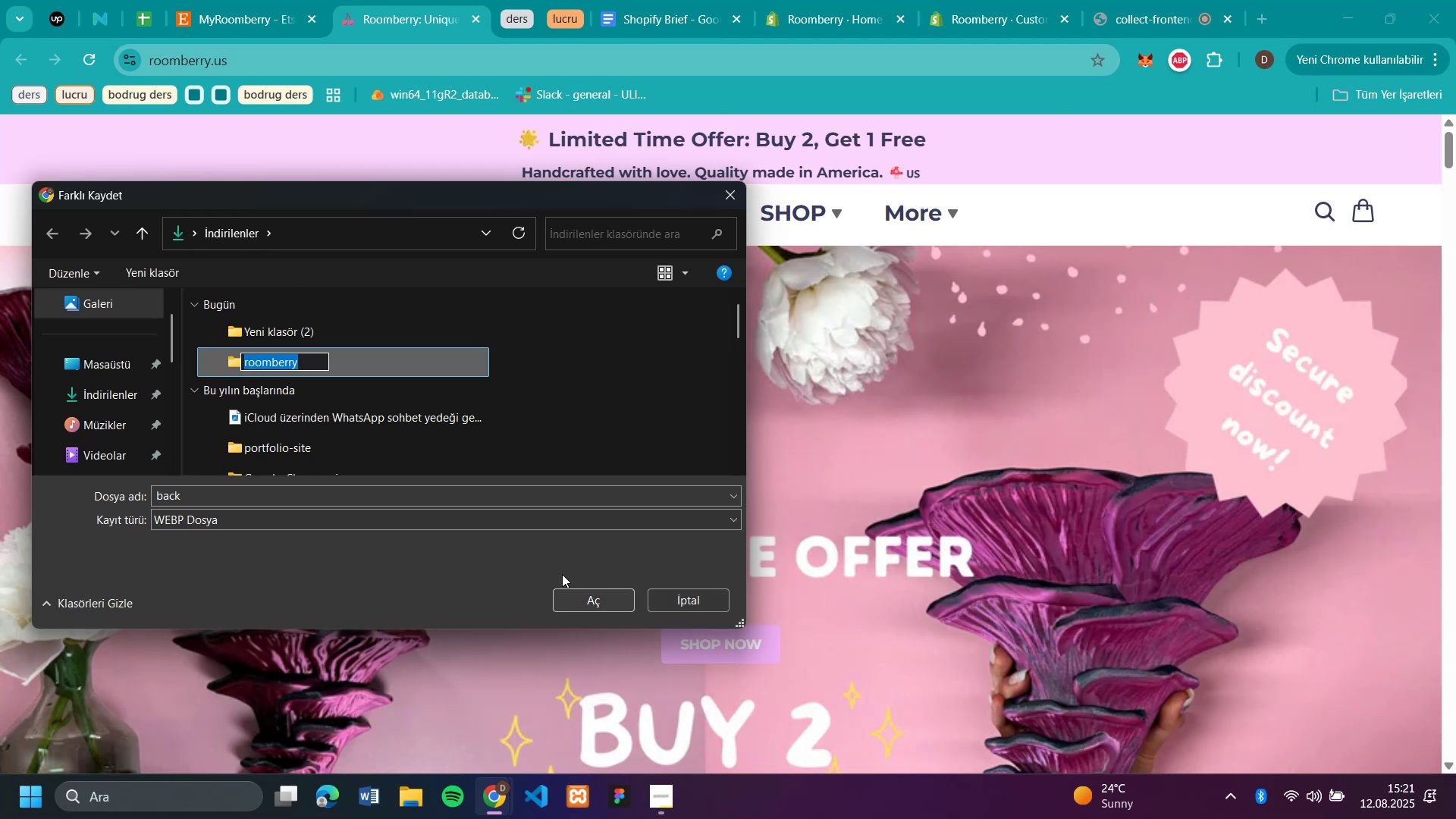 
left_click([374, 353])
 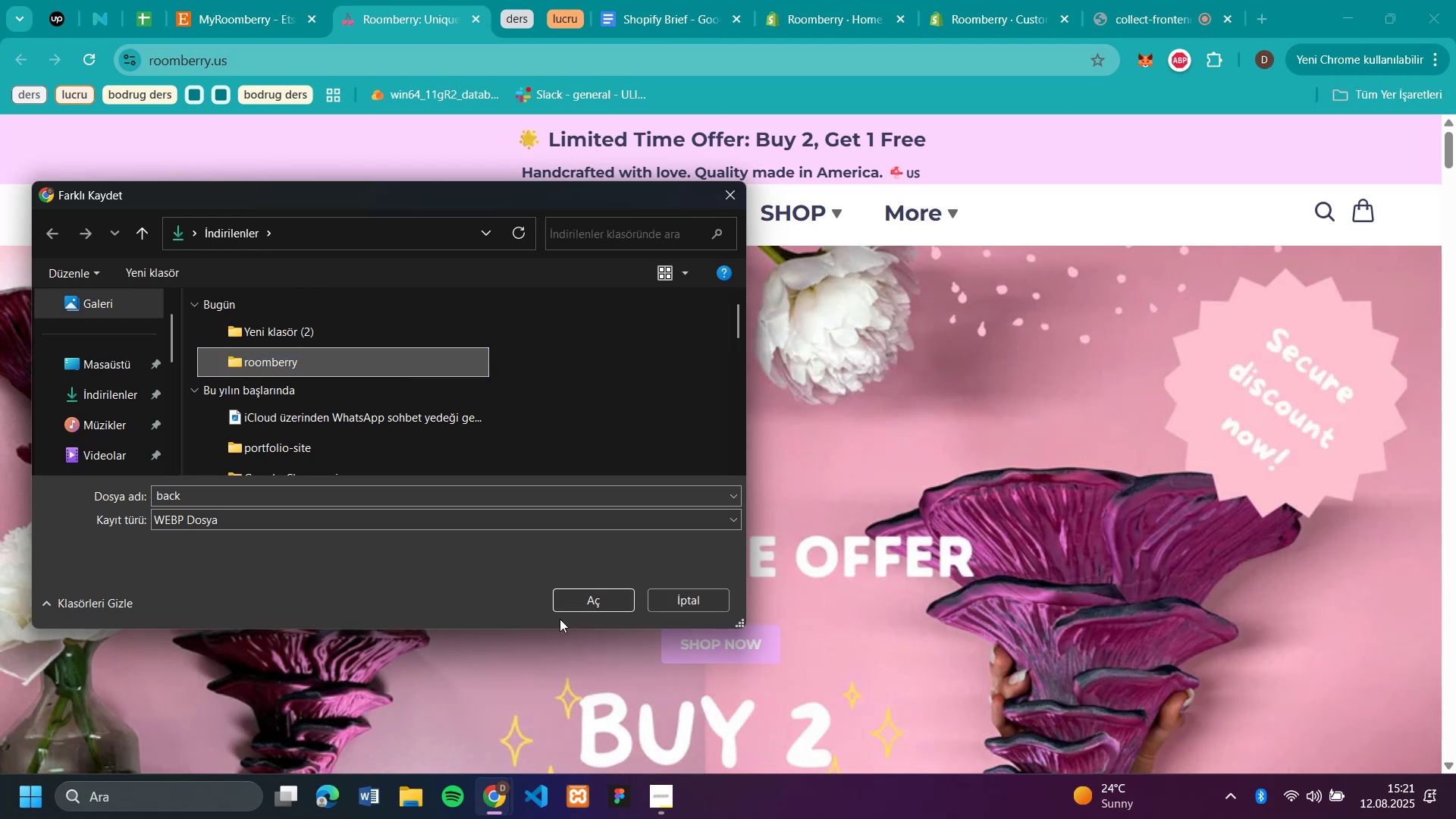 
left_click([561, 598])
 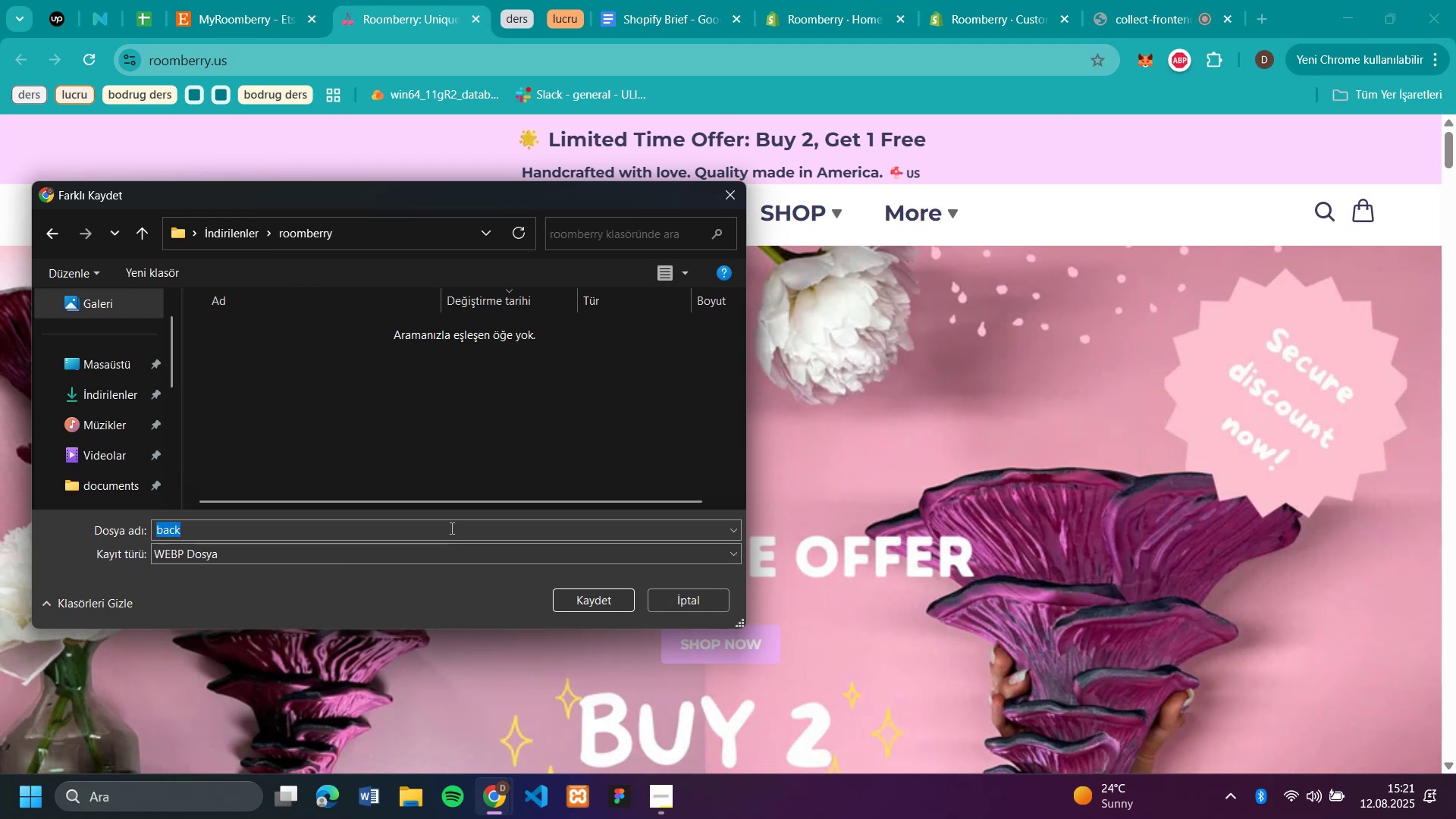 
left_click([447, 526])
 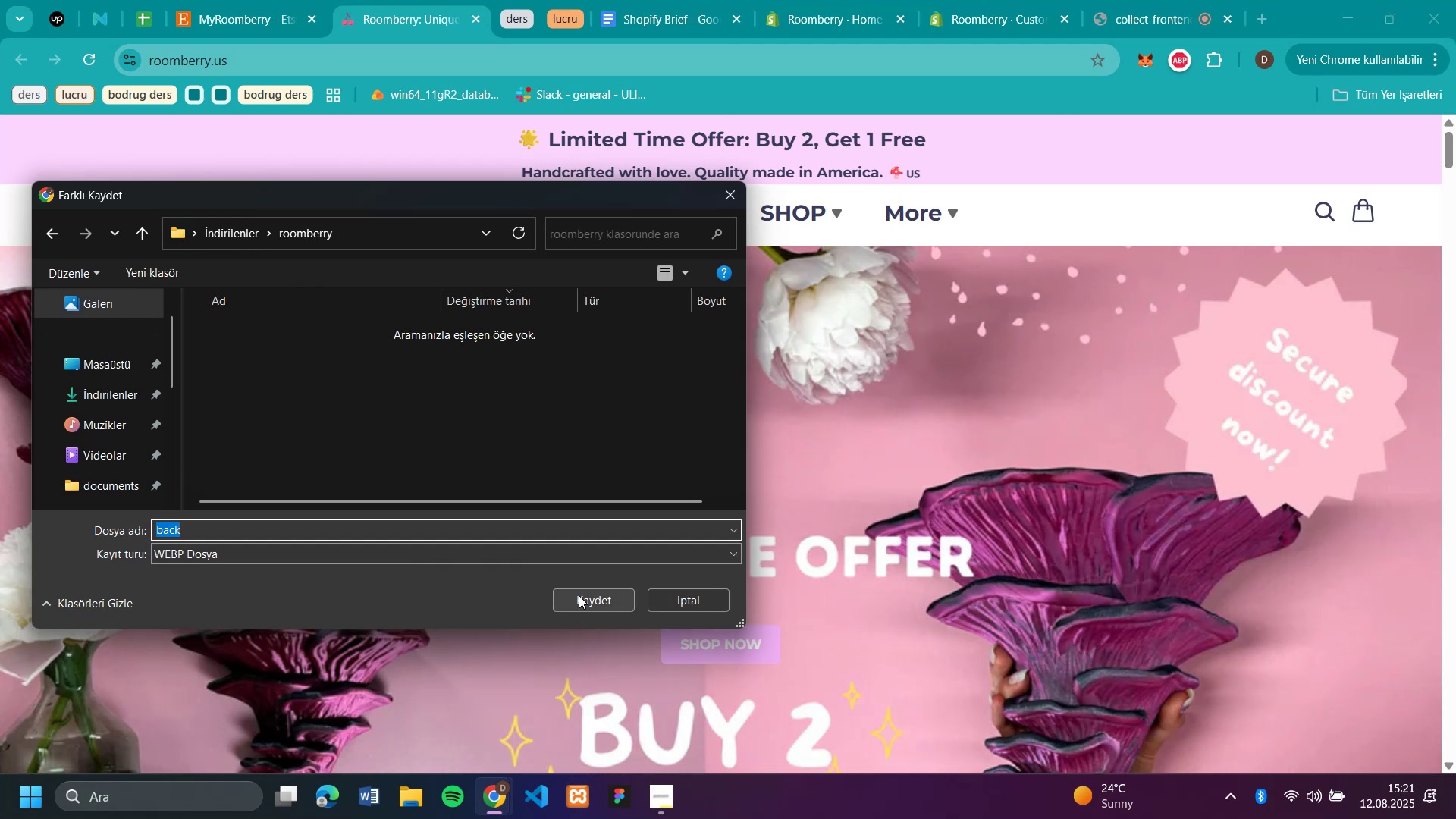 
left_click([579, 595])
 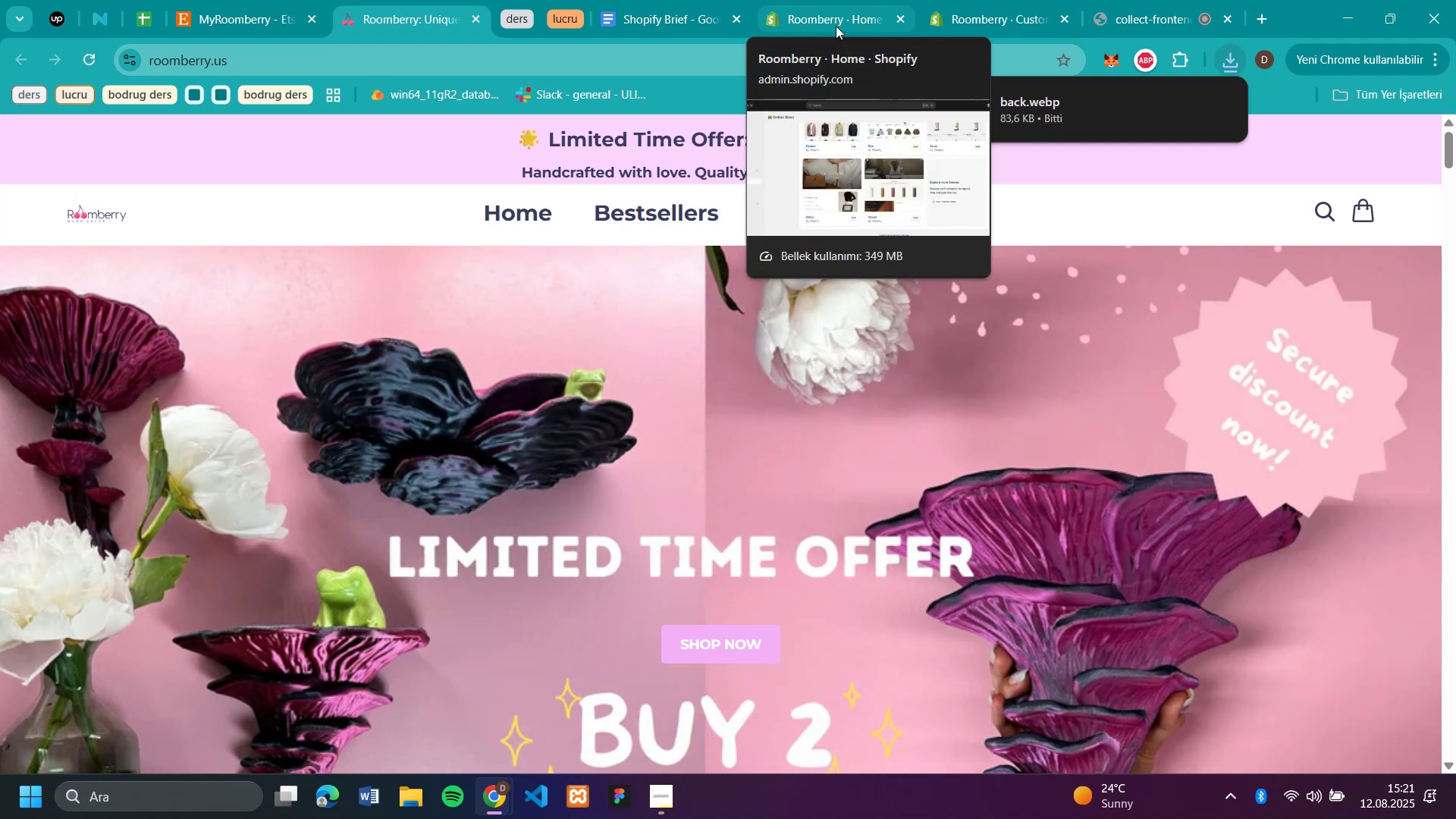 
left_click([983, 20])
 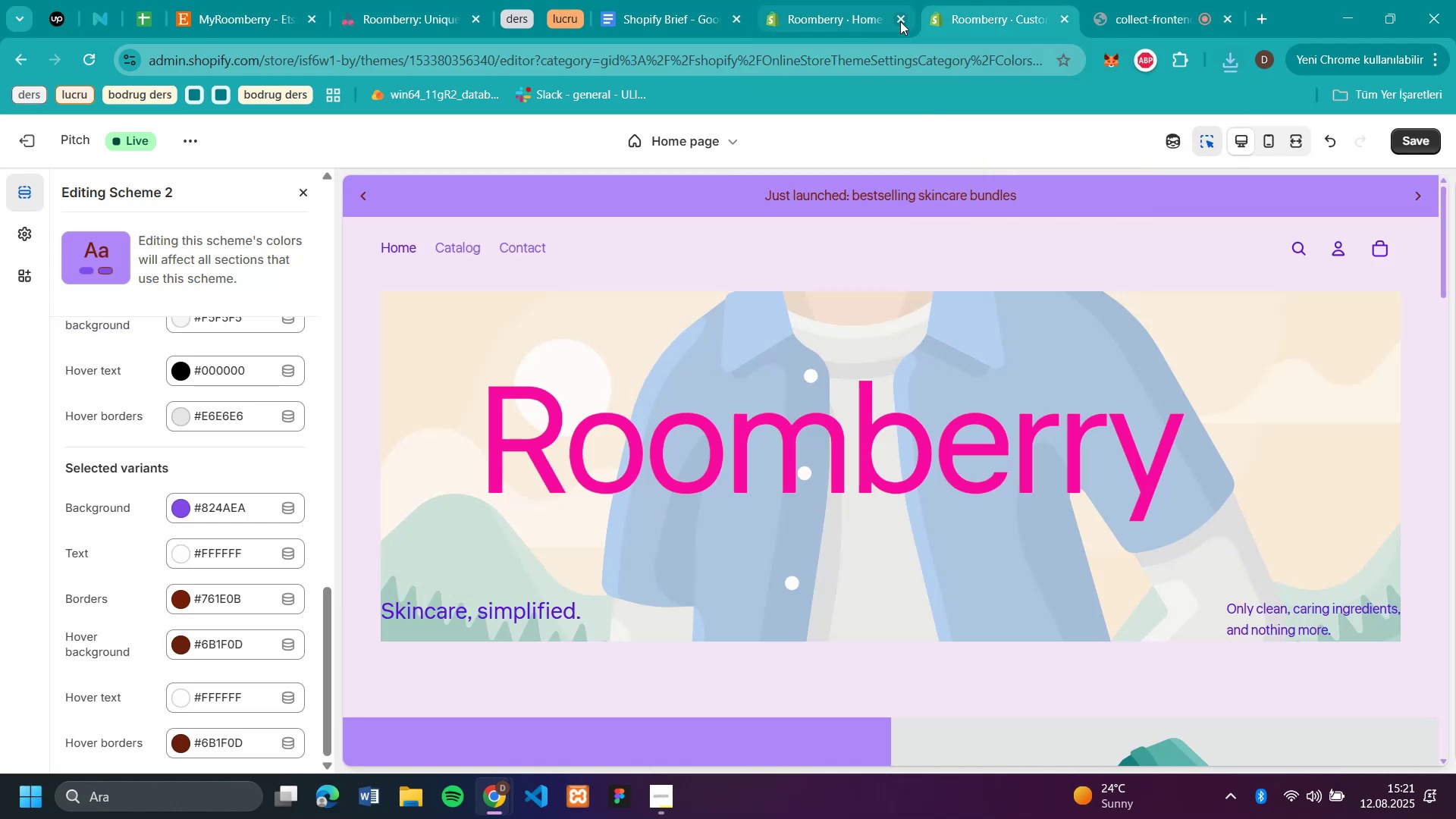 
left_click([900, 21])
 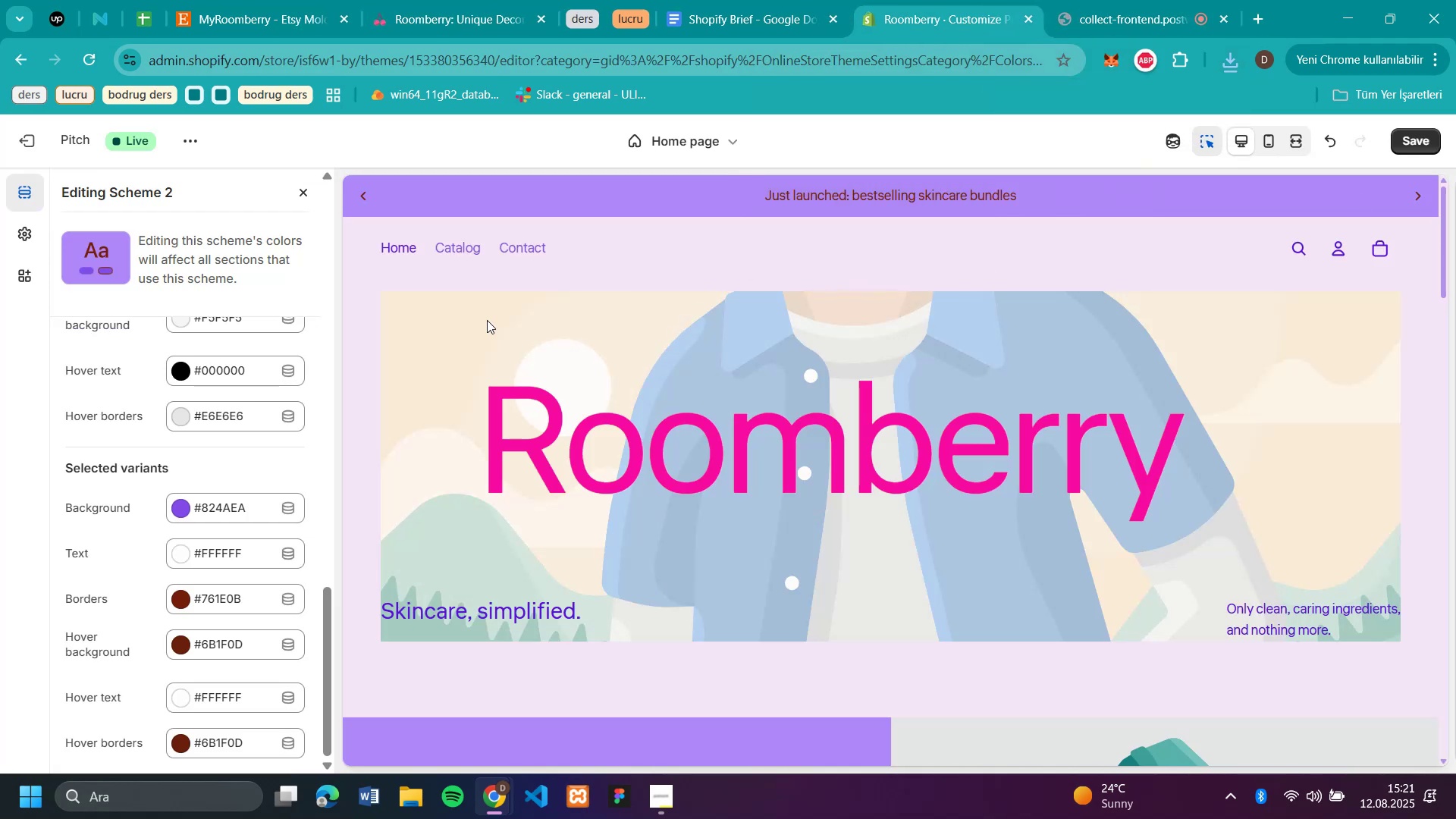 
left_click([686, 346])
 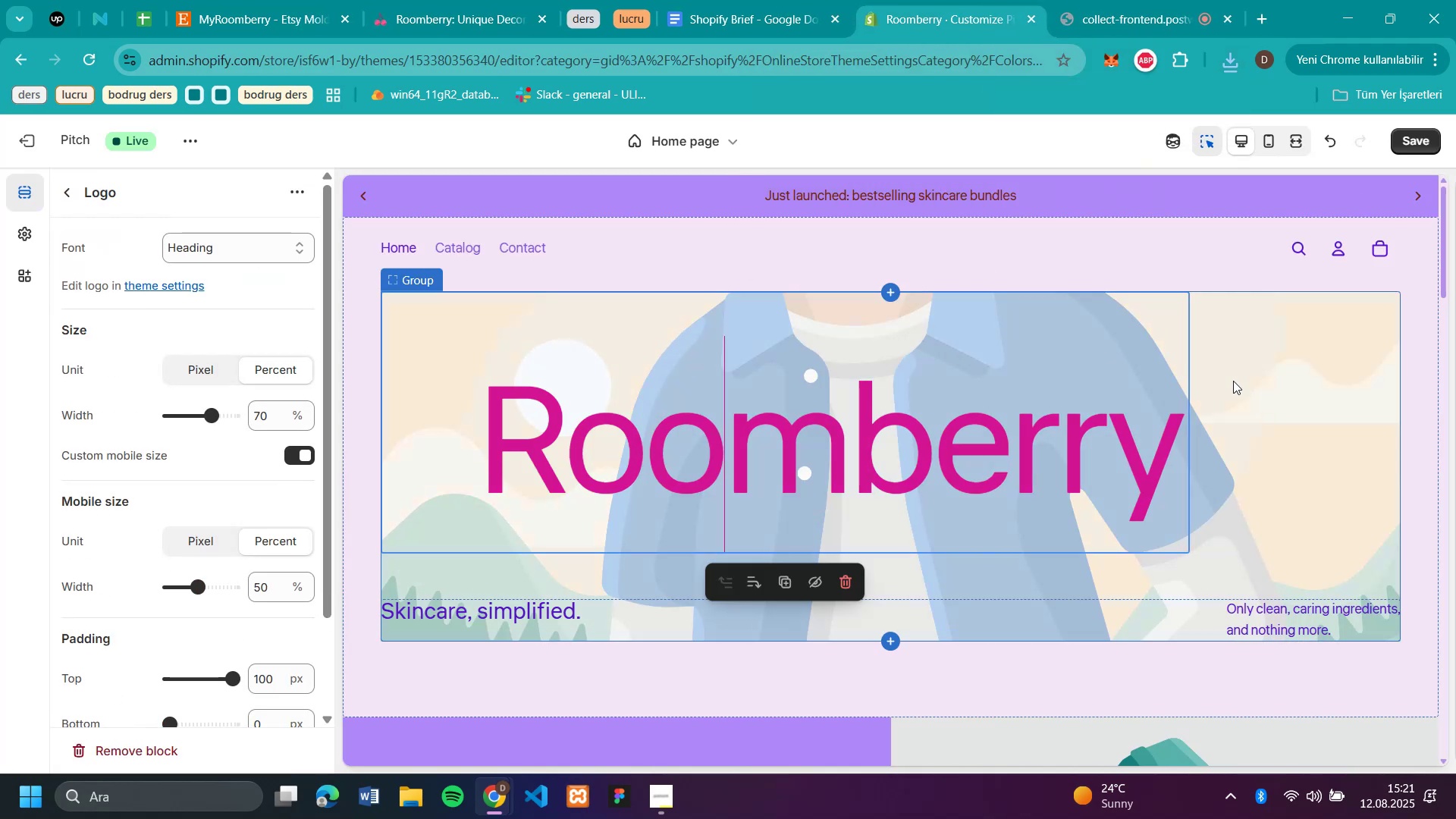 
left_click([1304, 416])
 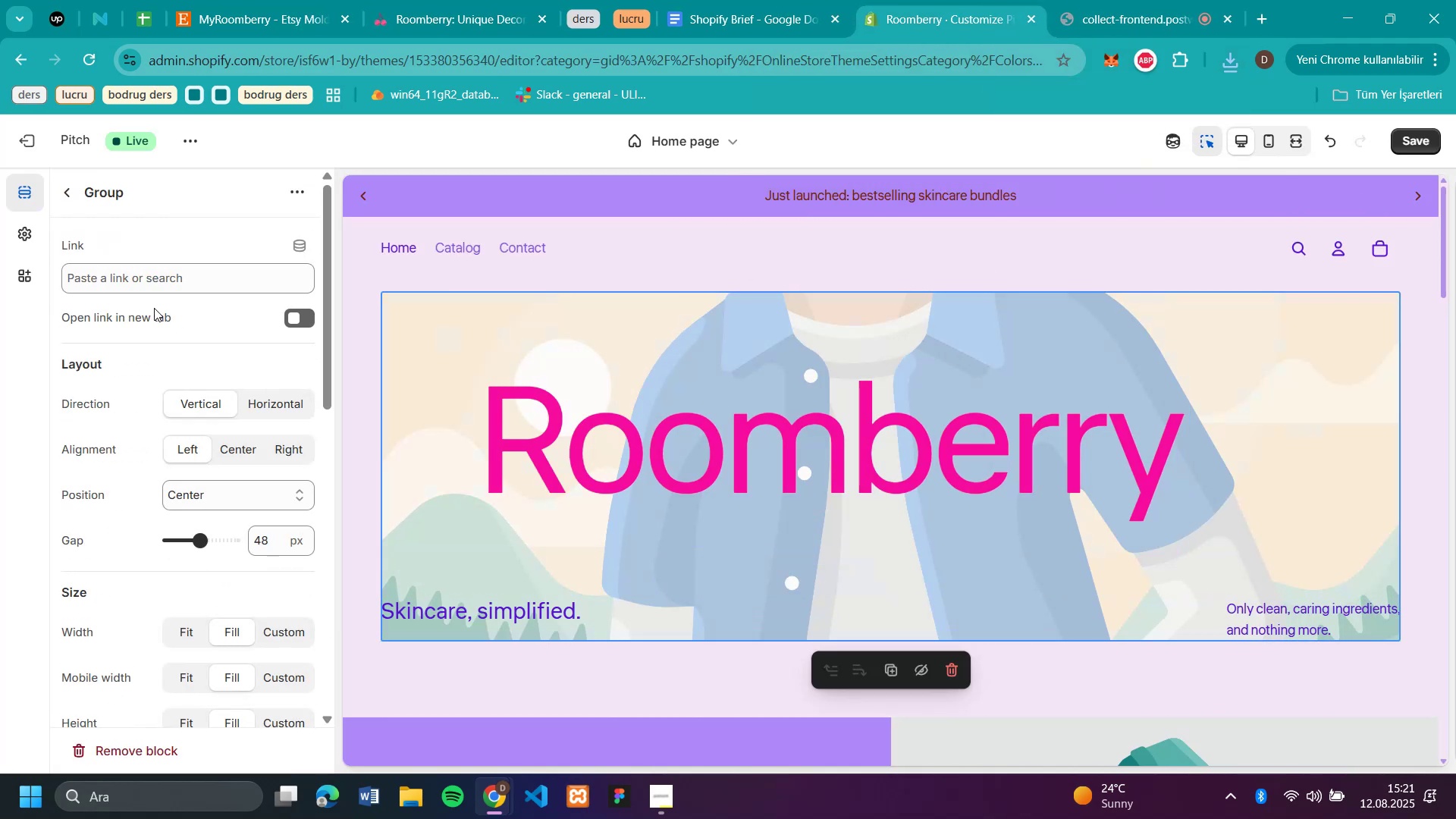 
scroll: coordinate [154, 307], scroll_direction: up, amount: 4.0
 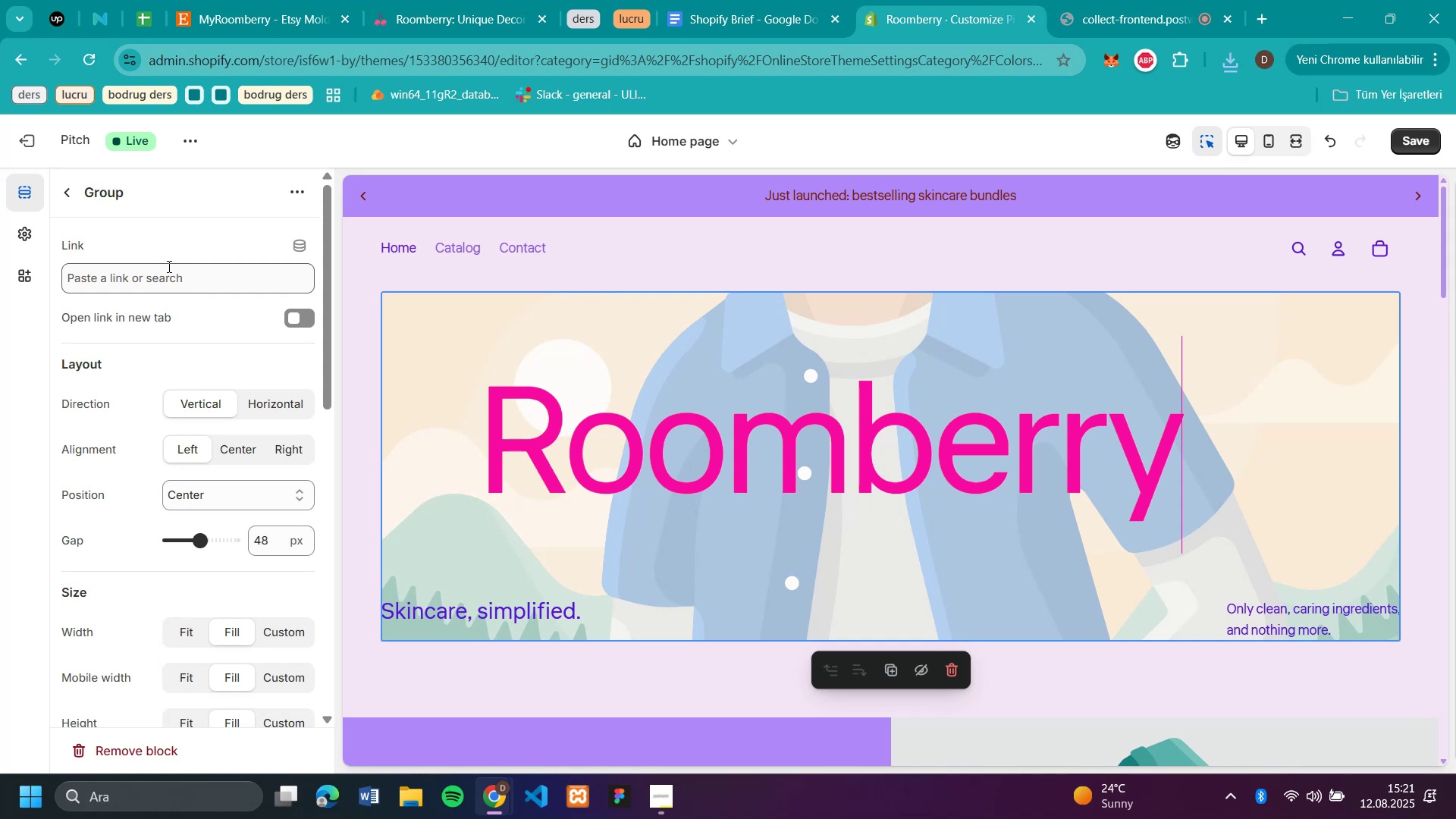 
scroll: coordinate [168, 266], scroll_direction: down, amount: 6.0
 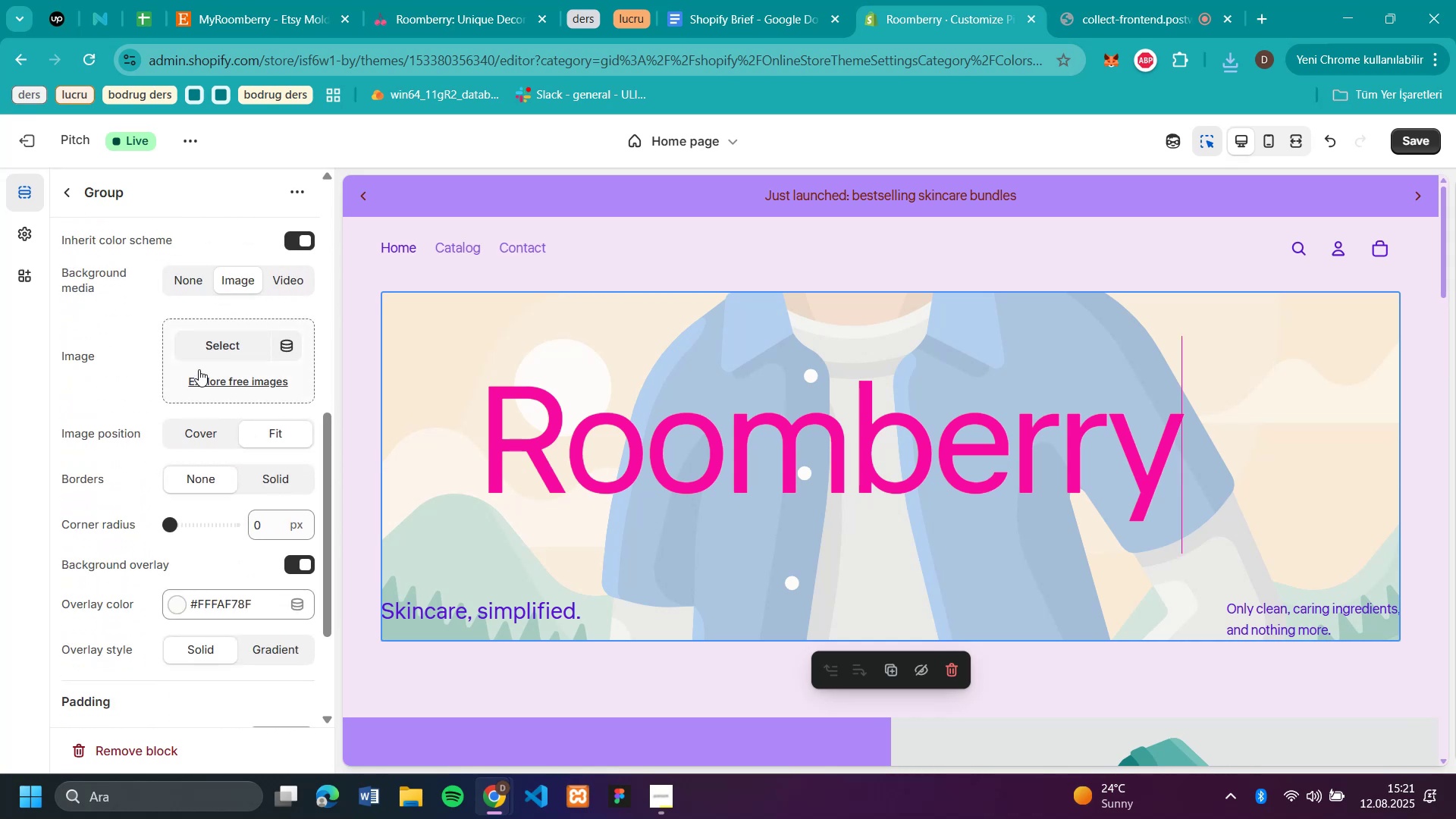 
left_click([209, 341])
 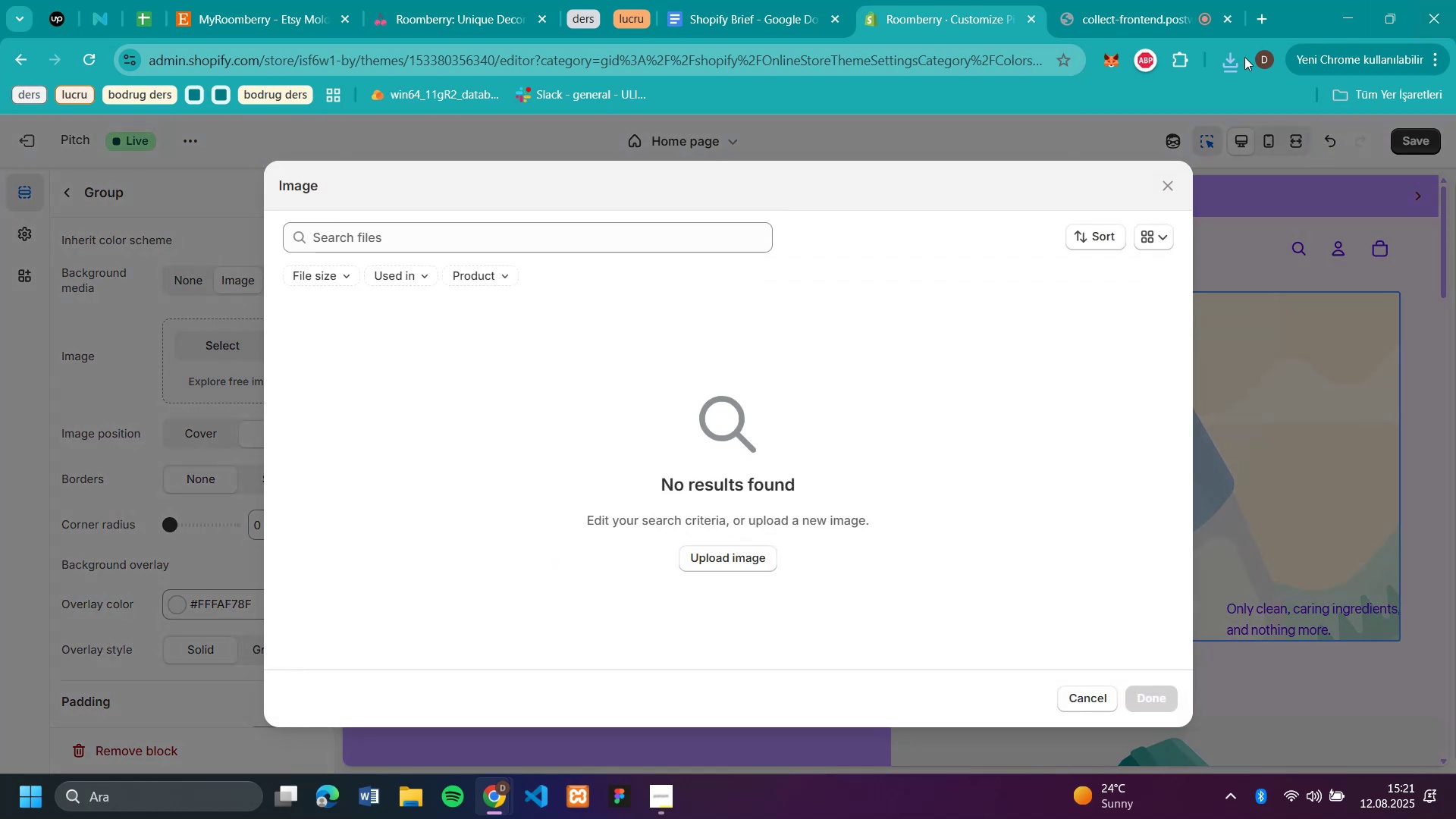 
left_click([1232, 58])
 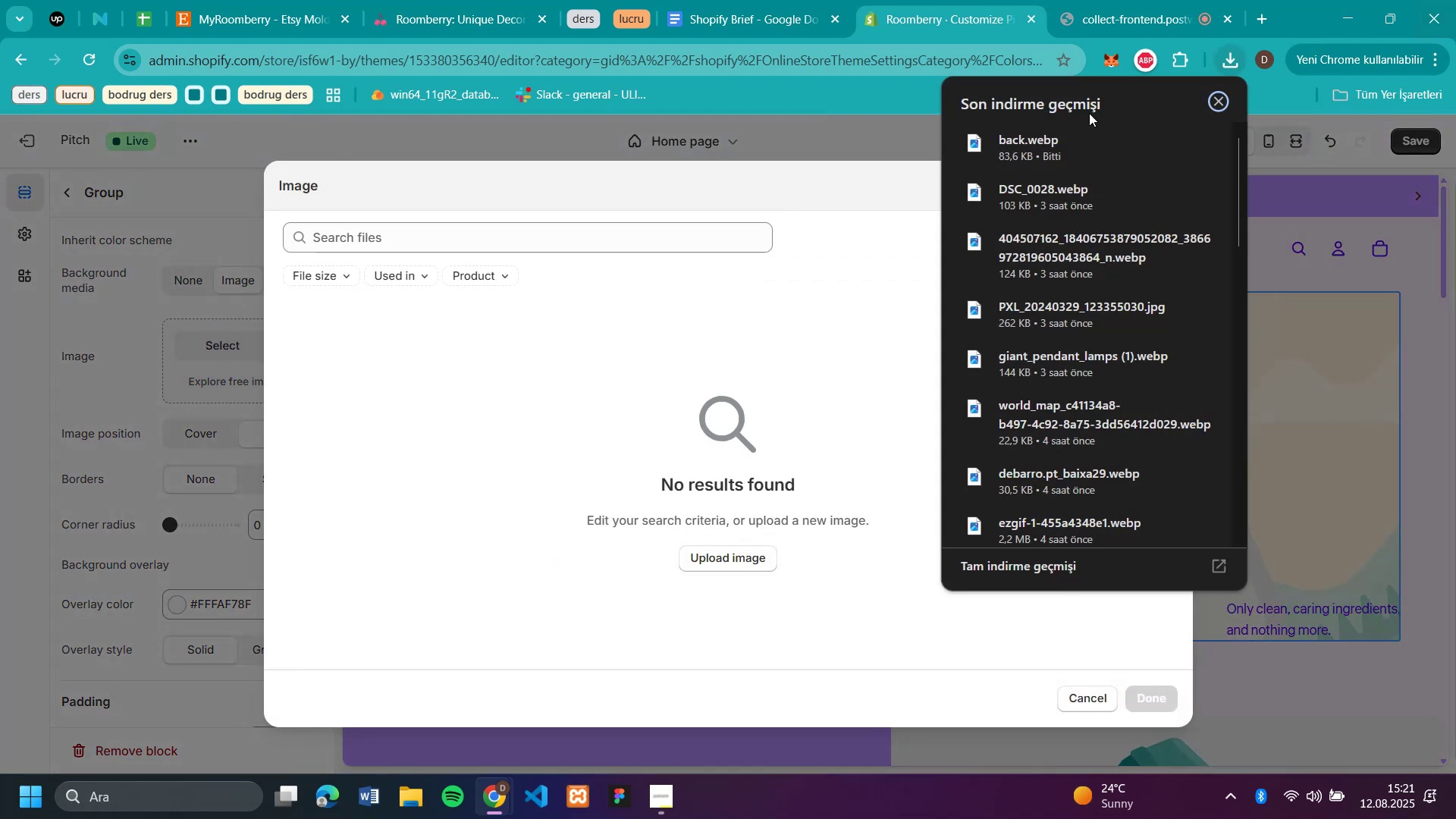 
left_click_drag(start_coordinate=[1017, 138], to_coordinate=[688, 336])
 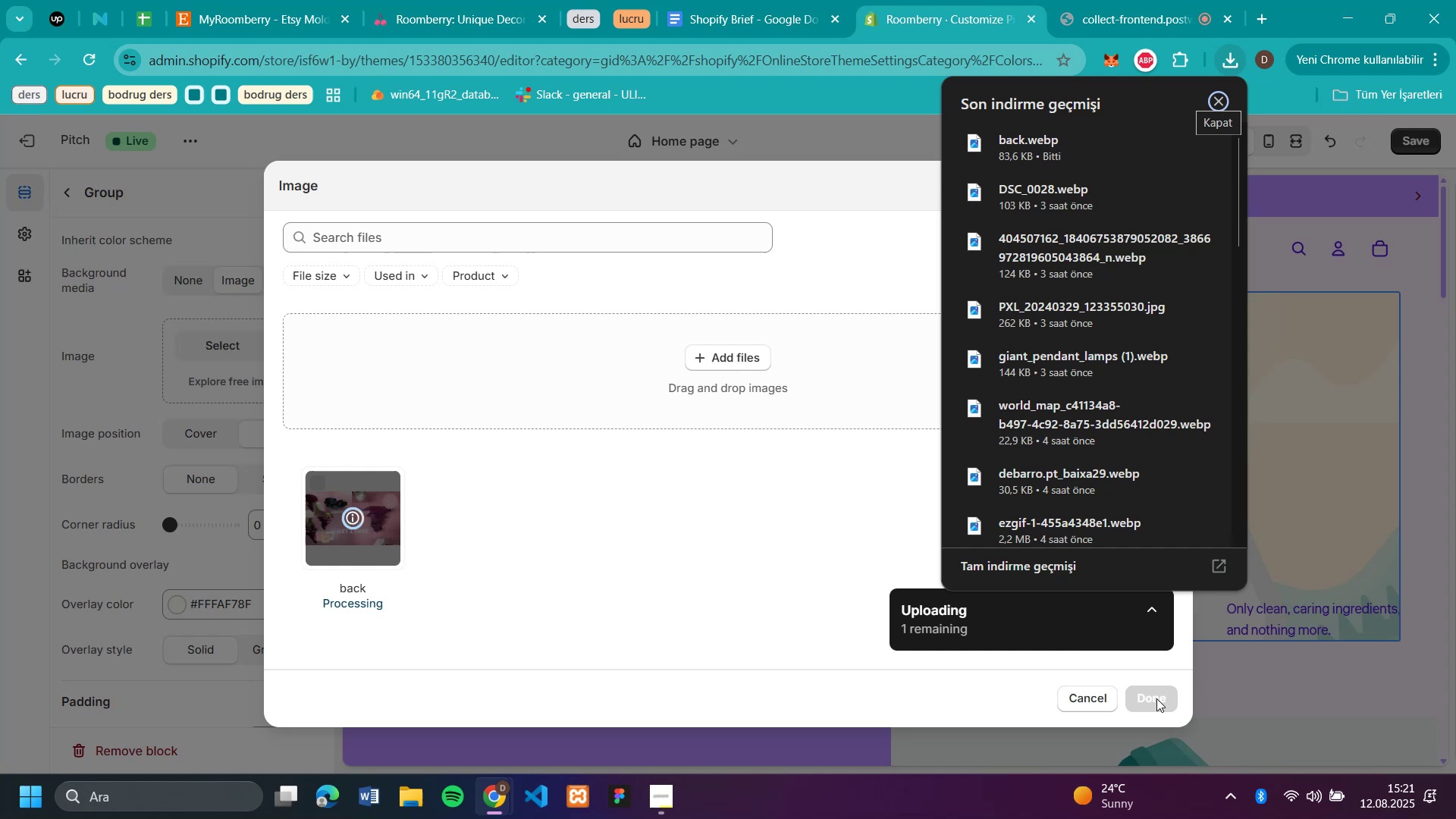 
left_click([1156, 698])
 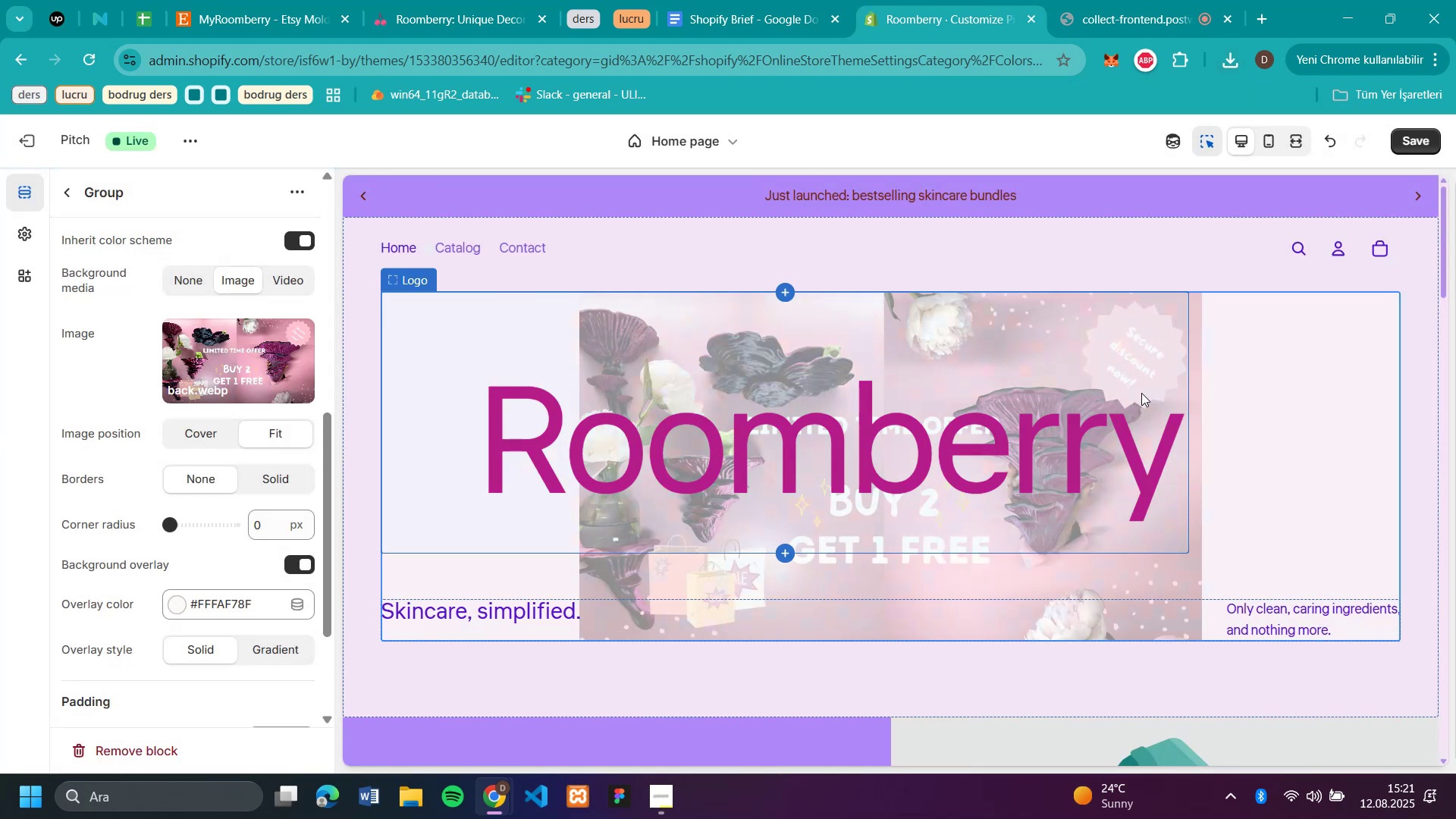 
wait(7.03)
 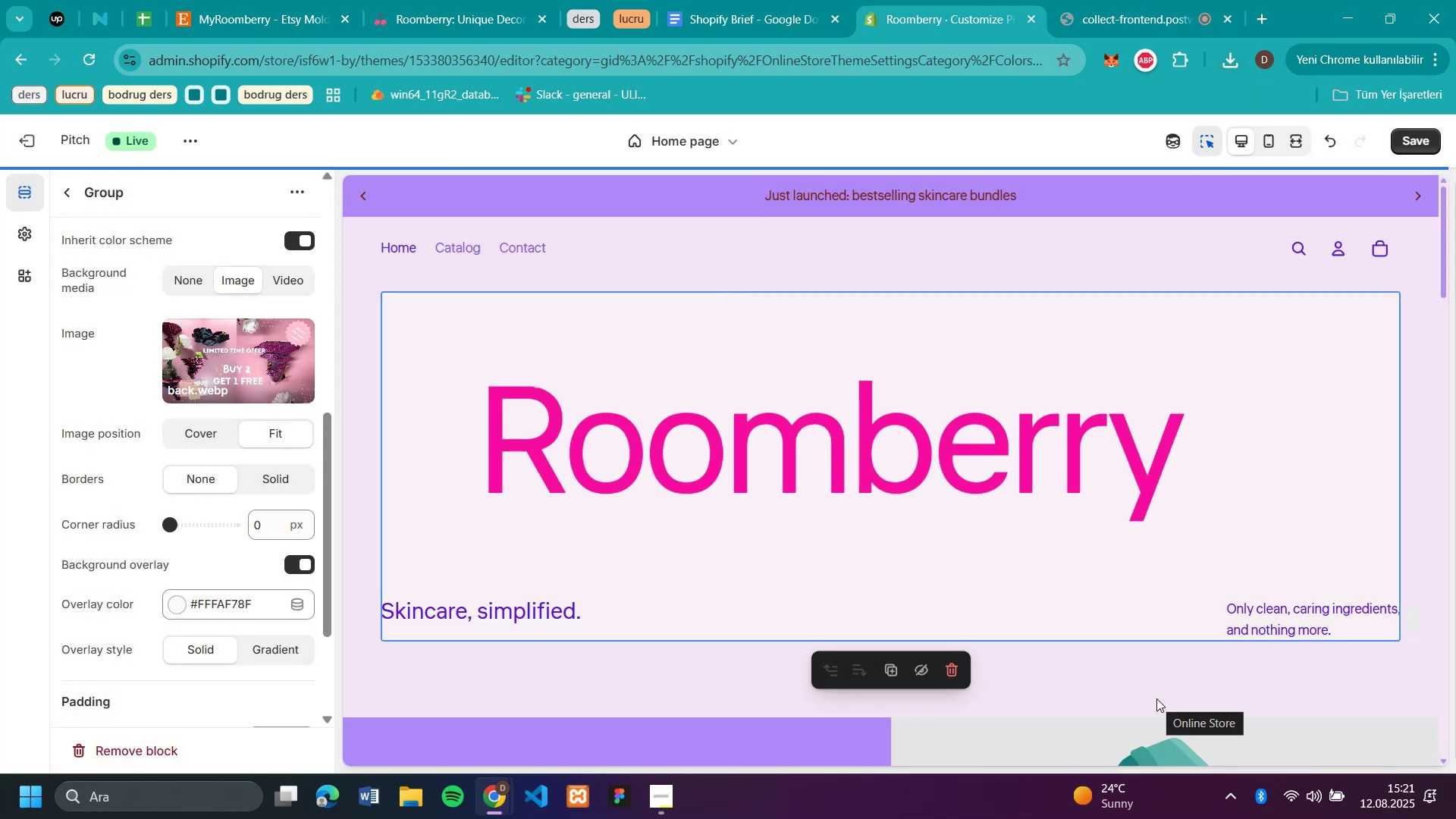 
left_click([191, 274])
 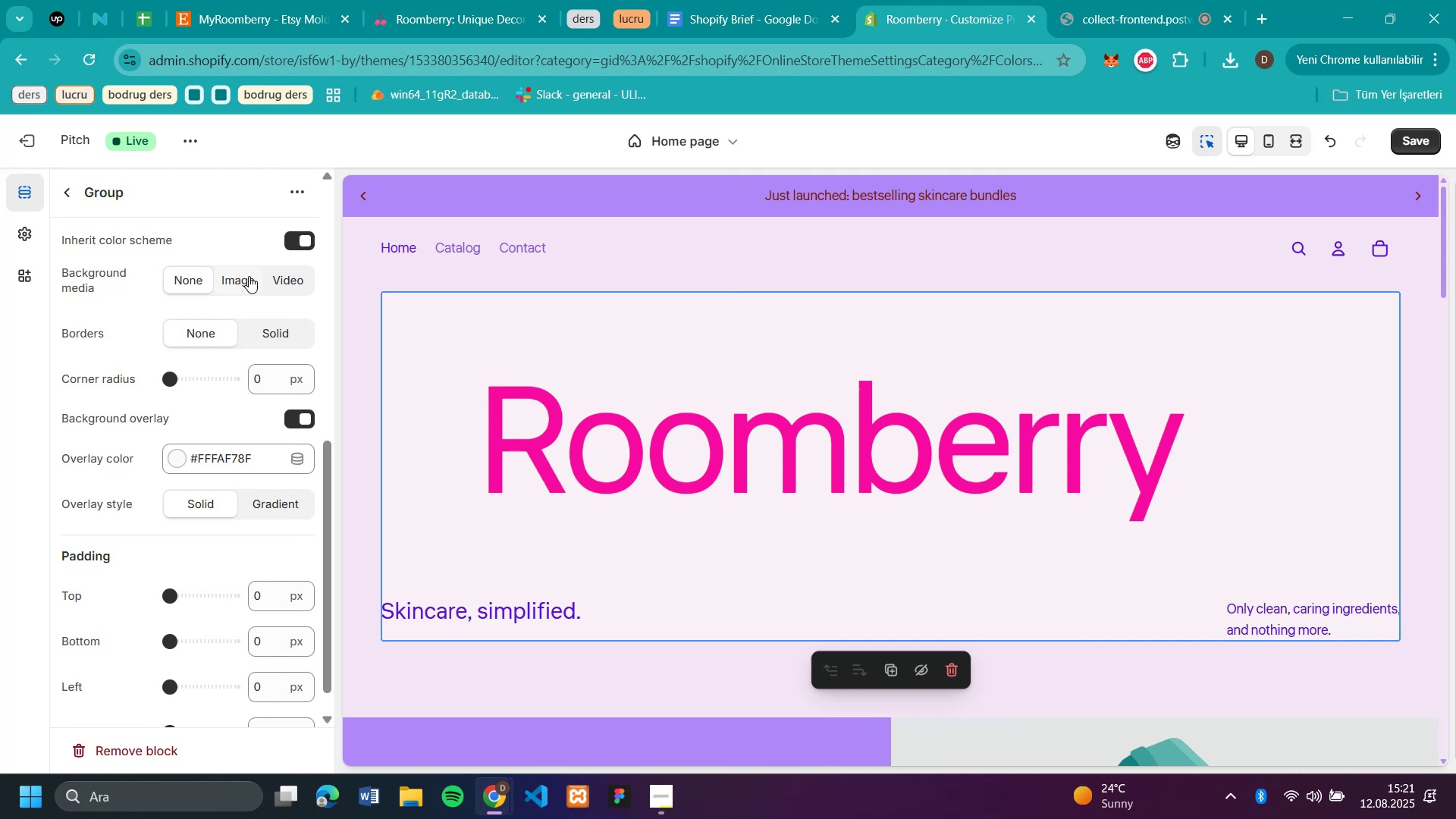 
left_click([239, 274])
 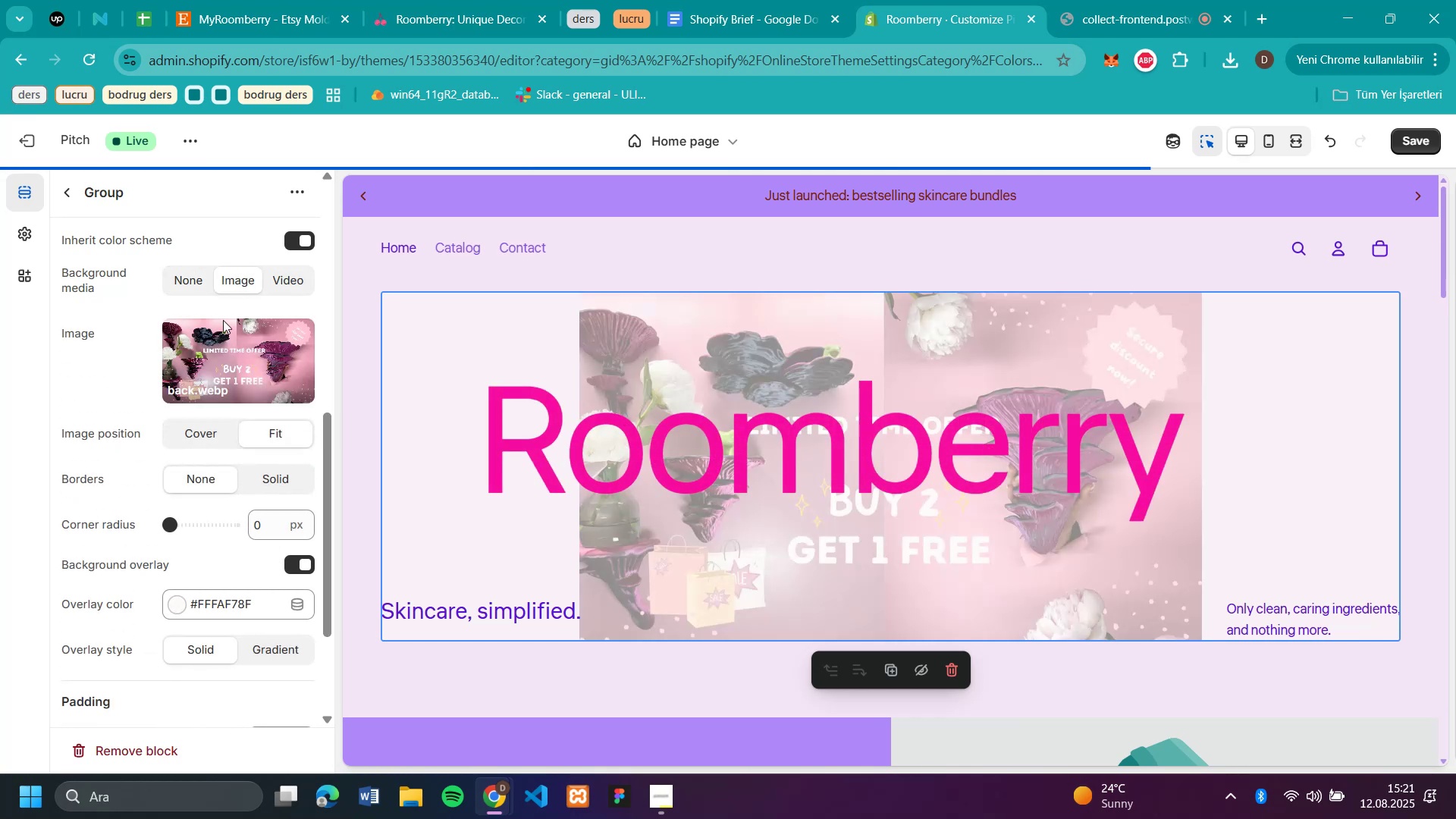 
left_click([213, 426])
 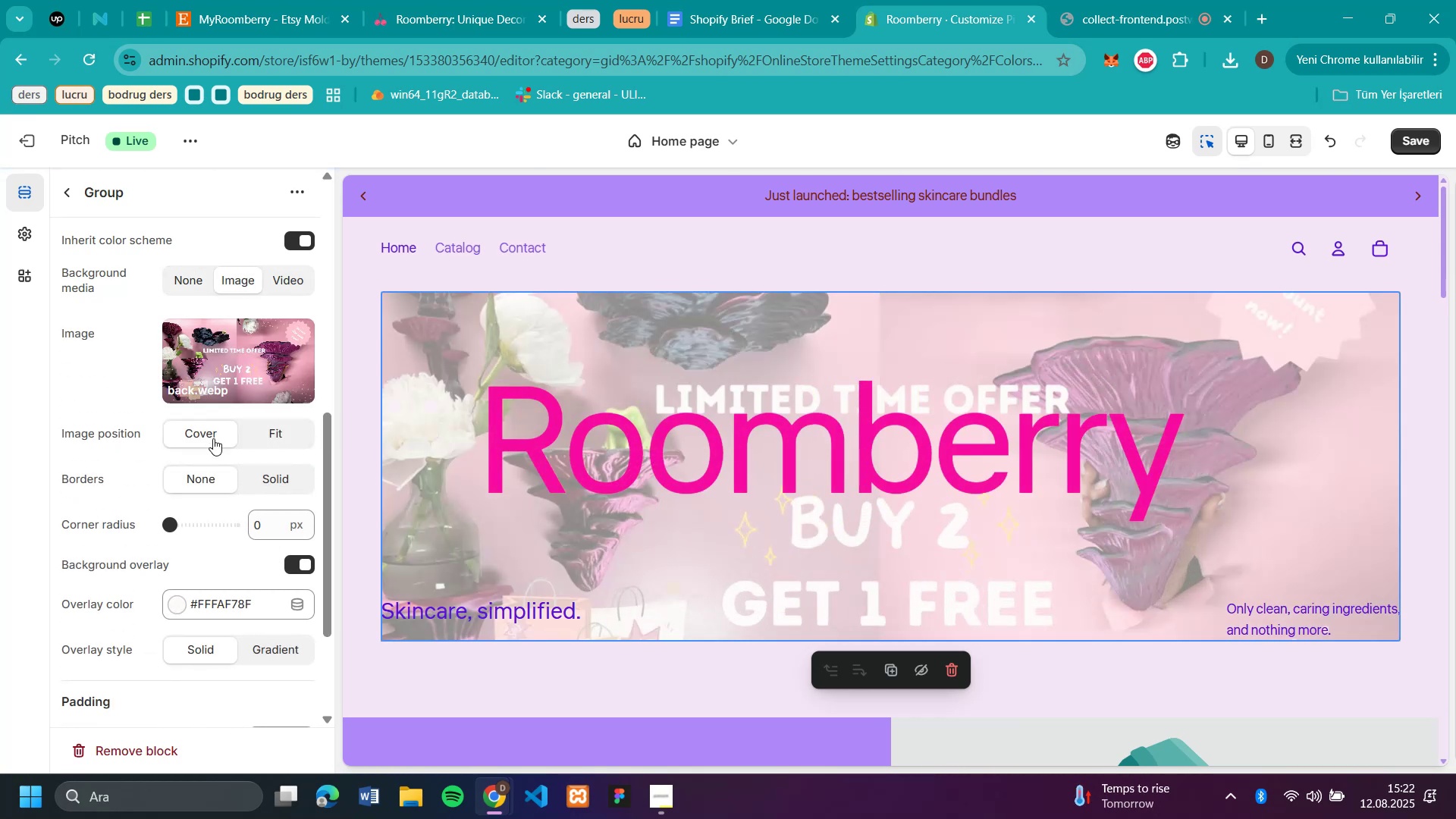 
left_click([288, 477])
 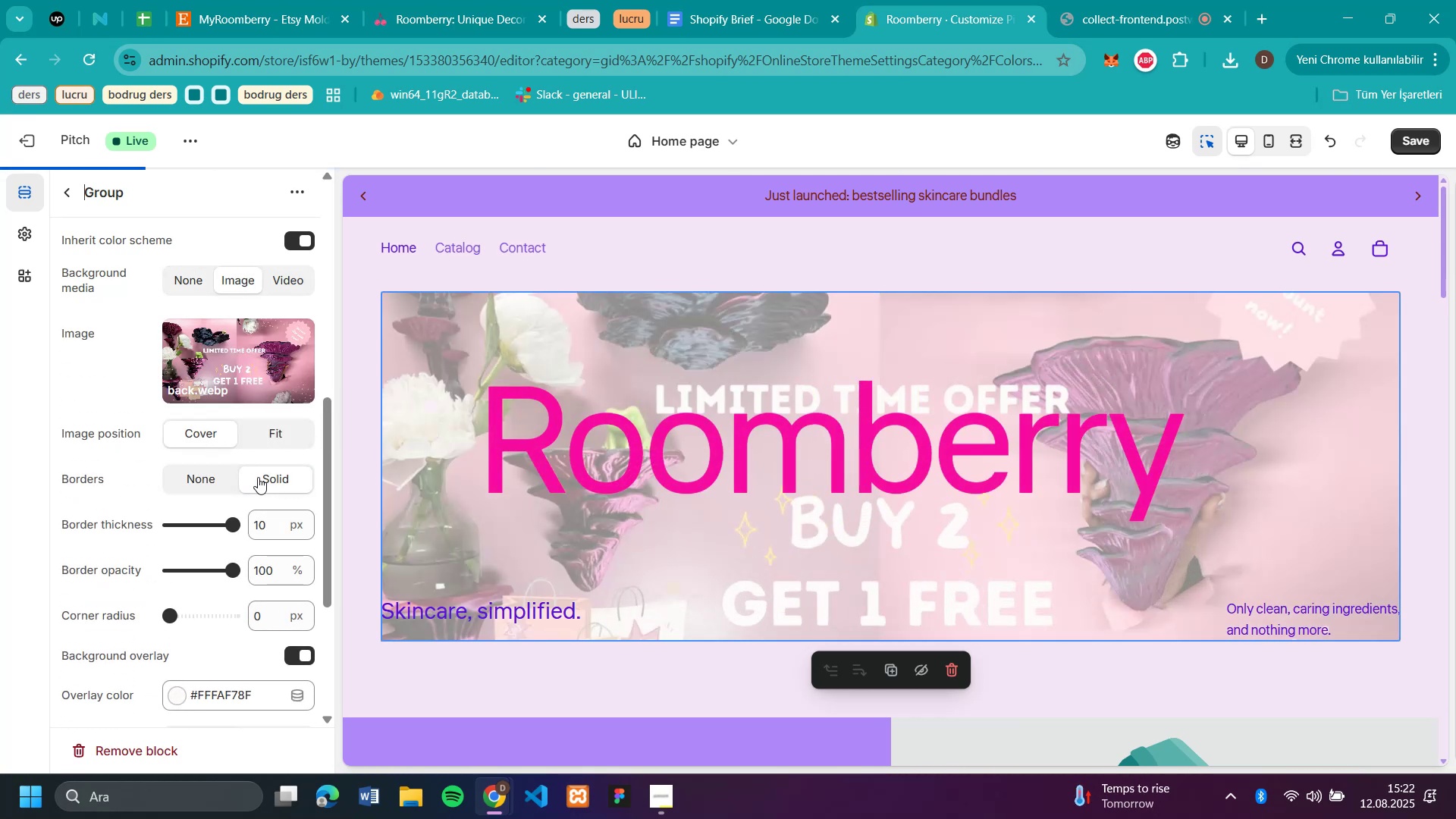 
left_click([215, 472])
 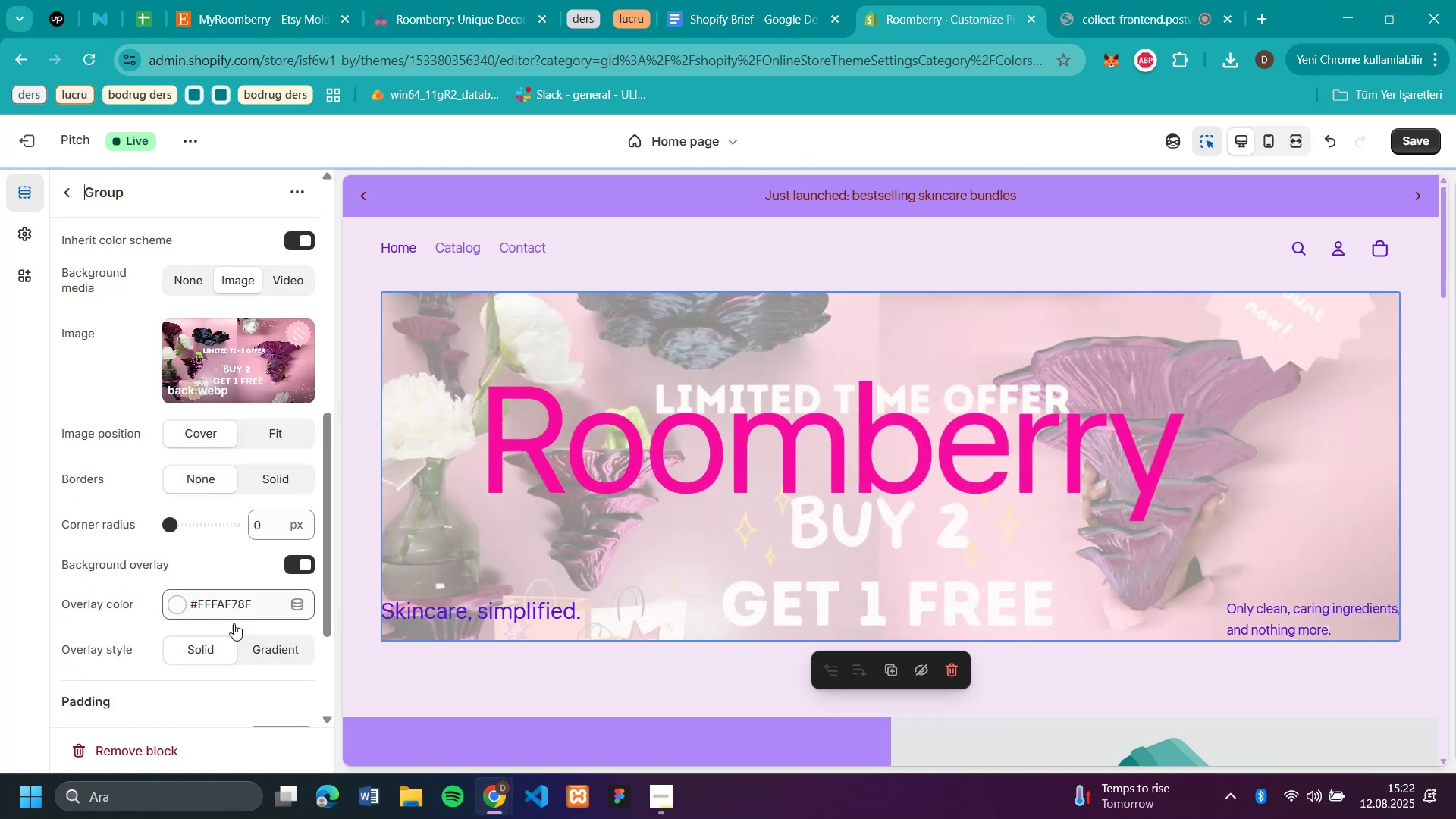 
left_click([264, 646])
 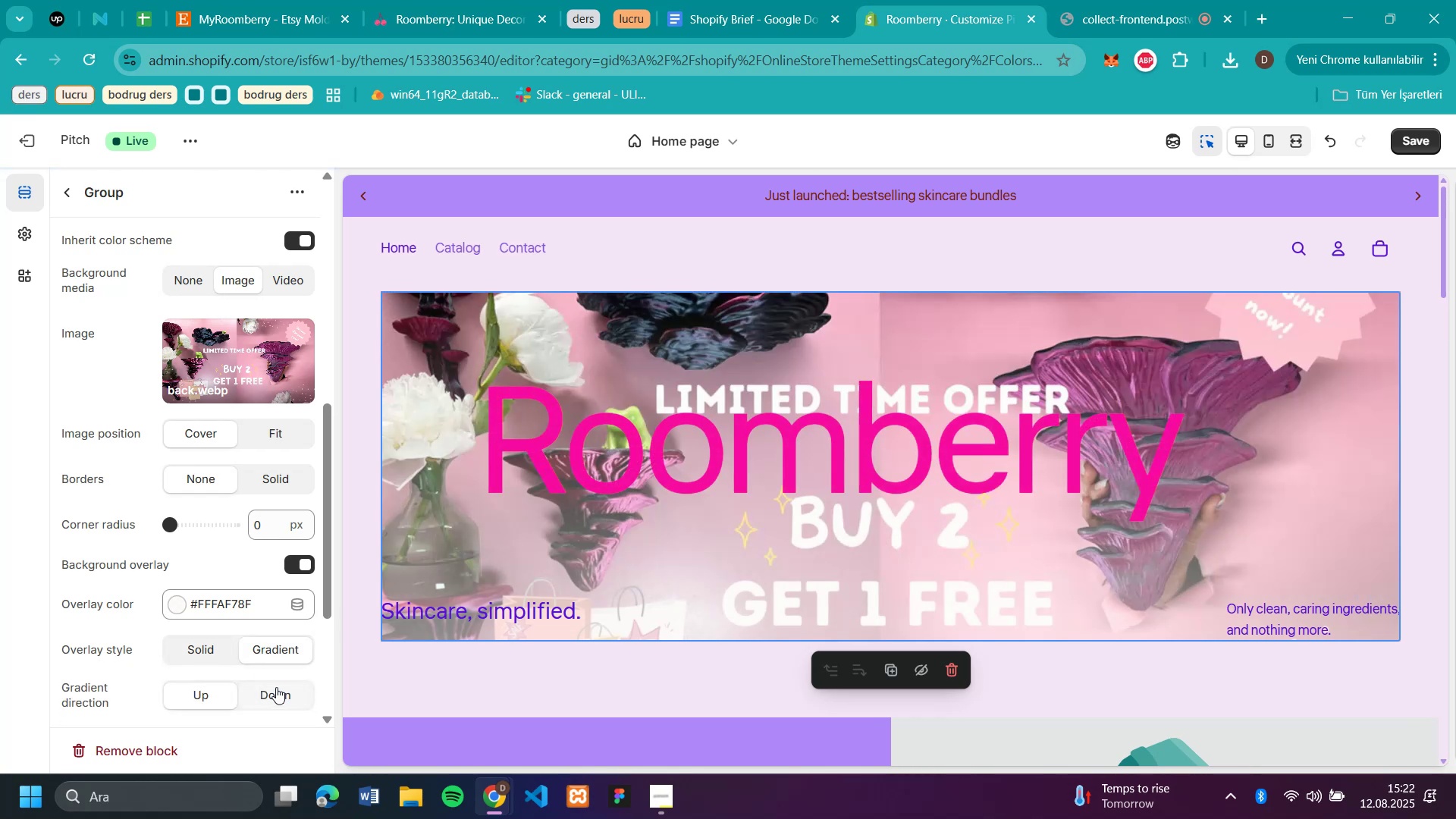 
wait(5.87)
 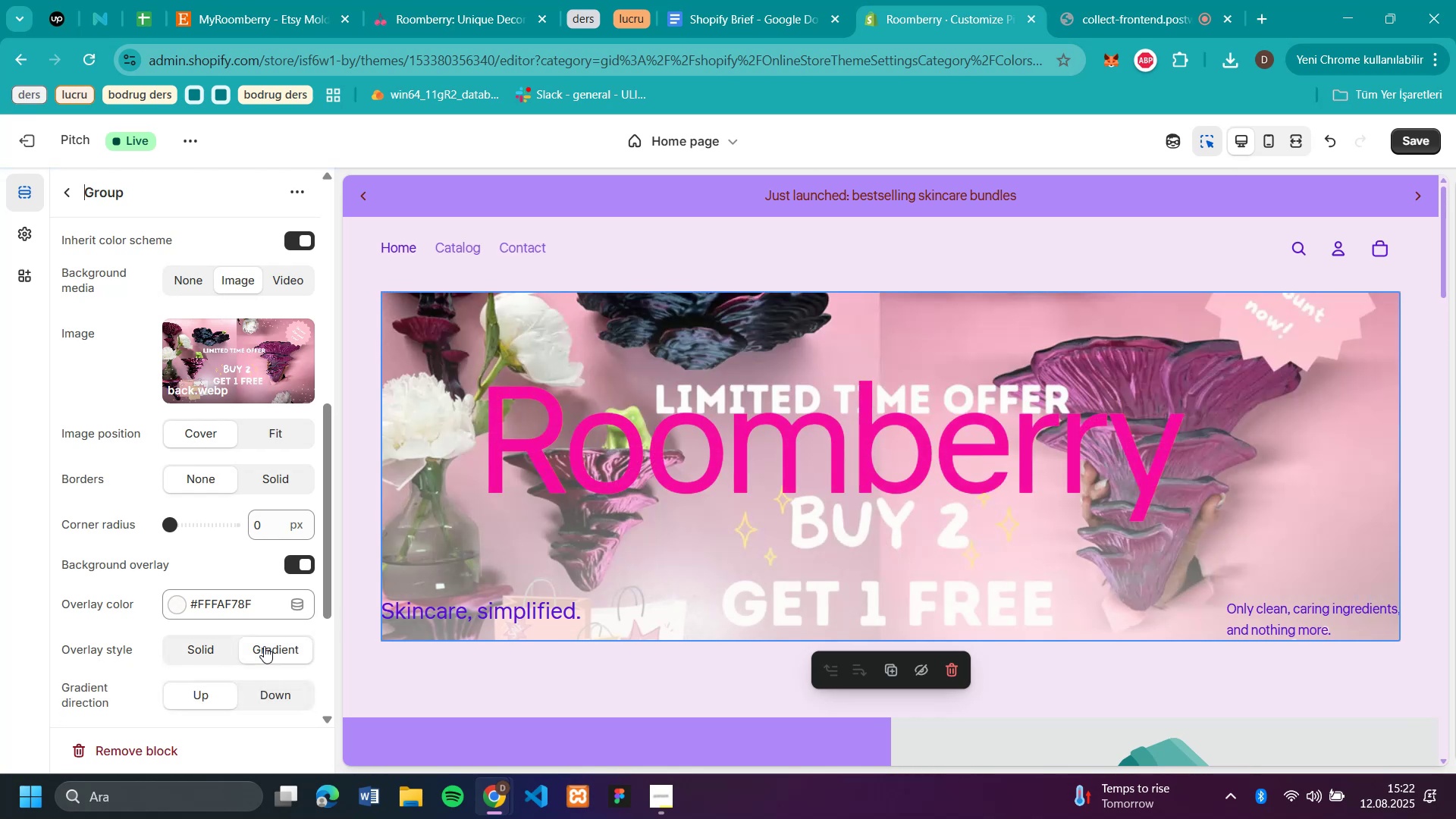 
scroll: coordinate [1317, 333], scroll_direction: up, amount: 9.0
 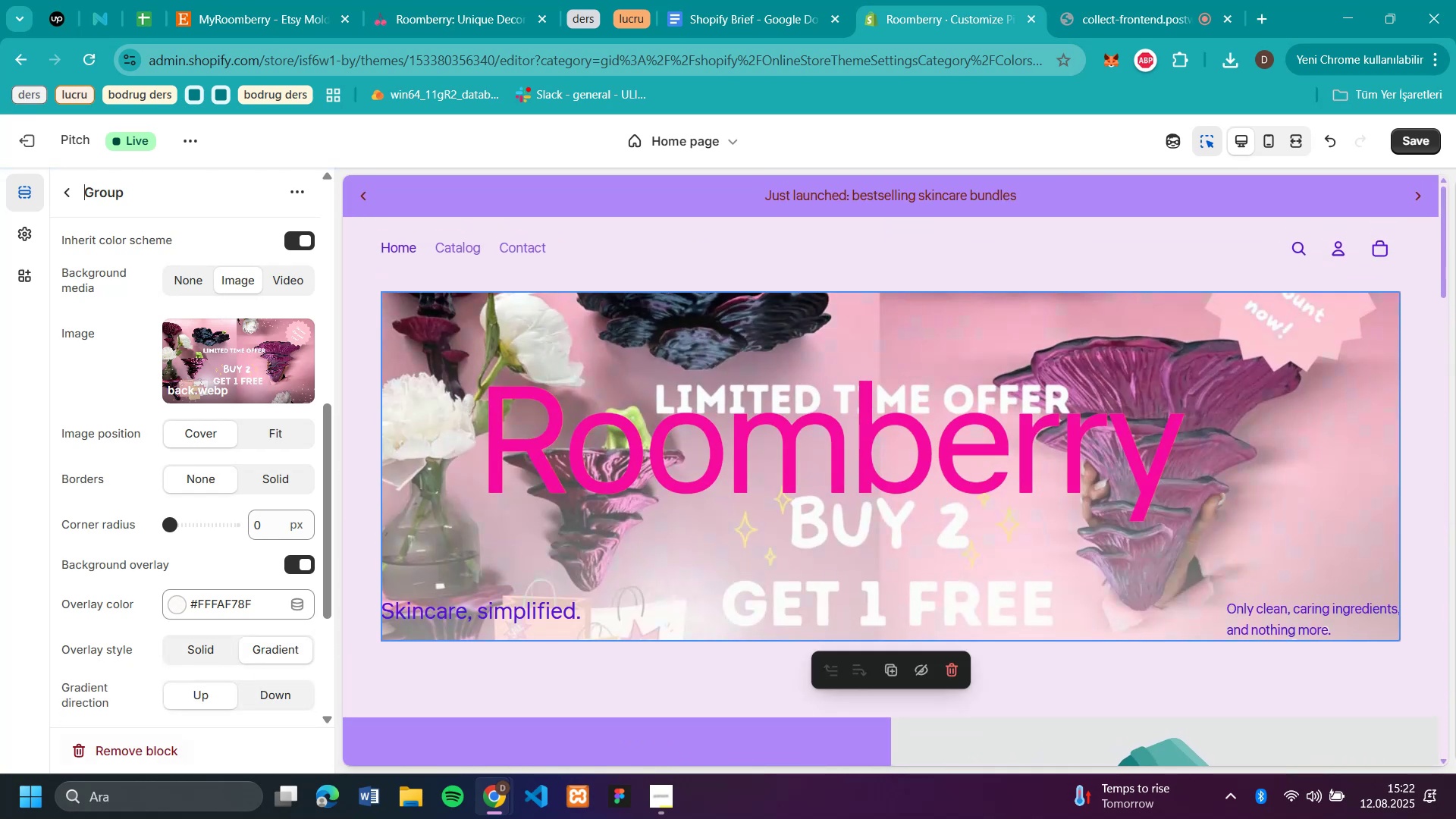 
mouse_move([11, 795])
 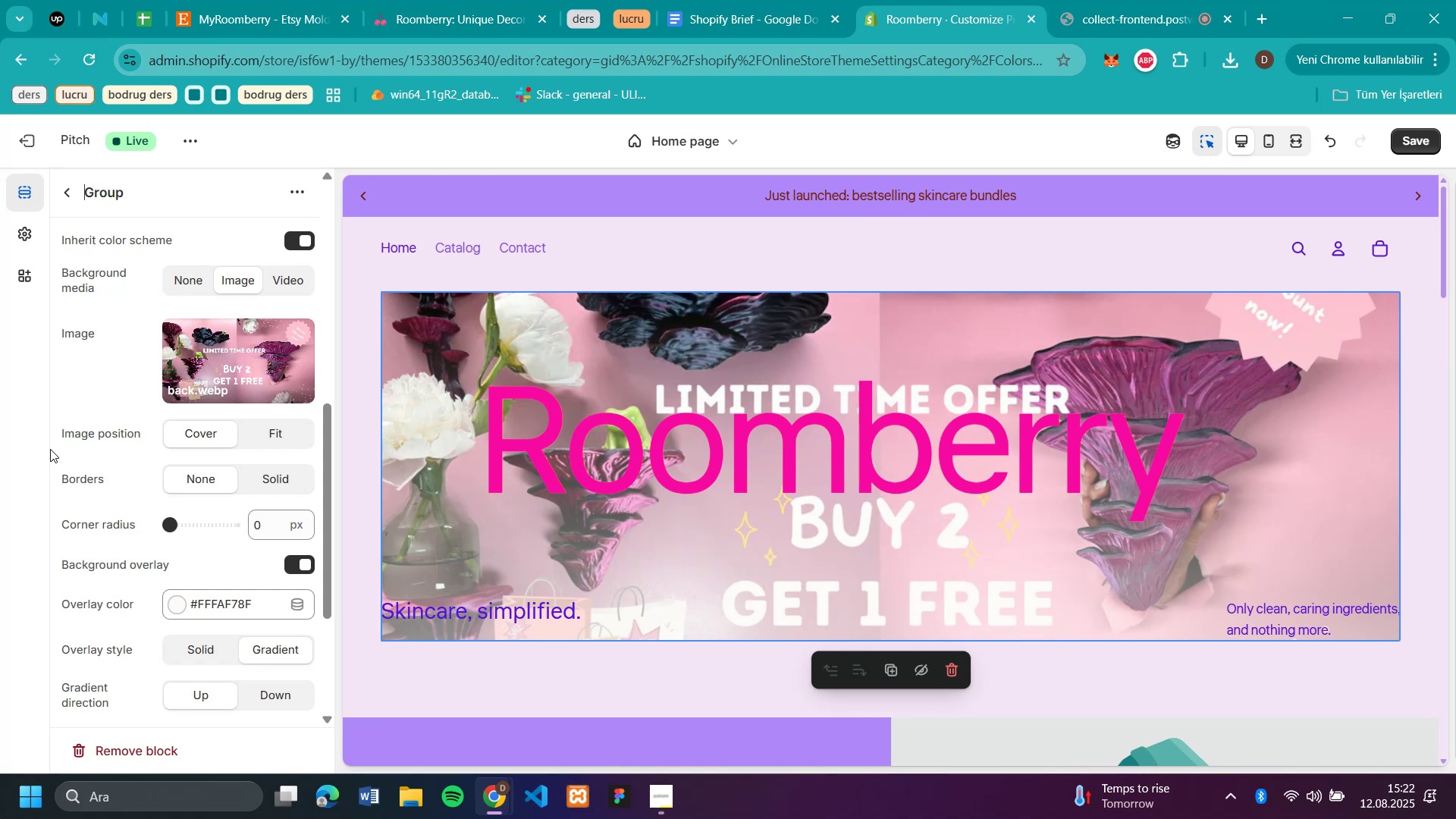 
wait(5.83)
 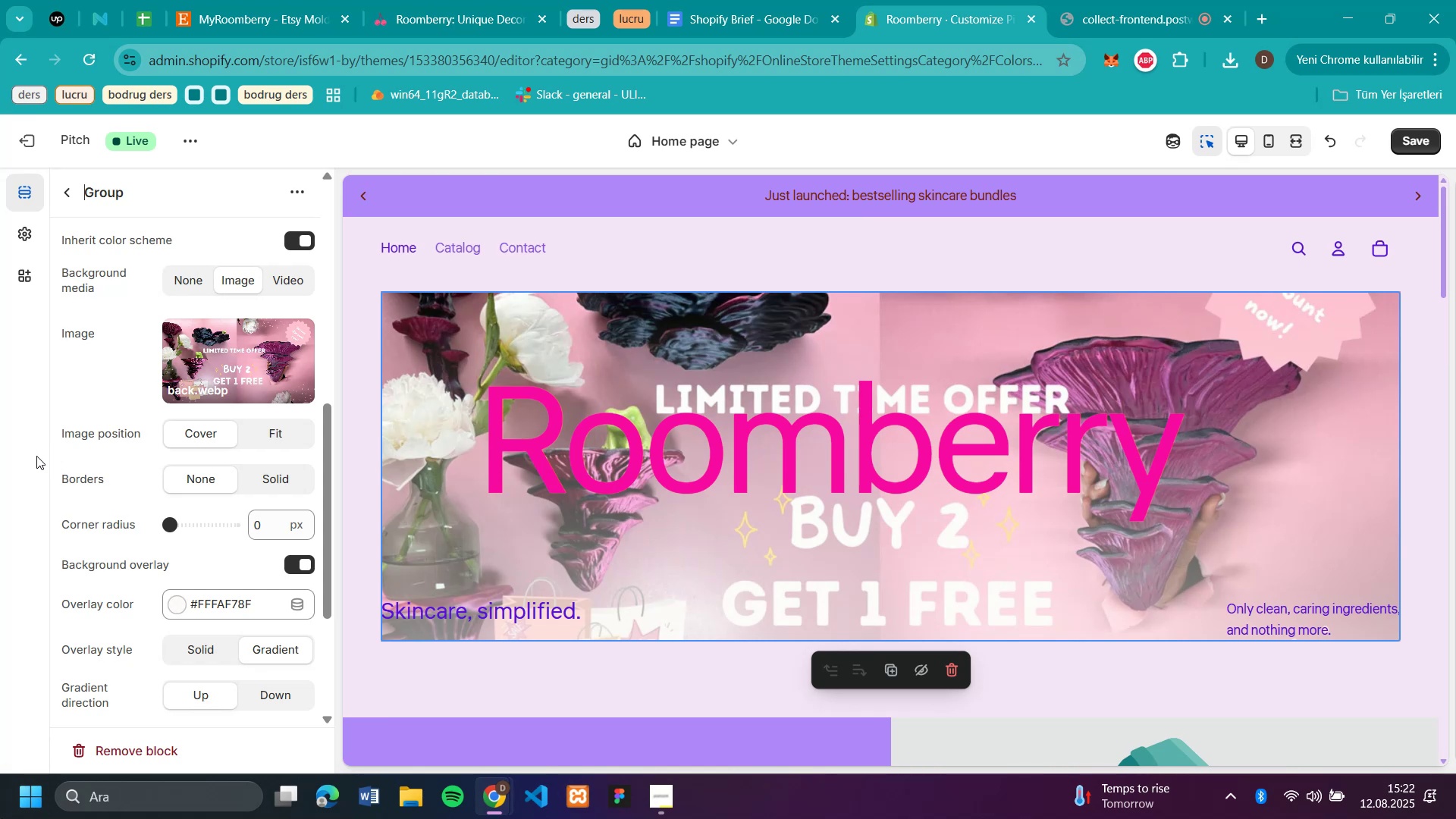 
left_click([290, 271])
 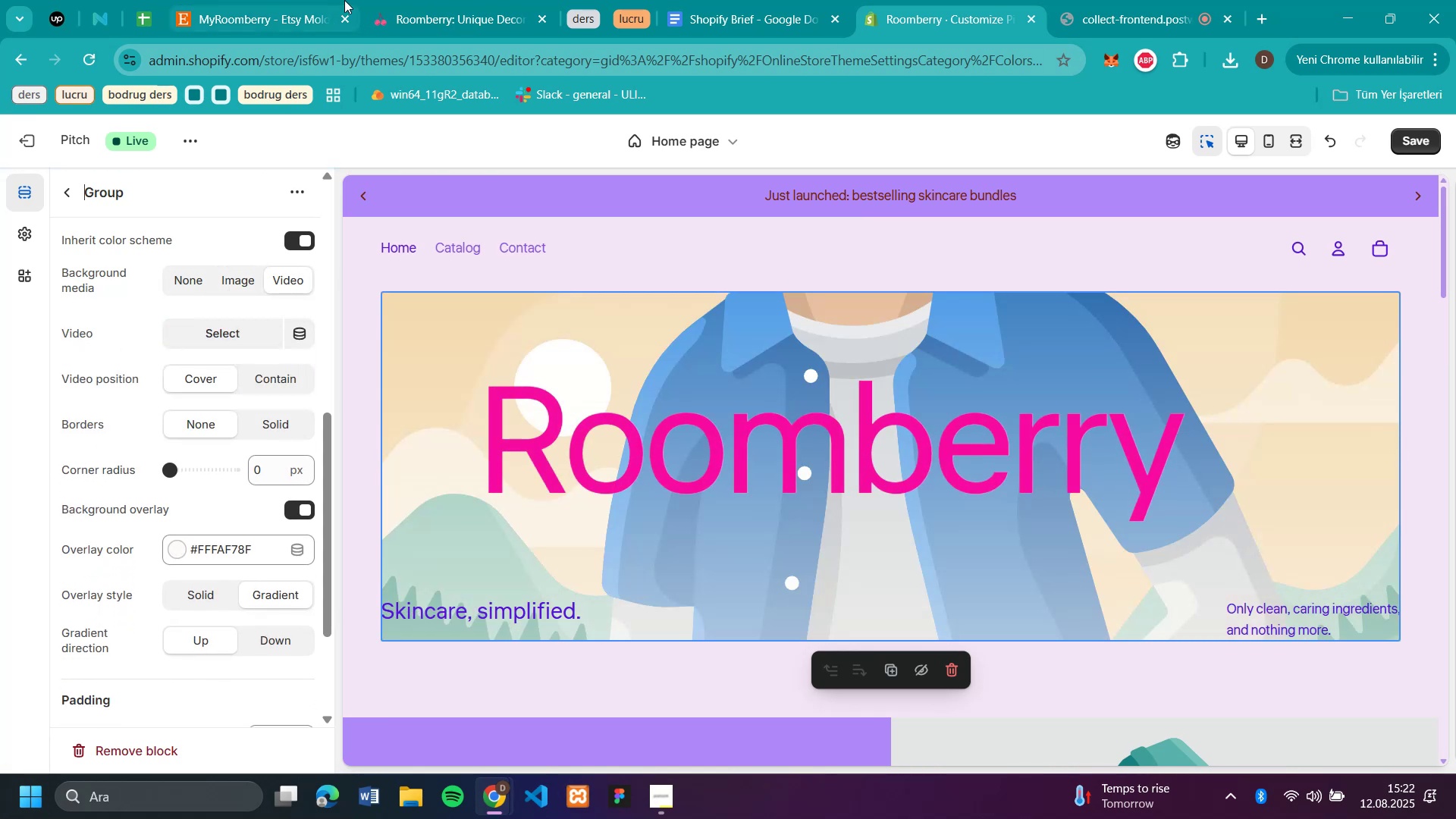 
left_click([427, 20])
 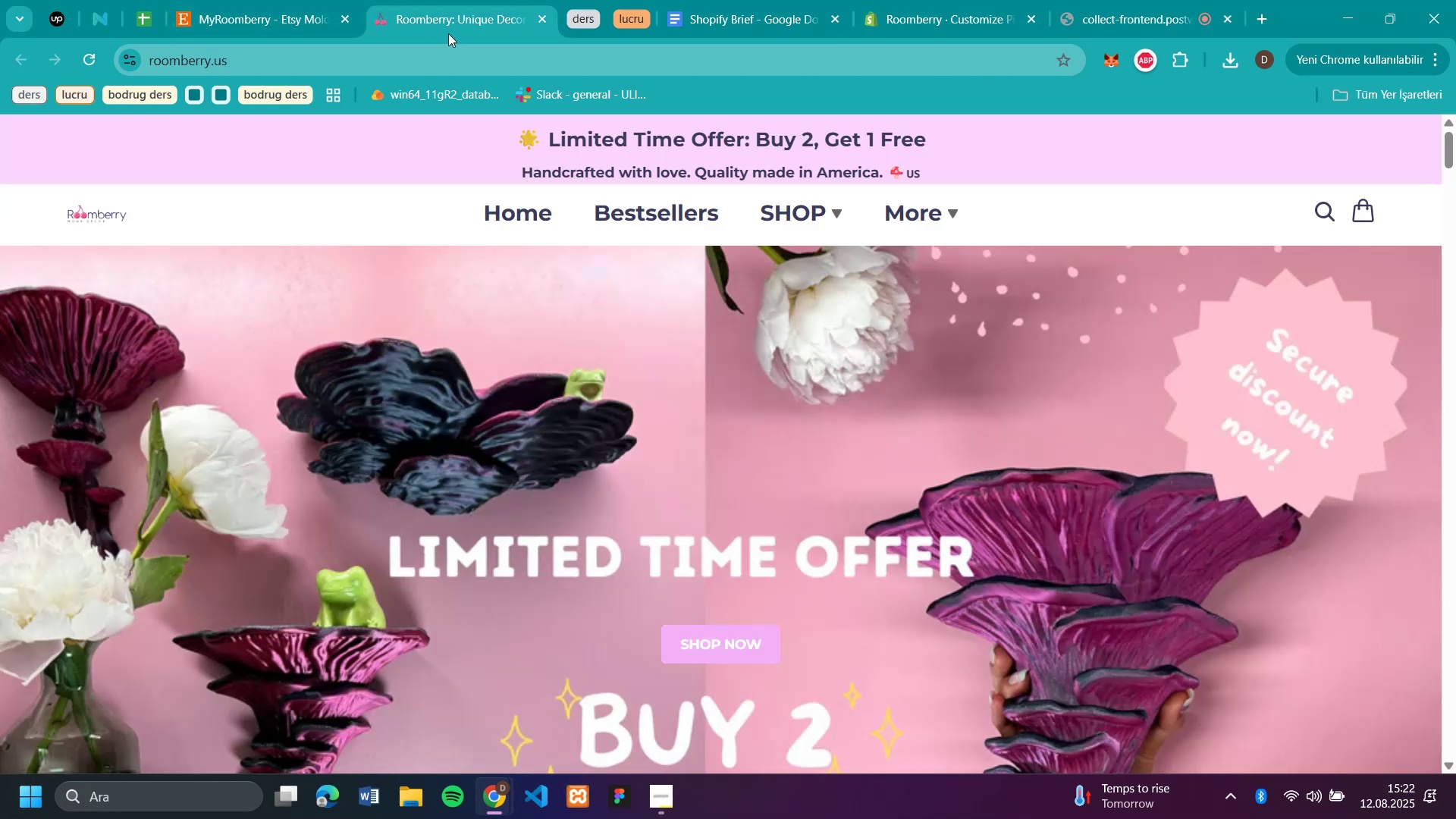 
scroll: coordinate [678, 281], scroll_direction: down, amount: 5.0
 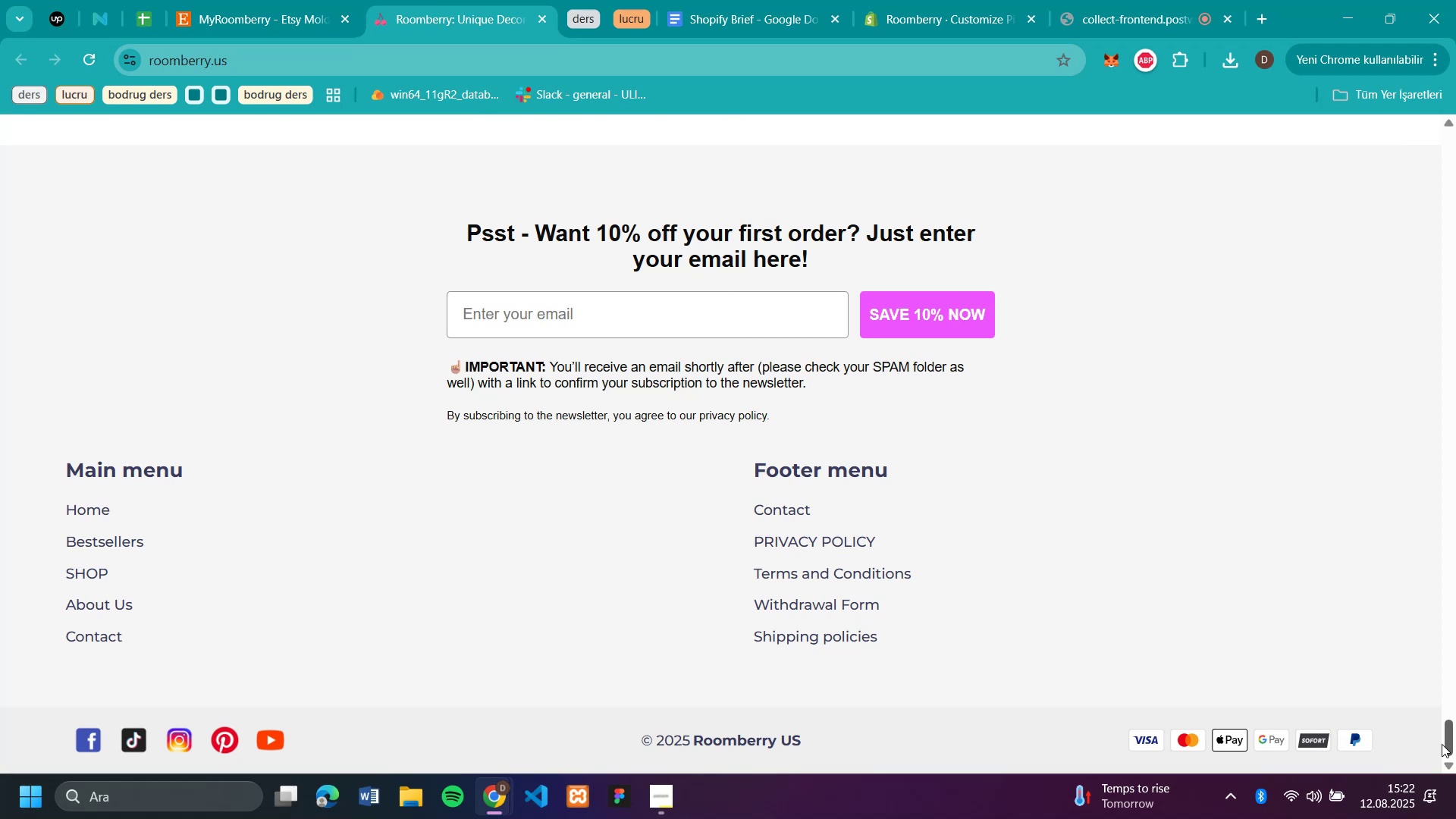 
wait(8.13)
 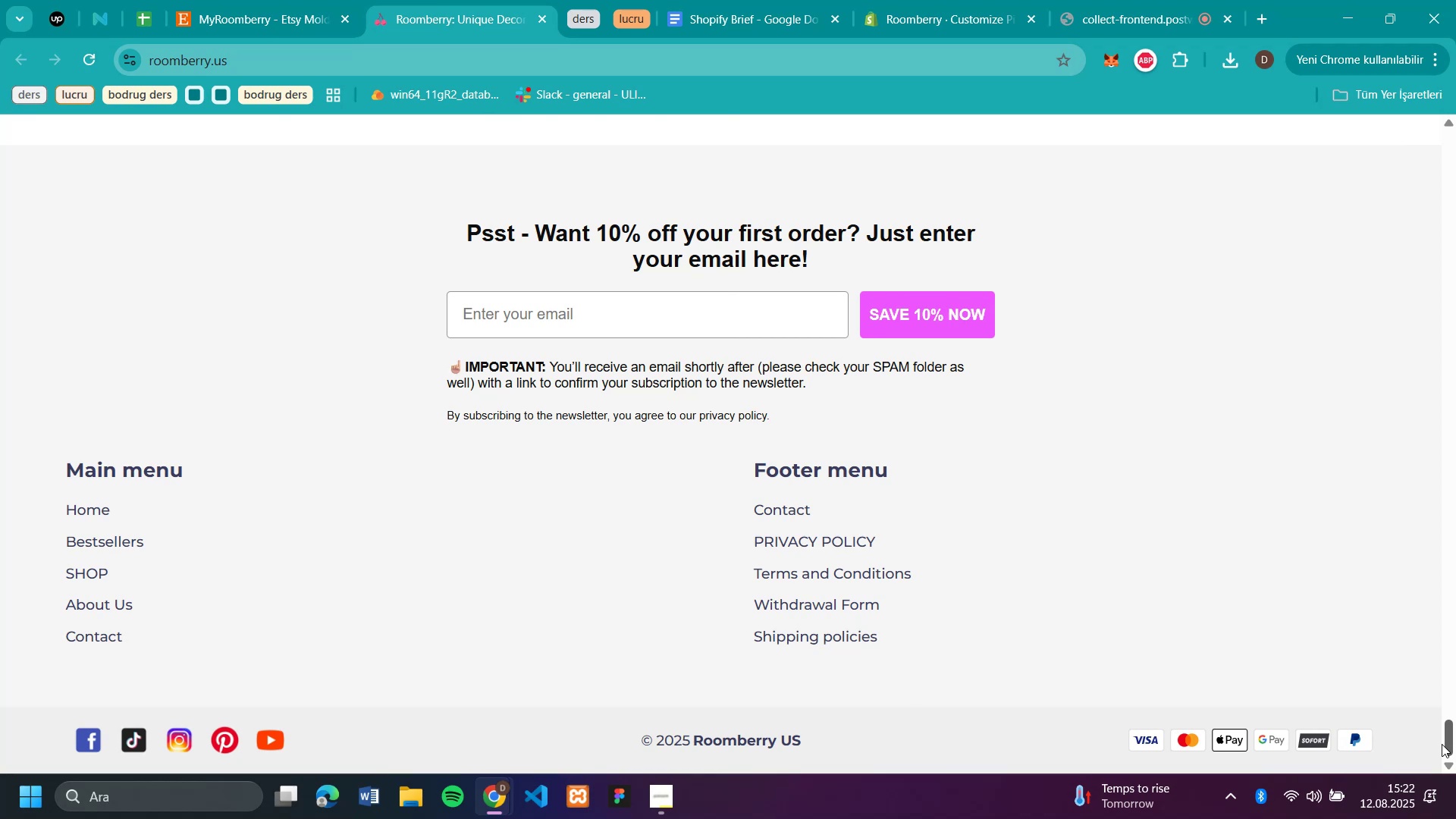 
left_click([93, 599])
 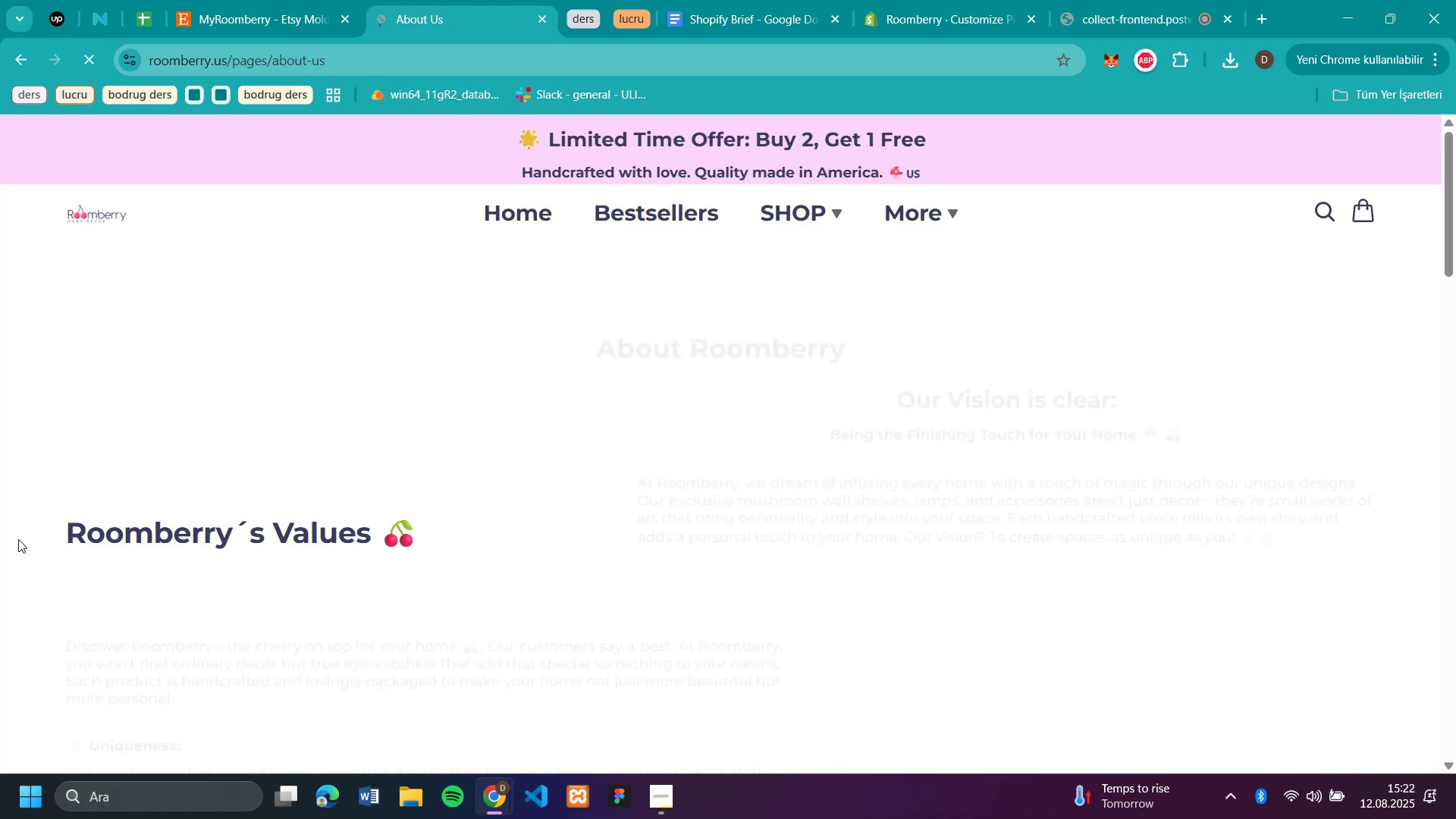 
scroll: coordinate [1109, 549], scroll_direction: down, amount: 13.0
 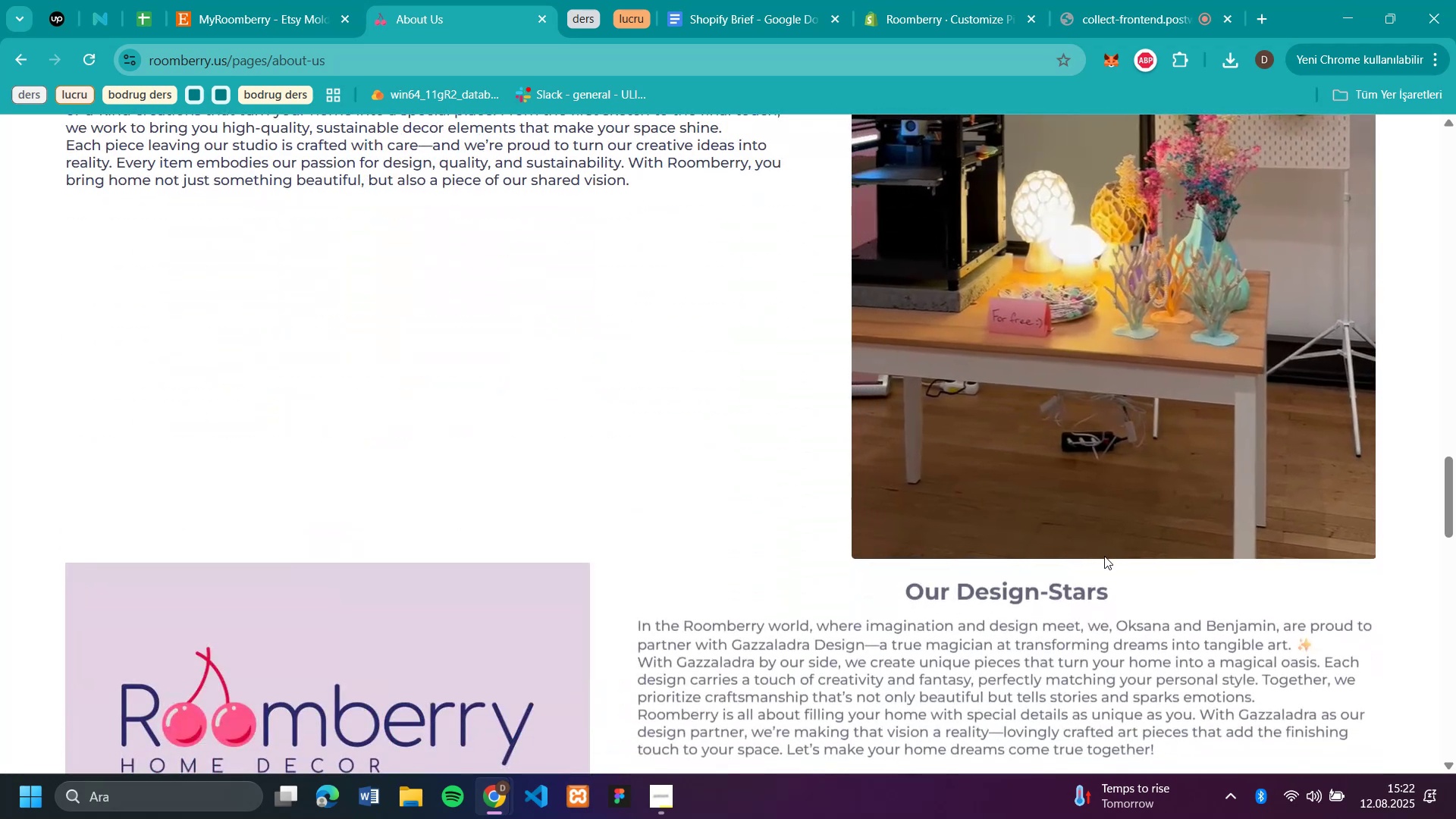 
scroll: coordinate [1104, 556], scroll_direction: up, amount: 4.0
 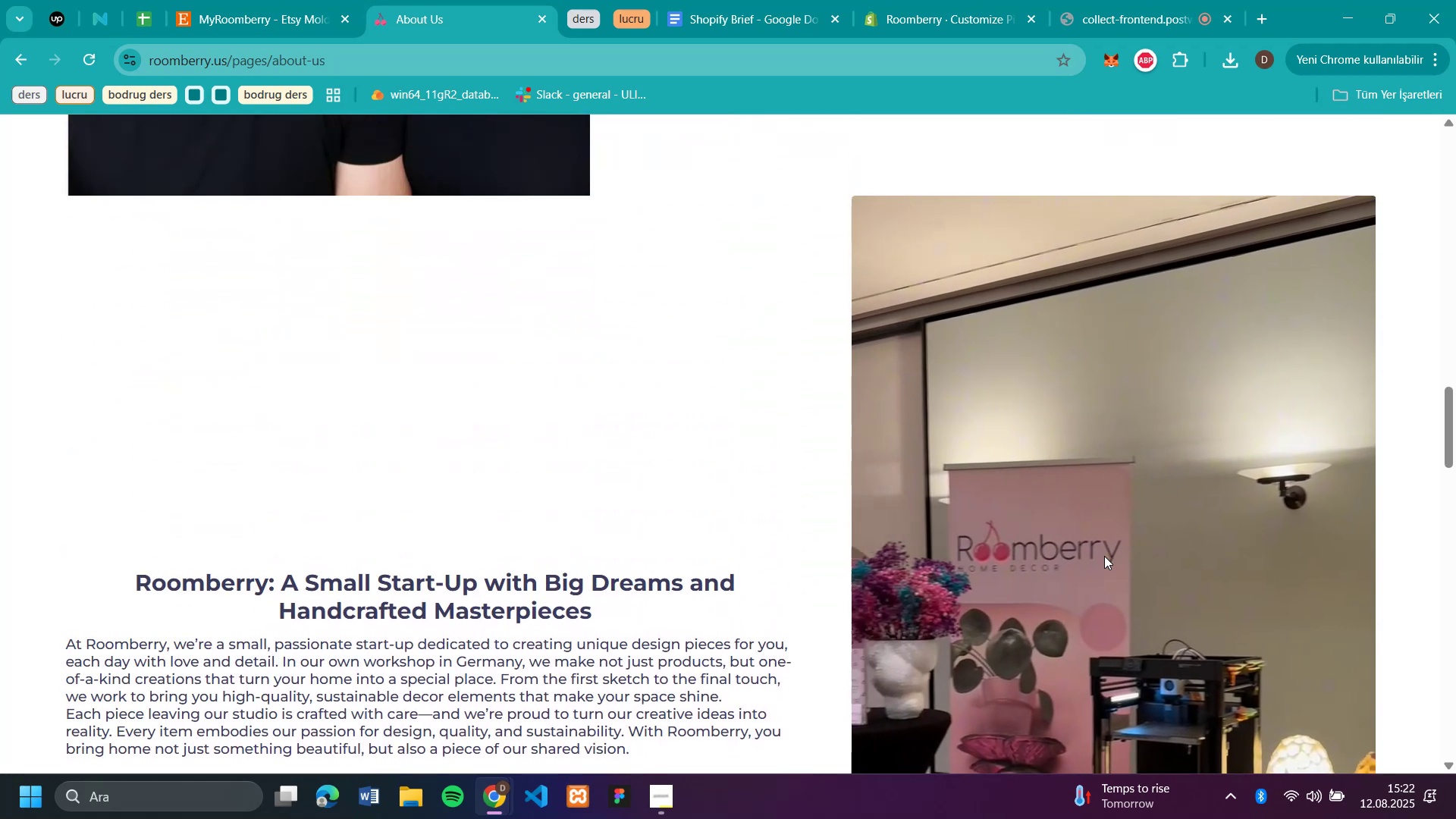 
right_click([1104, 556])
 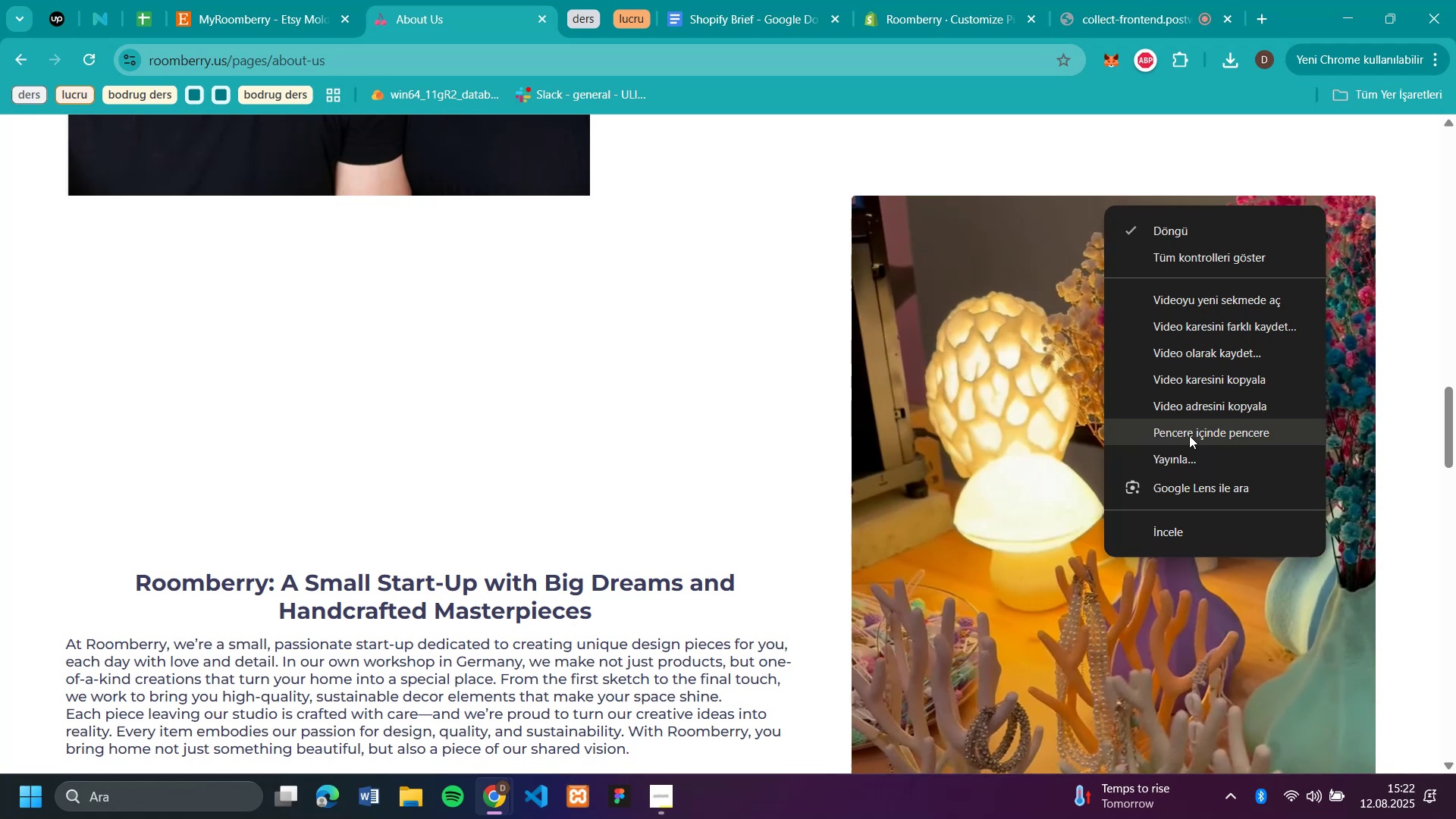 
wait(6.91)
 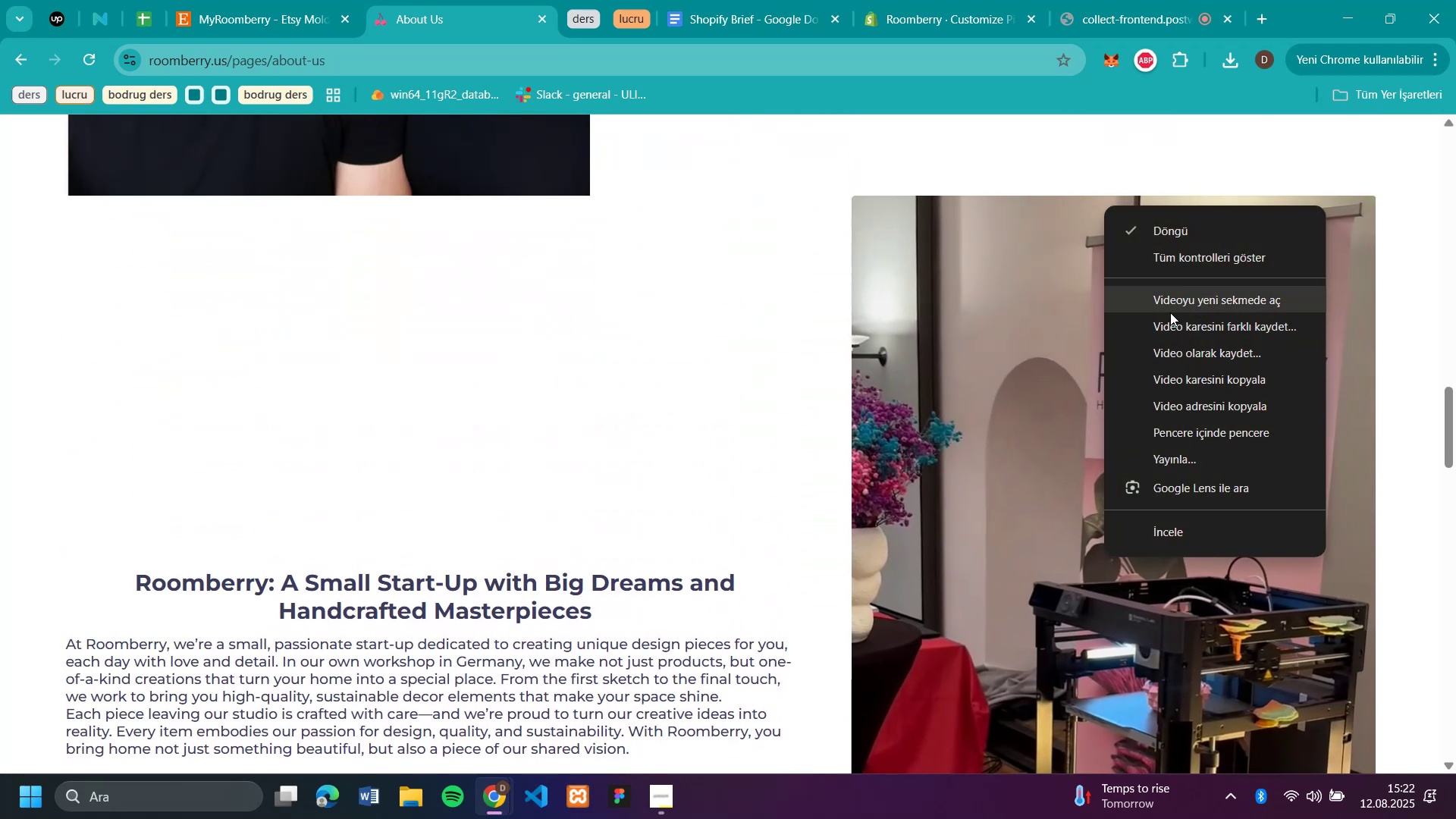 
left_click([1213, 328])
 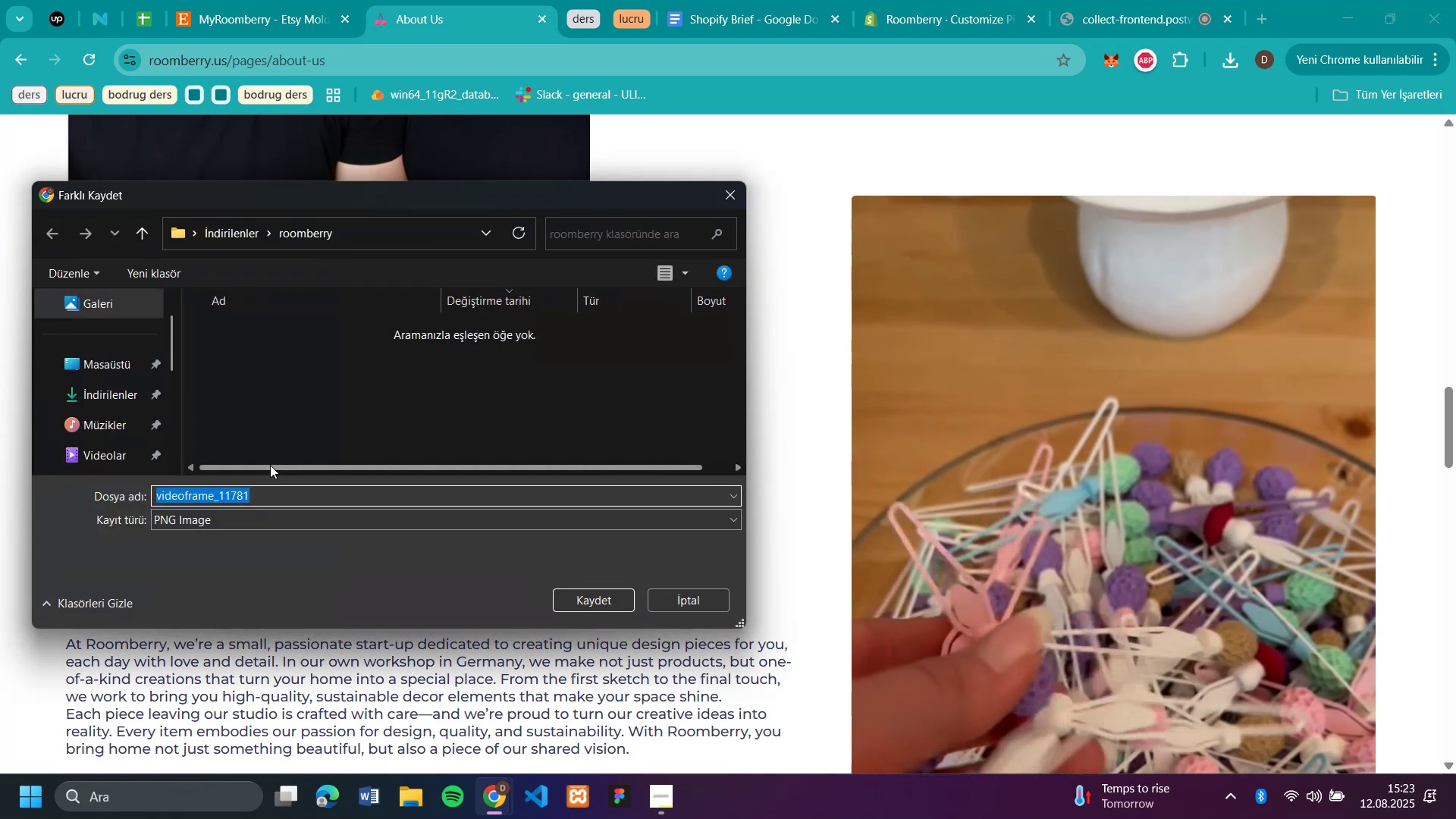 
left_click([587, 597])
 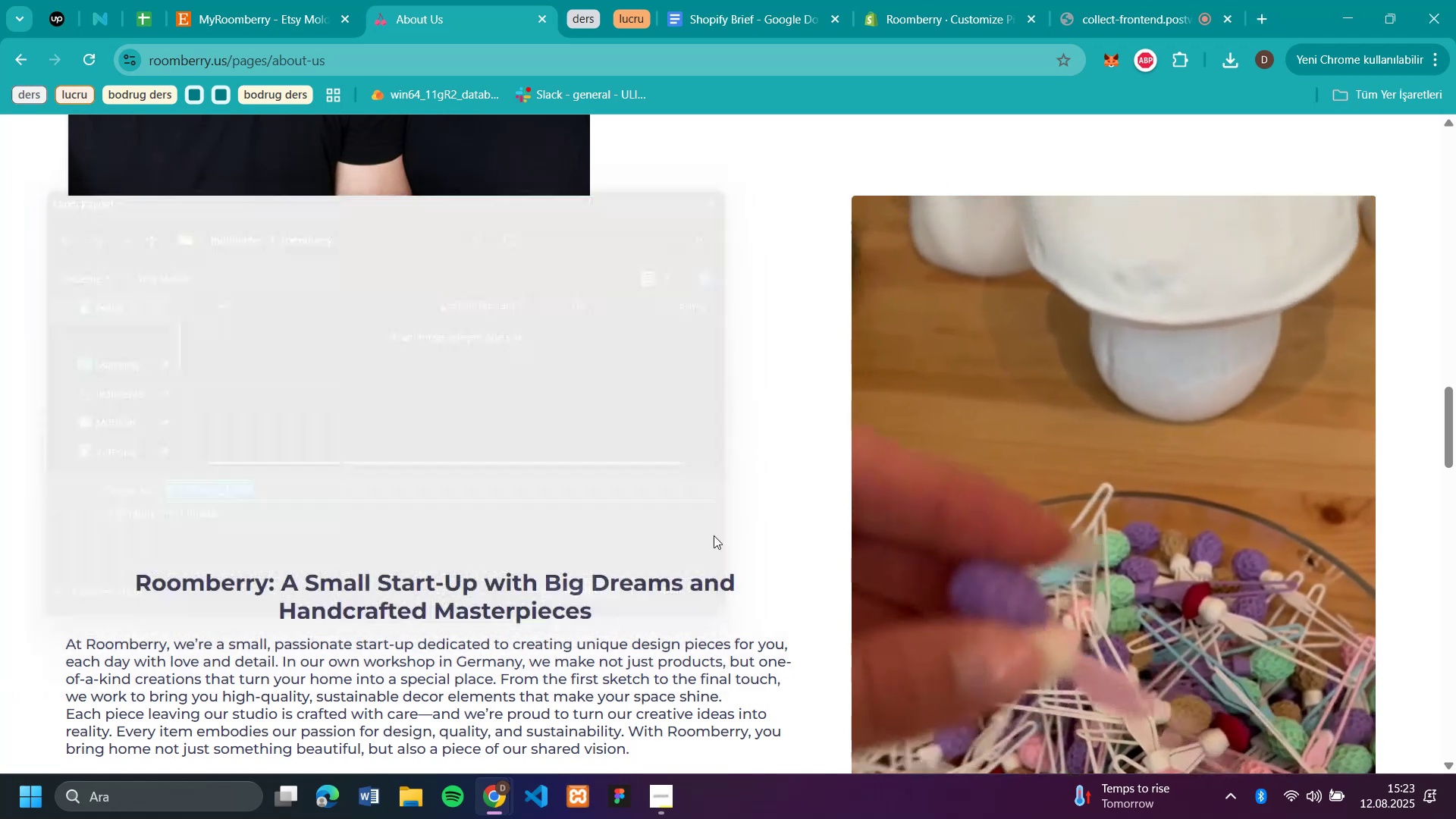 
scroll: coordinate [762, 500], scroll_direction: down, amount: 18.0
 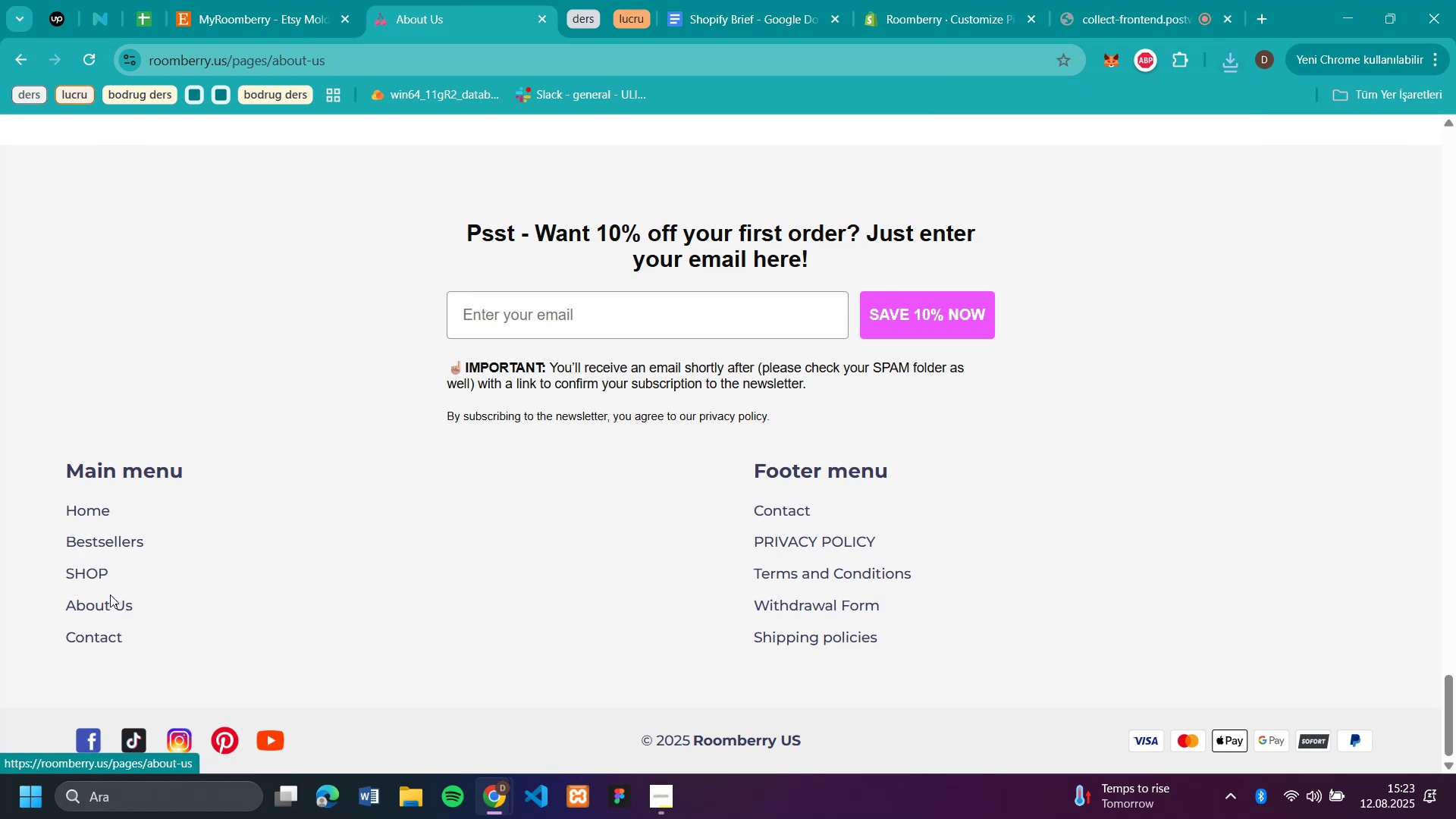 
left_click([103, 539])
 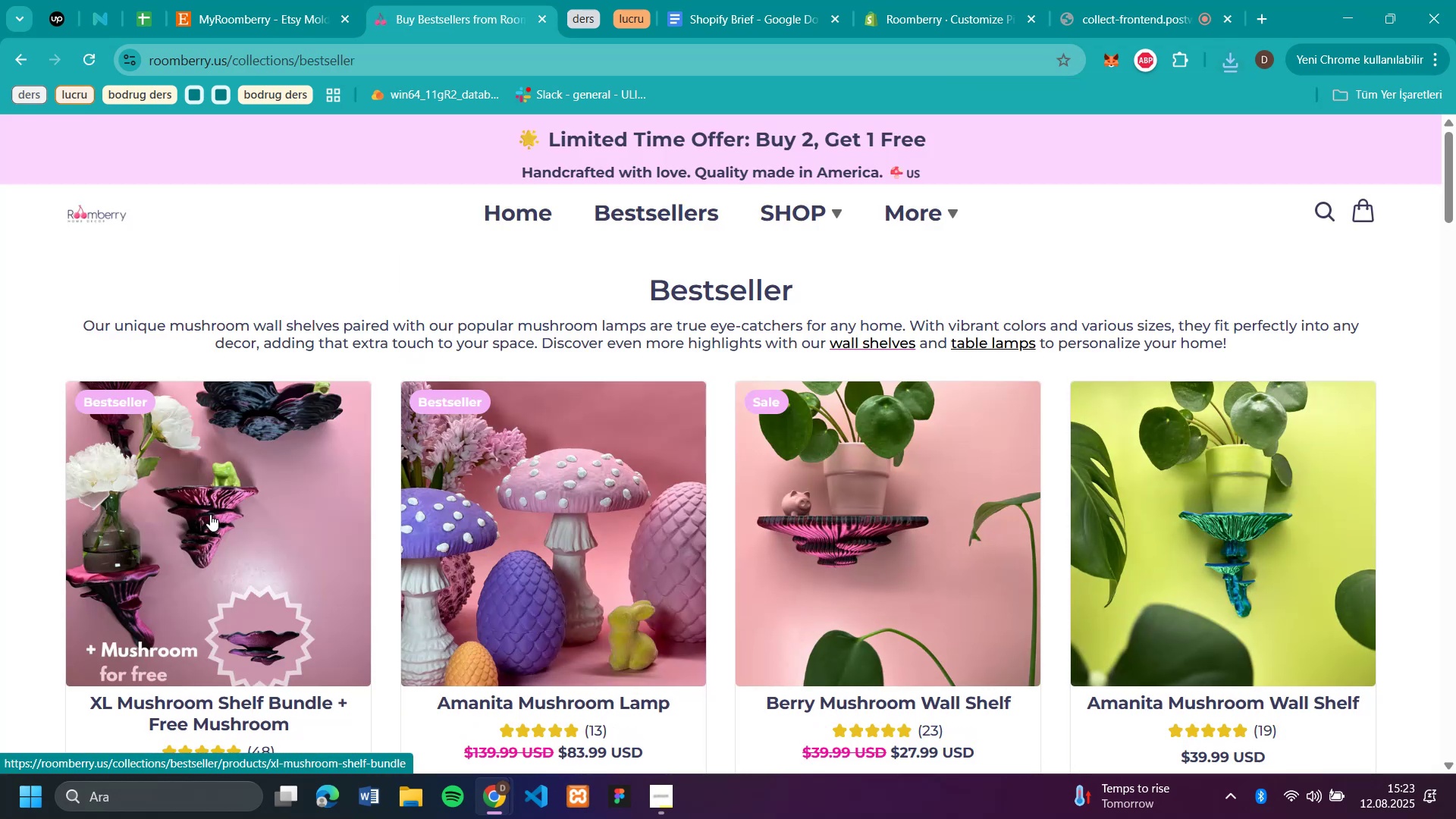 
left_click([536, 533])
 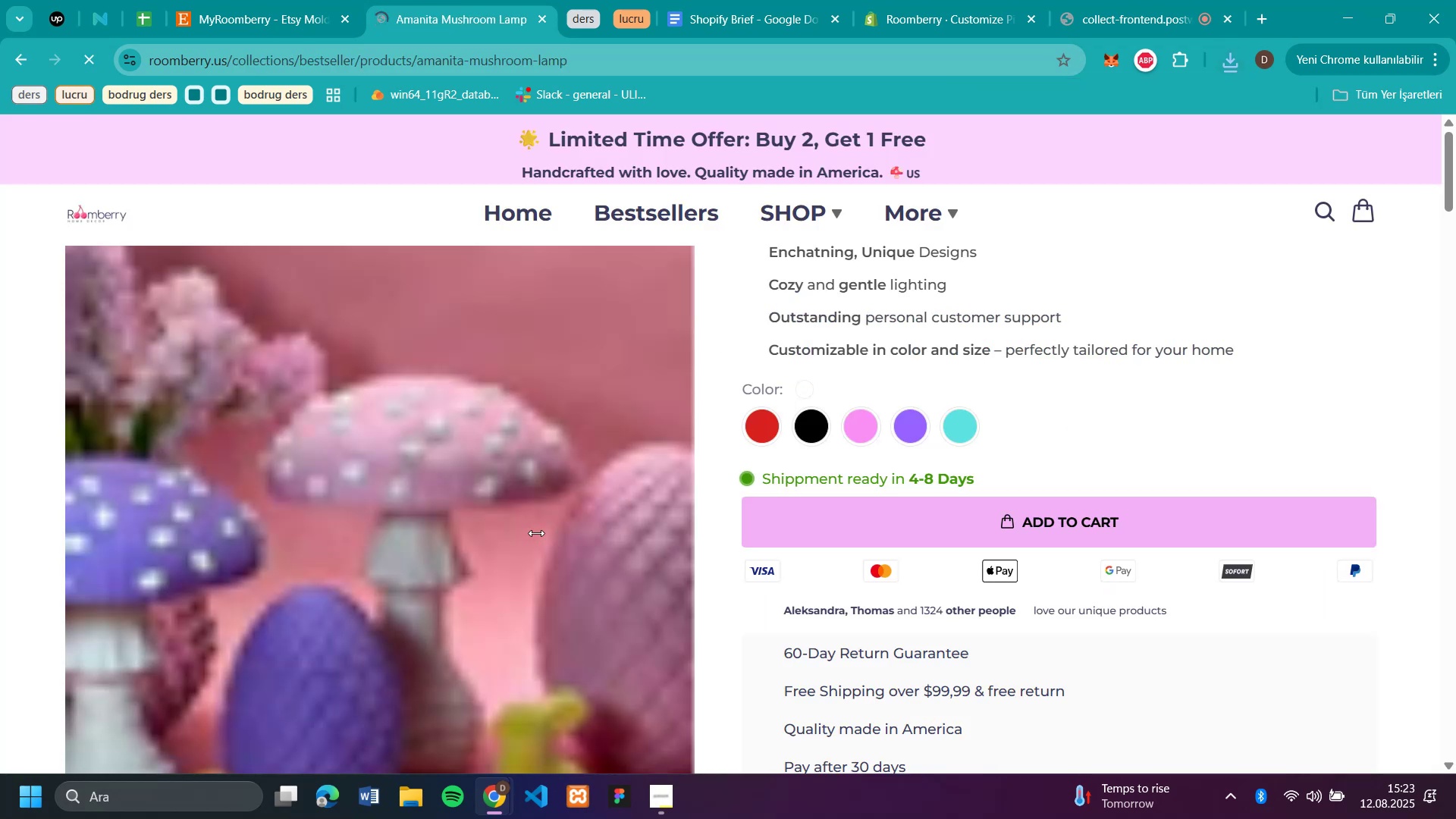 
scroll: coordinate [536, 533], scroll_direction: down, amount: 9.0
 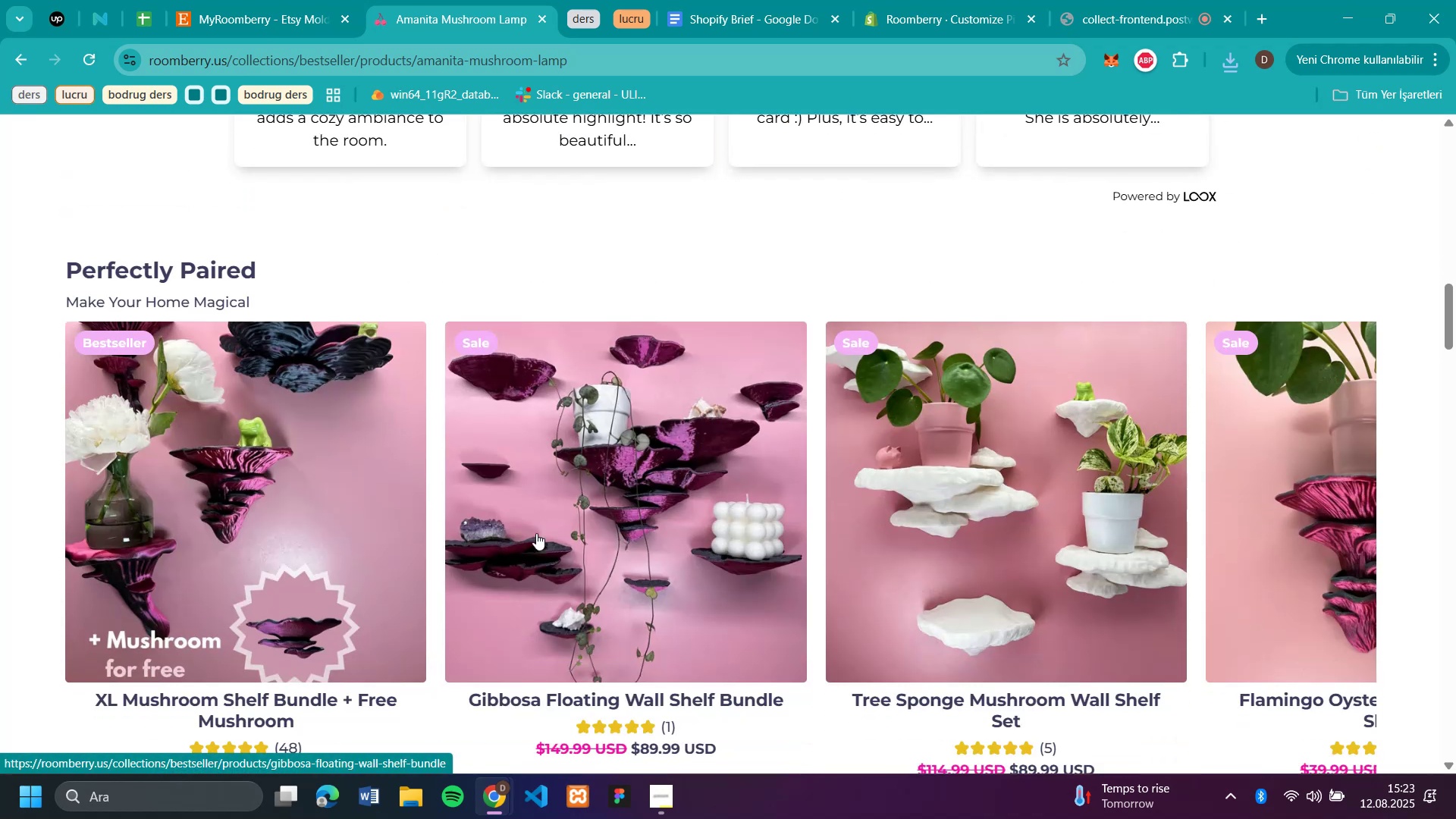 
scroll: coordinate [528, 246], scroll_direction: up, amount: 10.0
 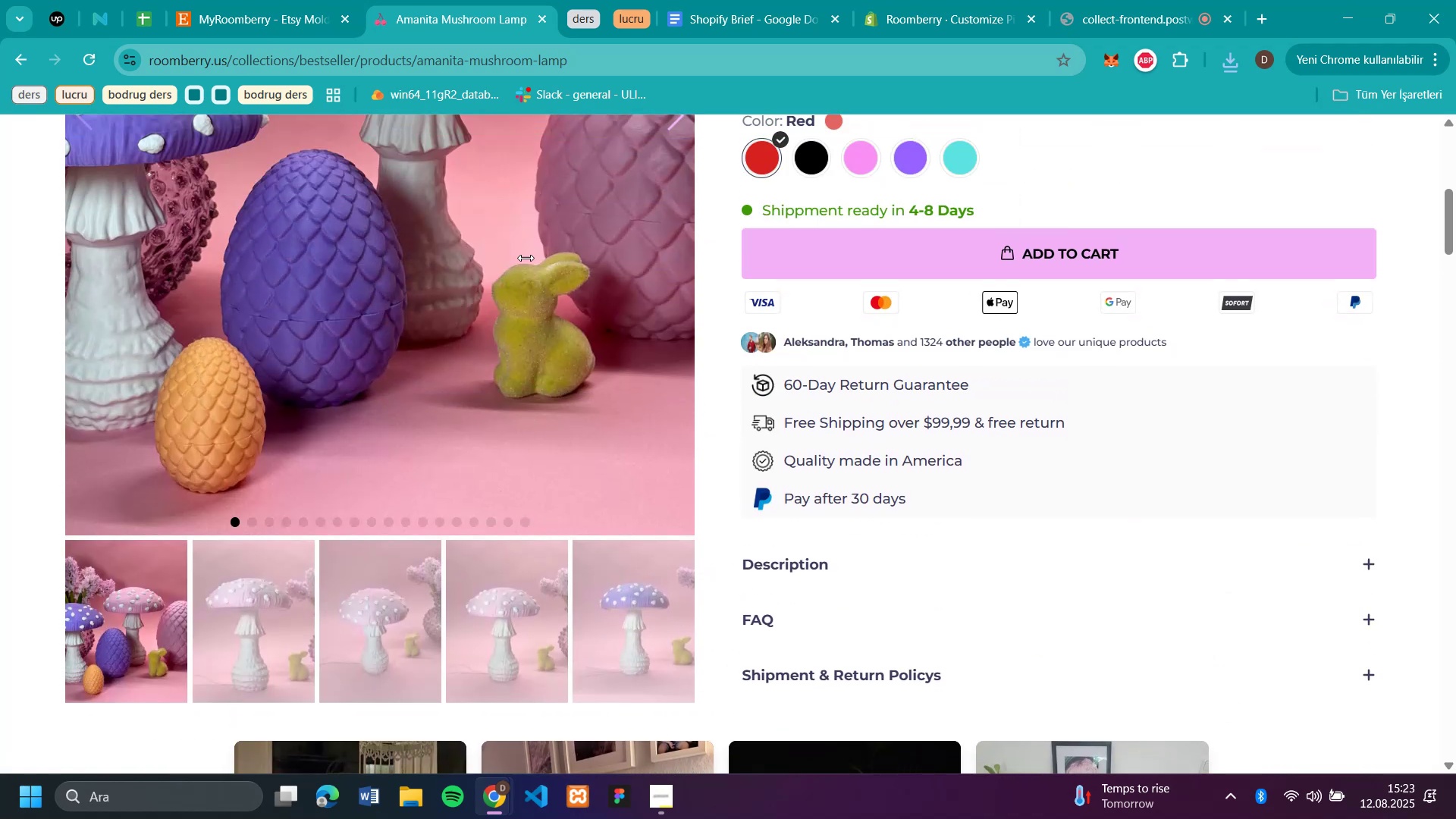 
left_click([526, 259])
 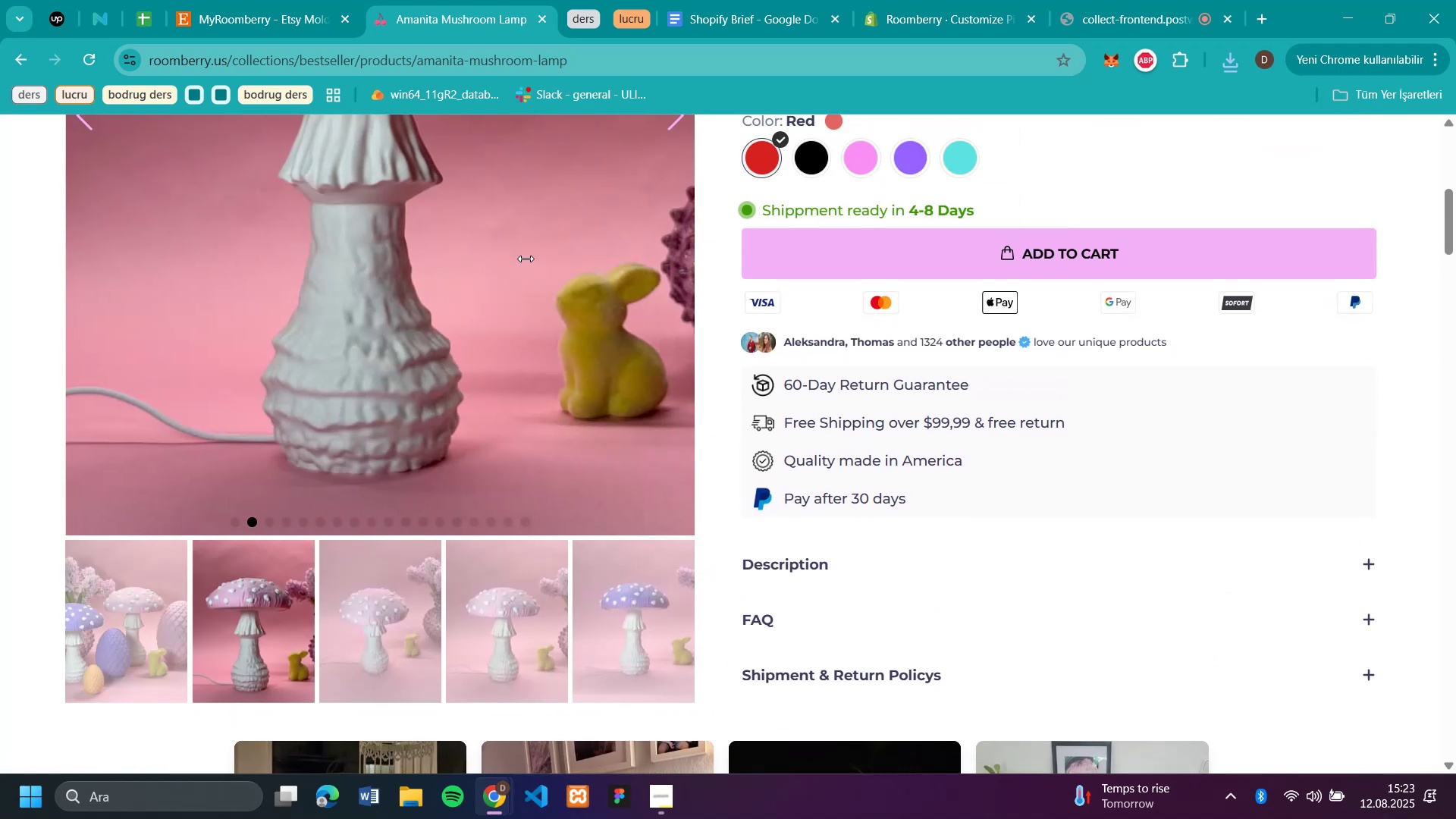 
double_click([526, 259])
 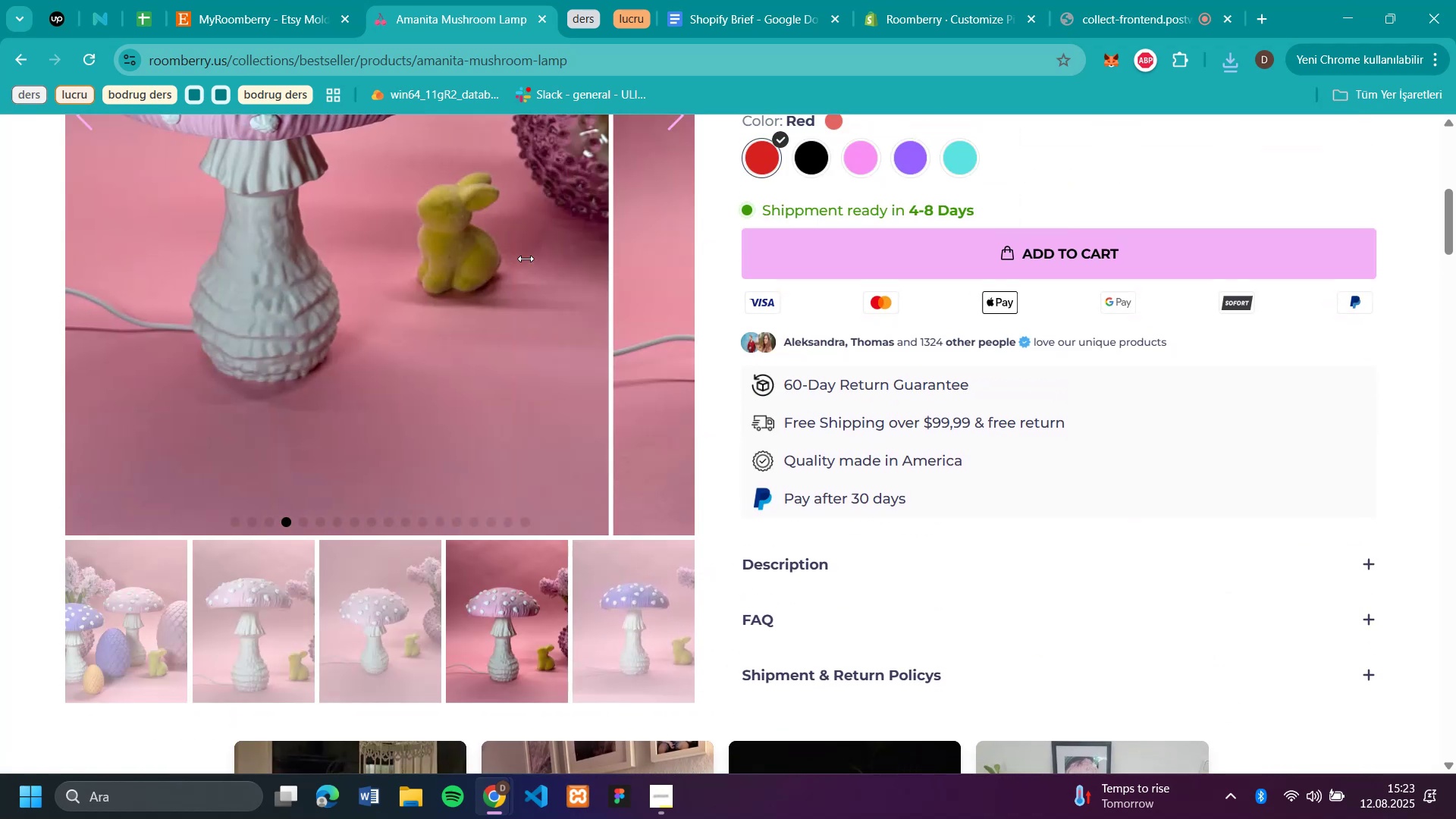 
triple_click([526, 259])
 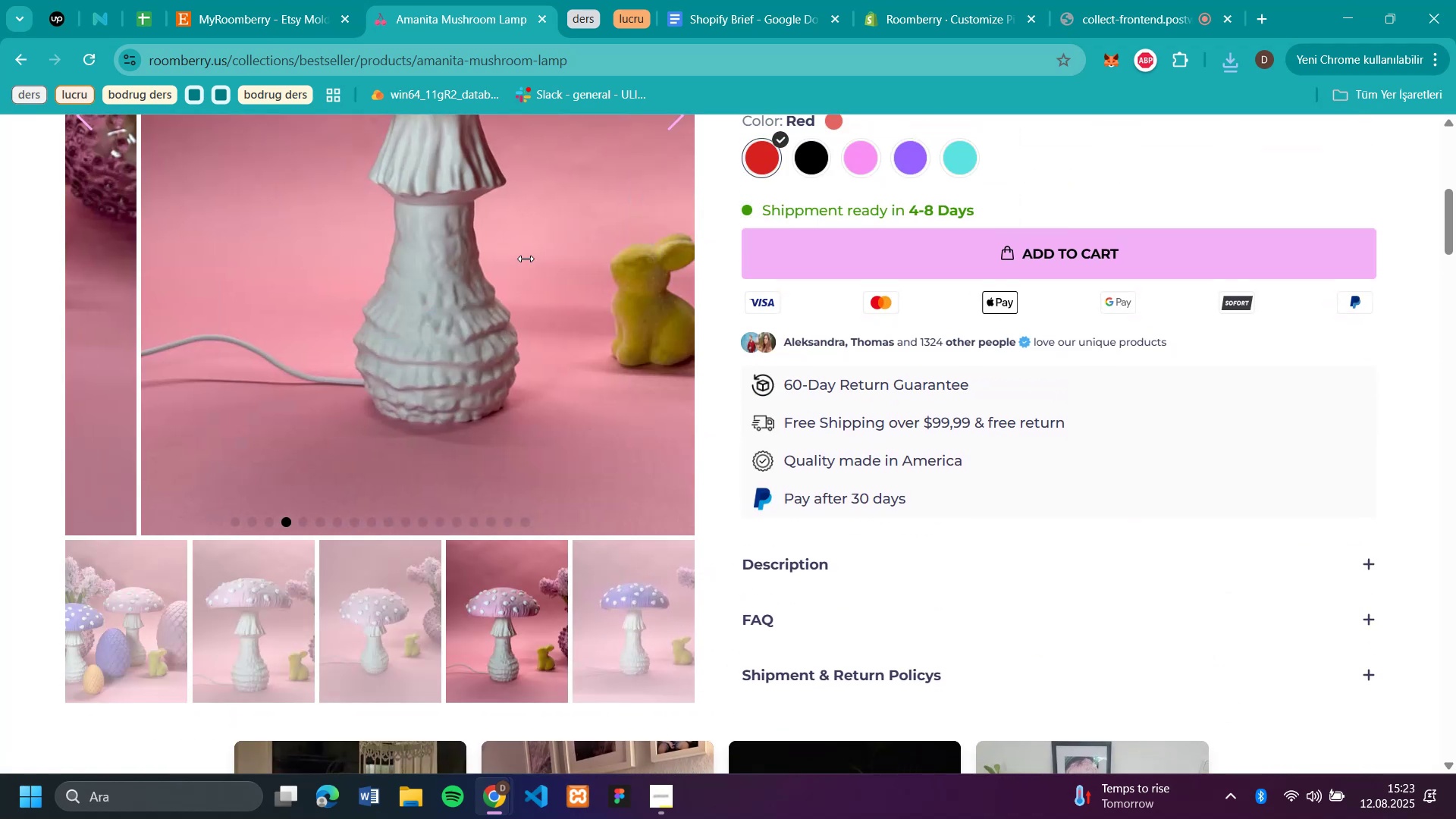 
triple_click([526, 259])
 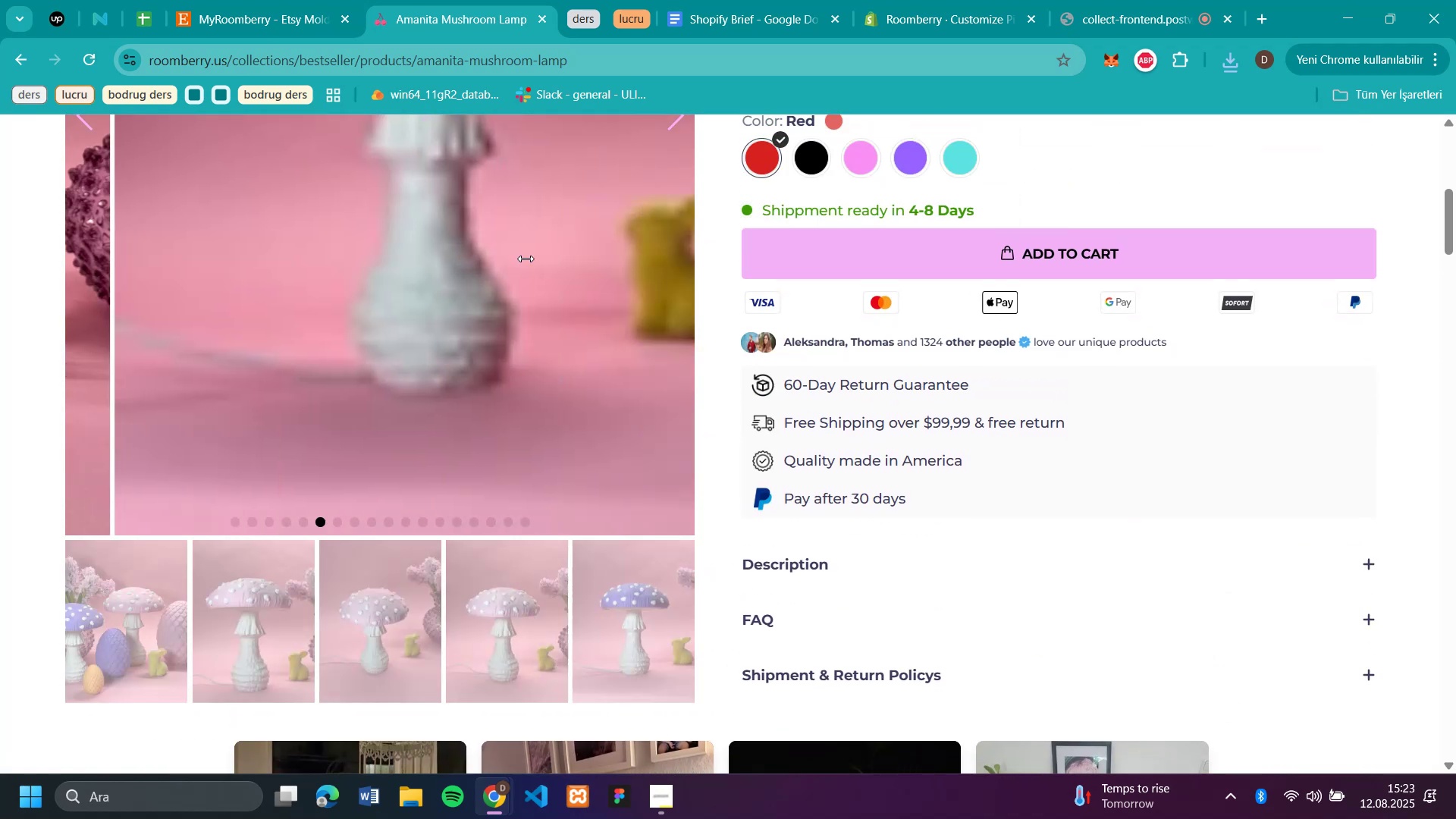 
triple_click([526, 259])
 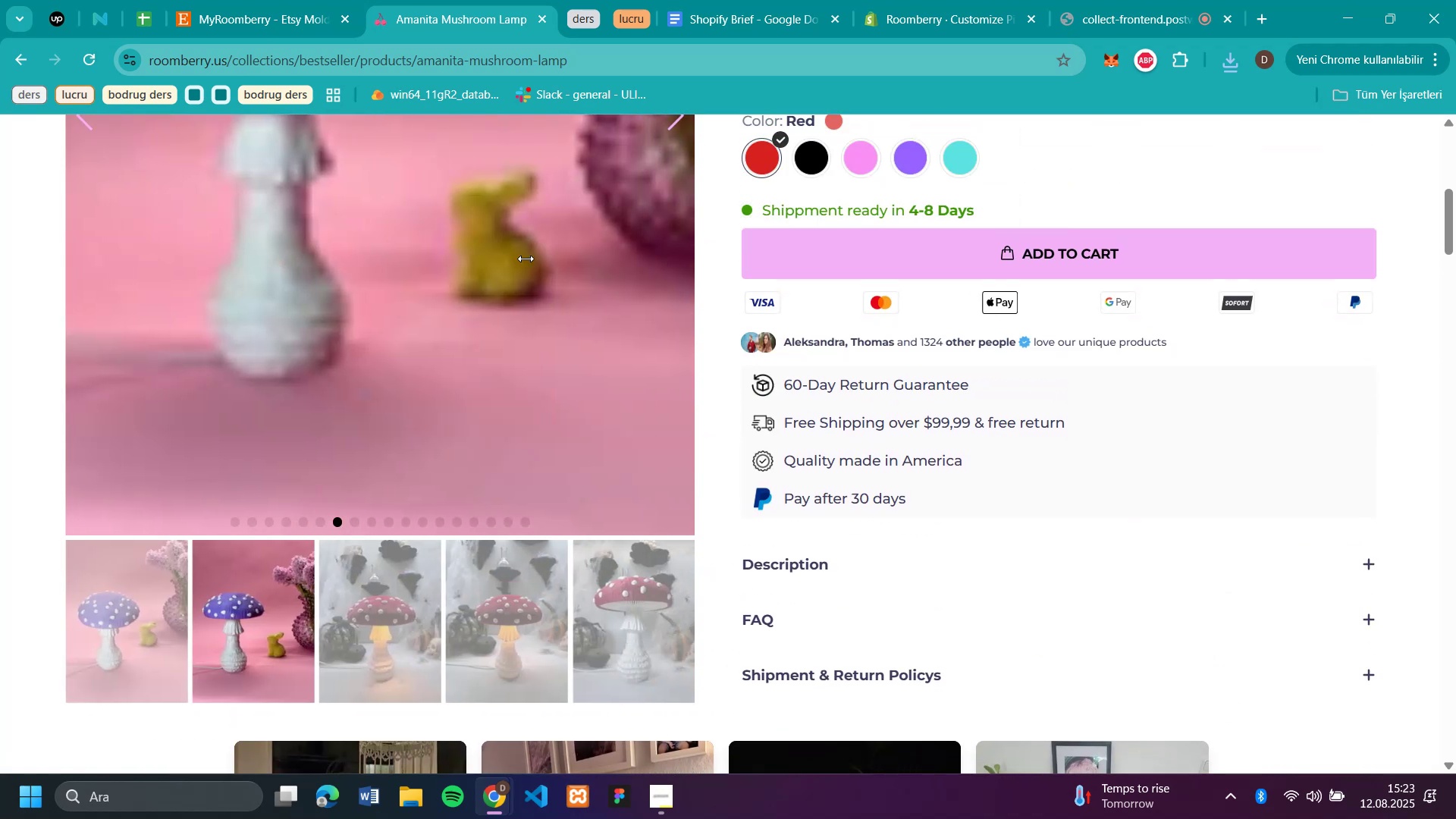 
double_click([526, 259])
 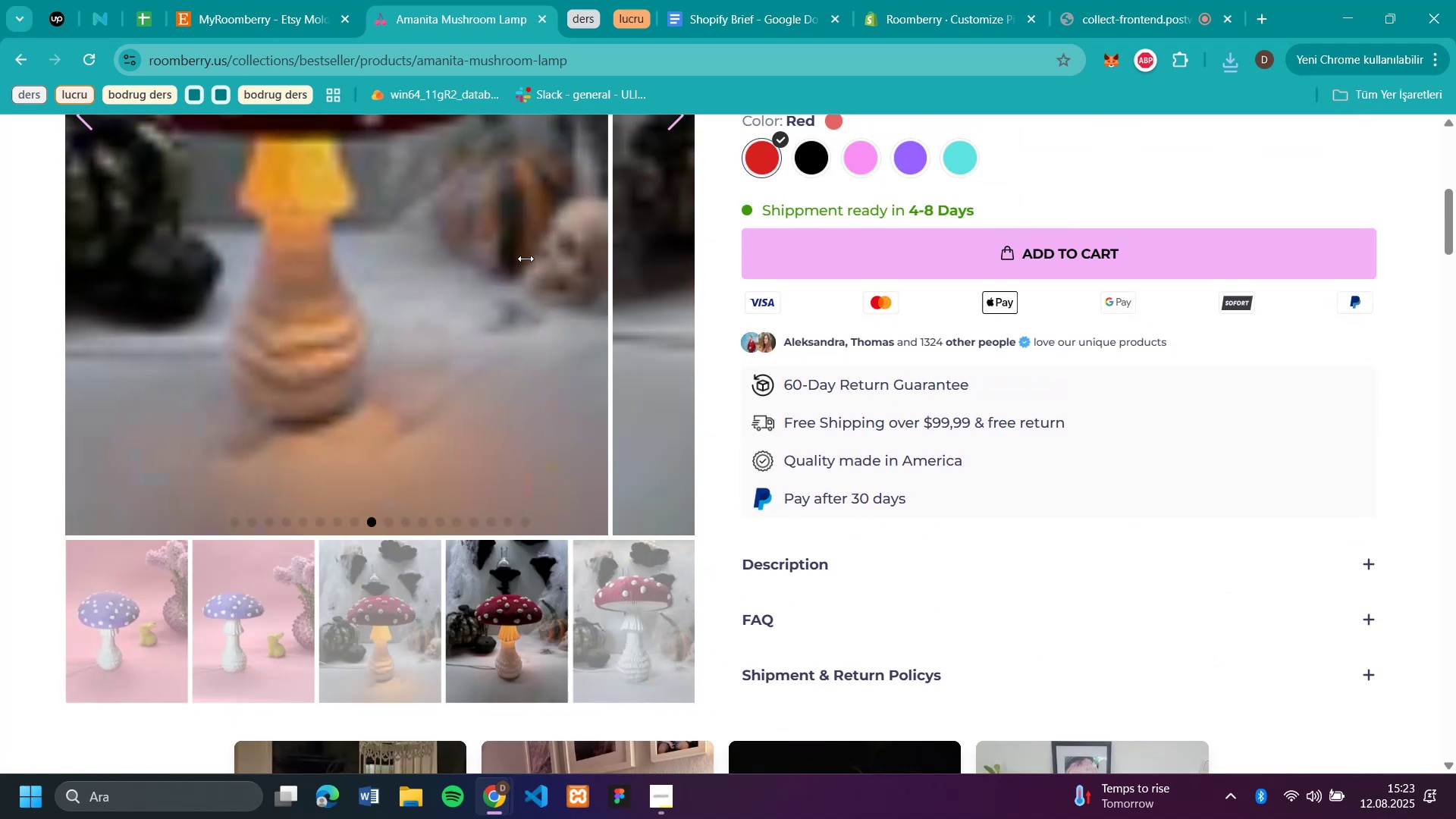 
triple_click([526, 259])
 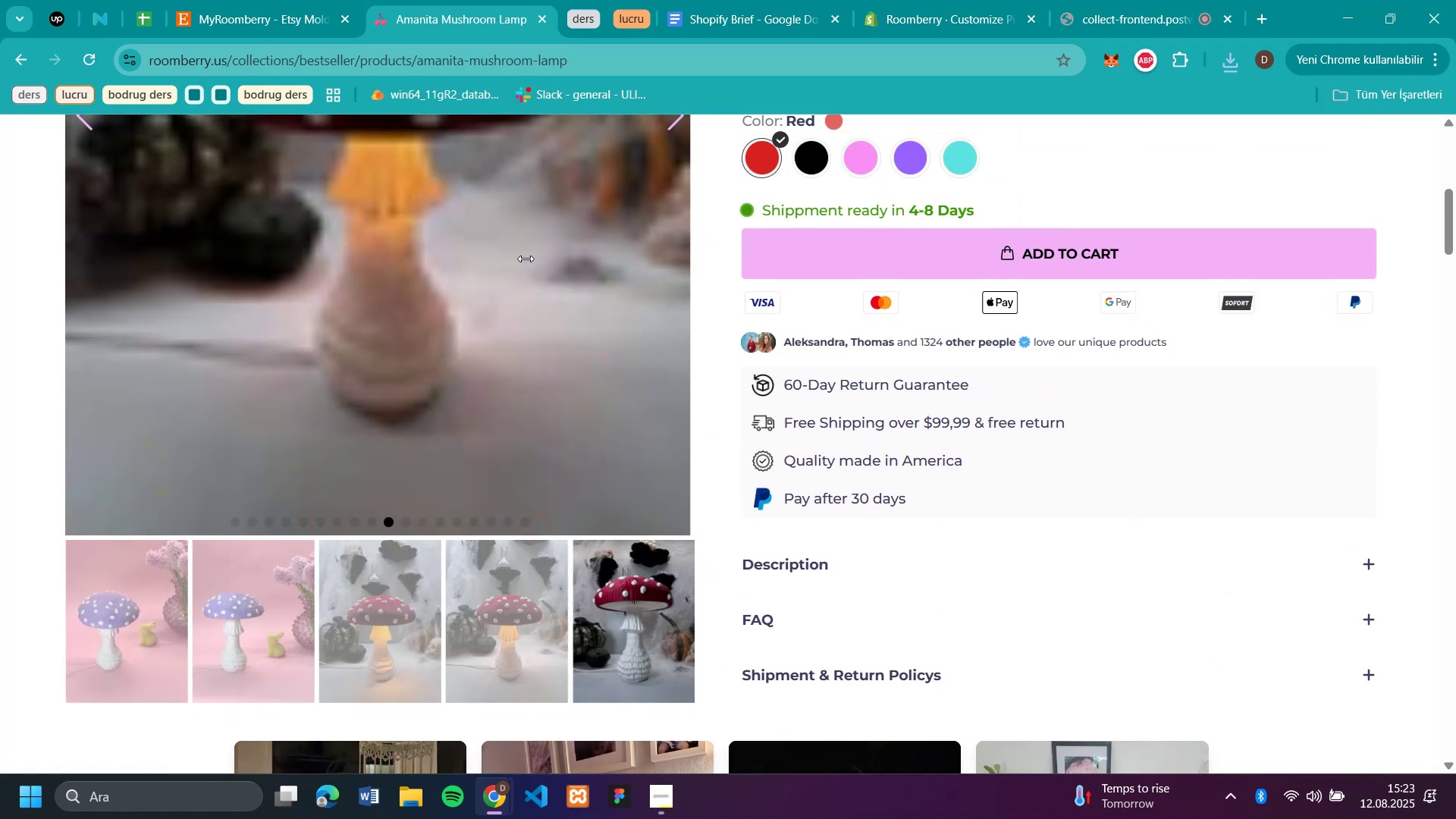 
triple_click([526, 259])
 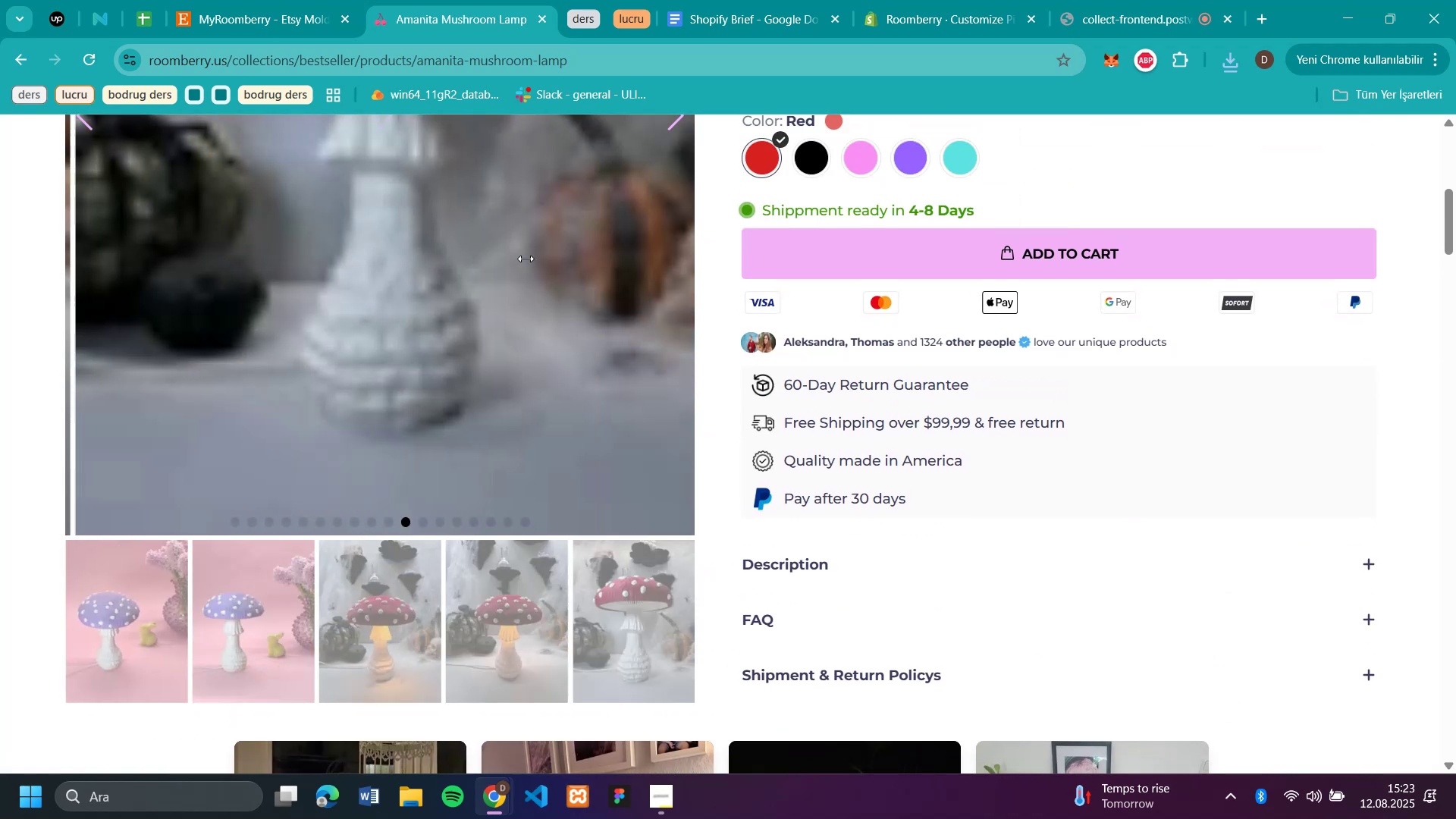 
triple_click([526, 259])
 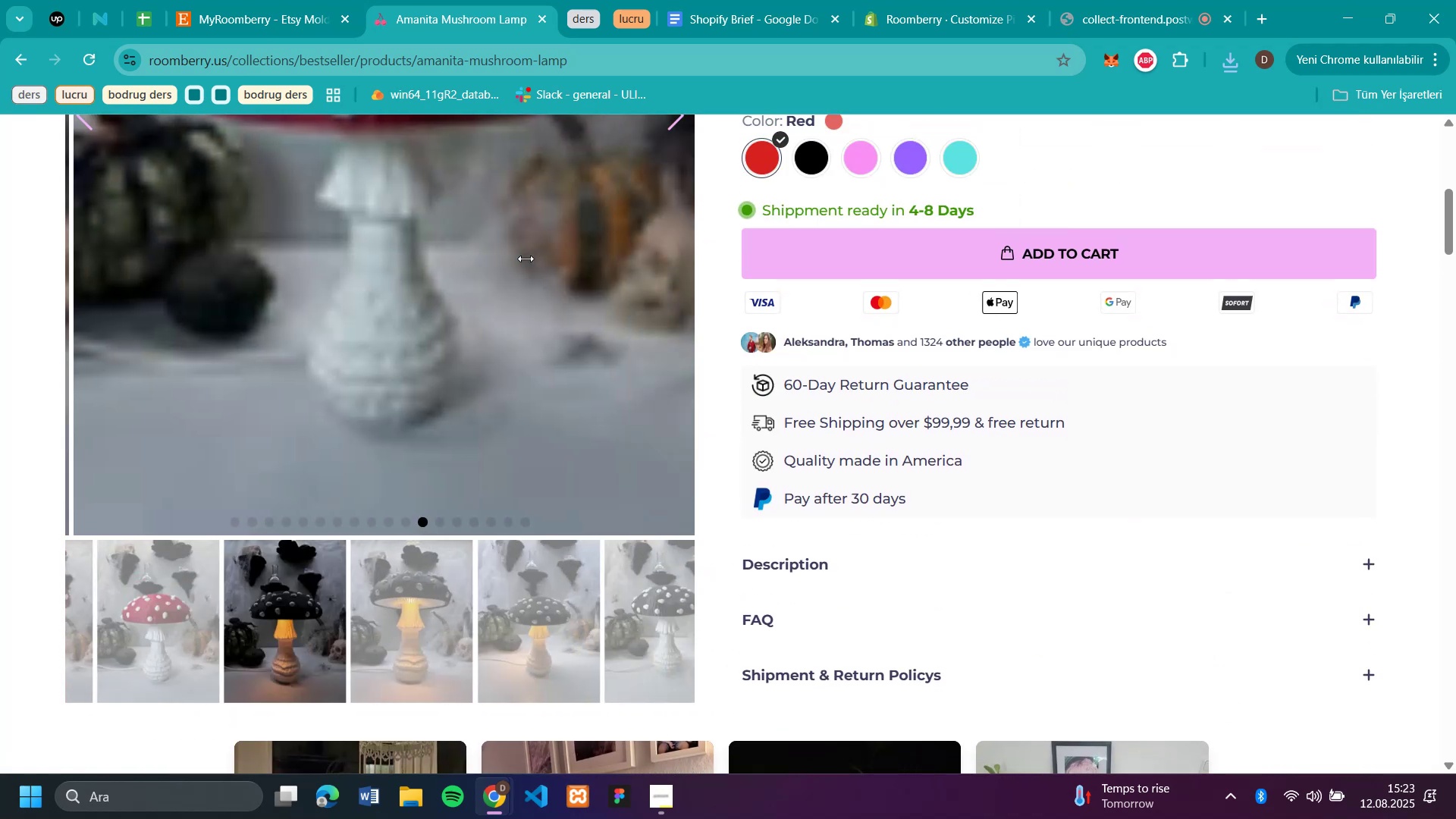 
triple_click([526, 259])
 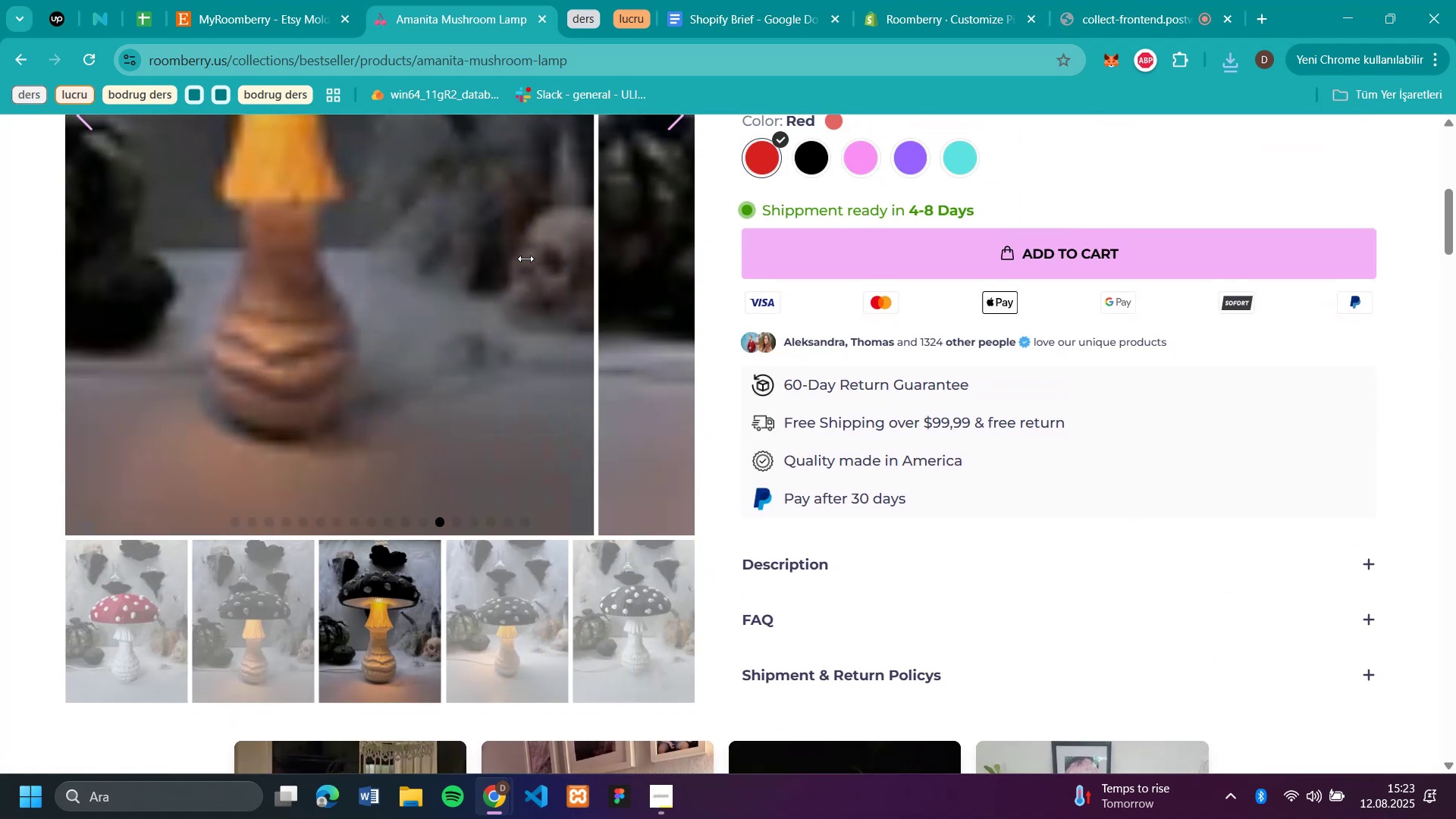 
triple_click([526, 259])
 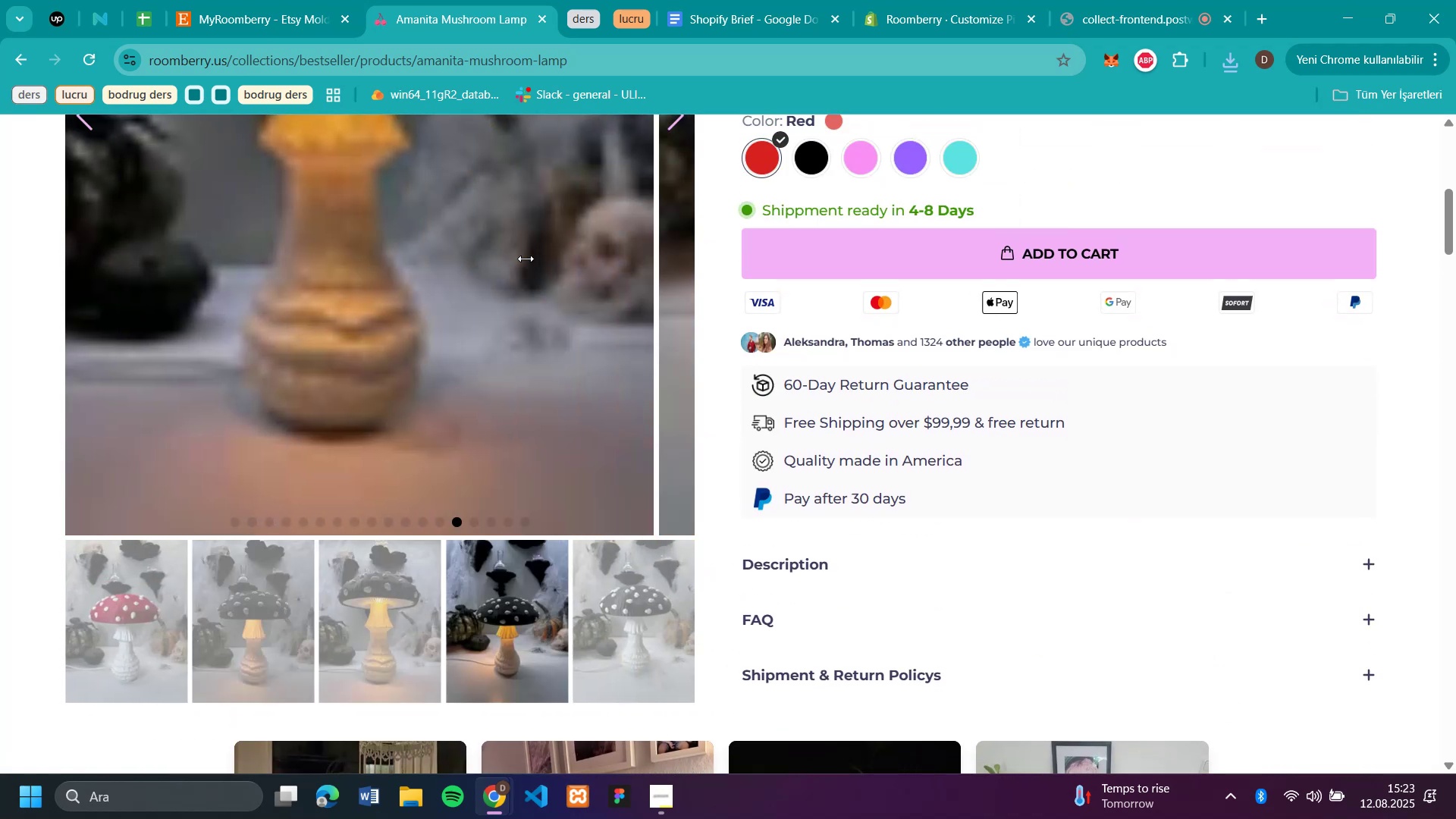 
triple_click([526, 259])
 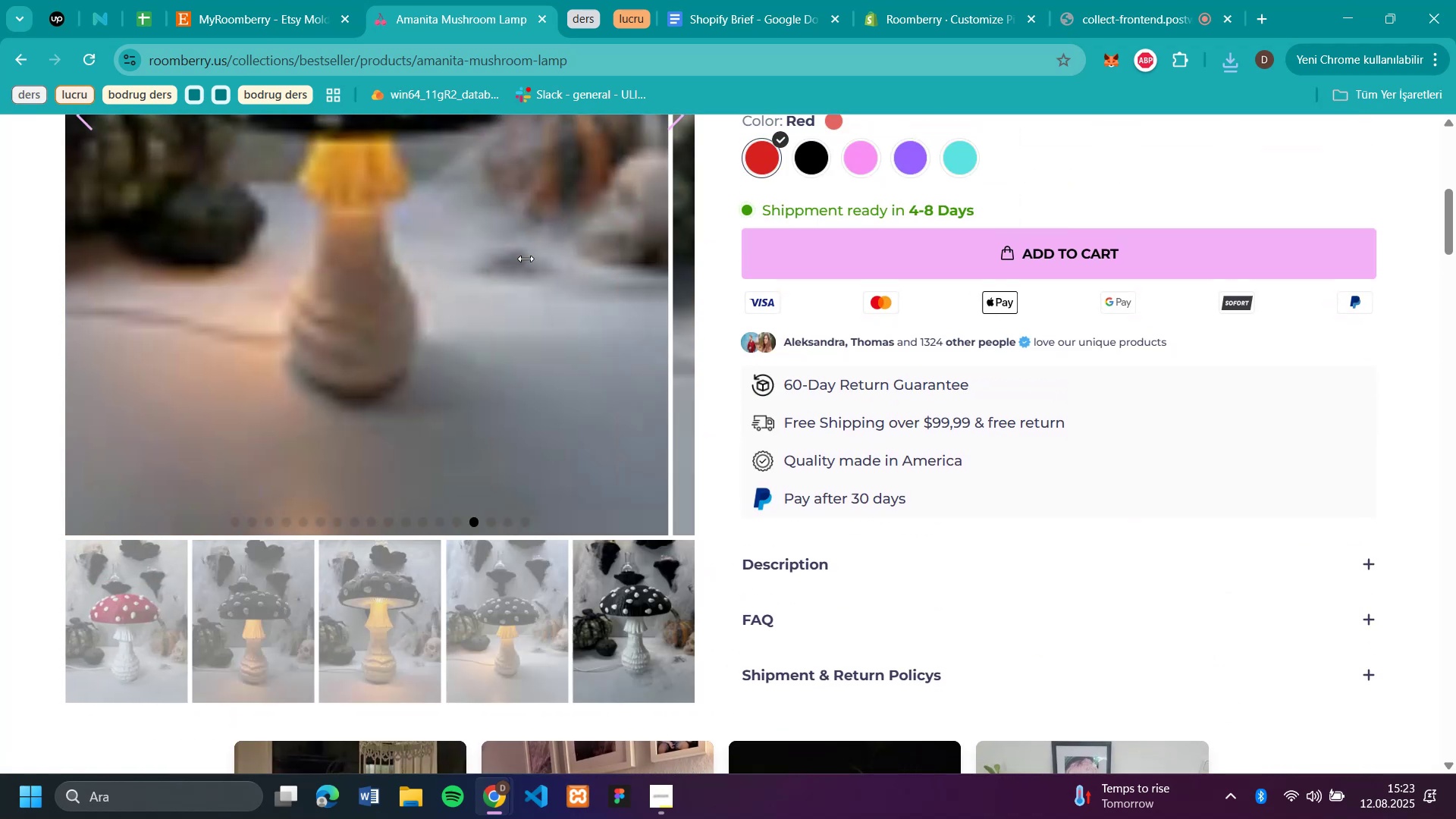 
triple_click([526, 259])
 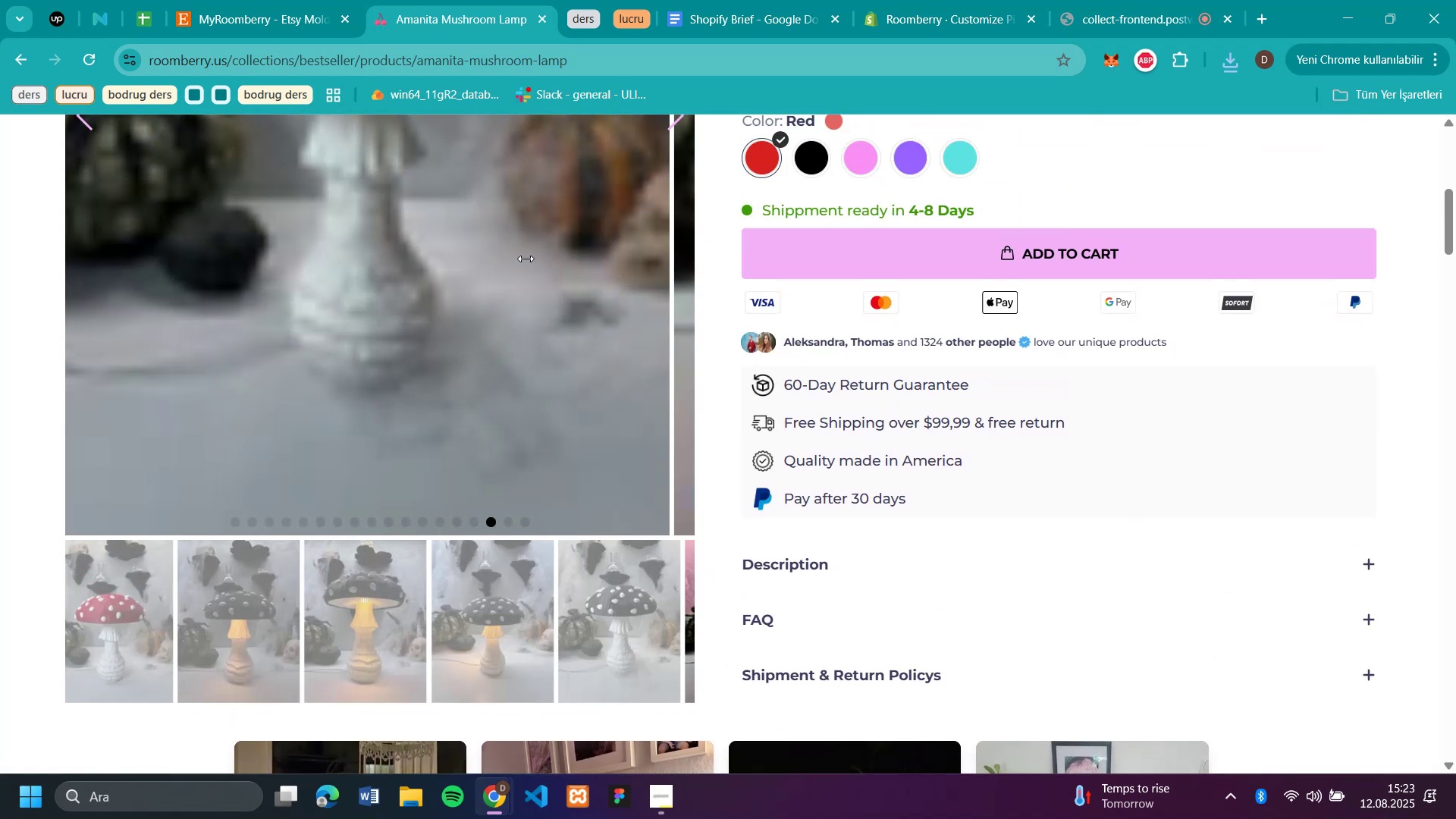 
triple_click([526, 259])
 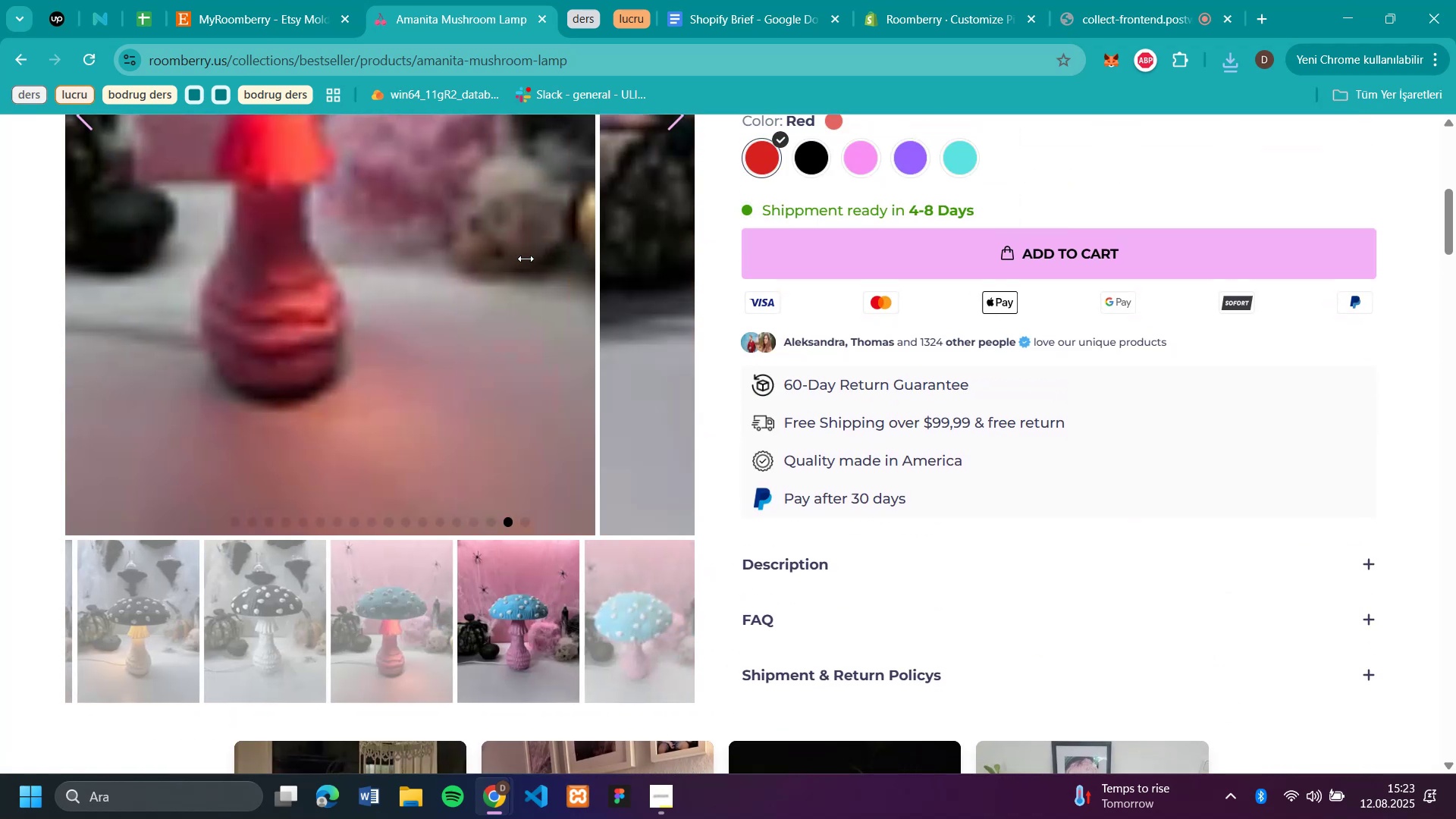 
triple_click([526, 259])
 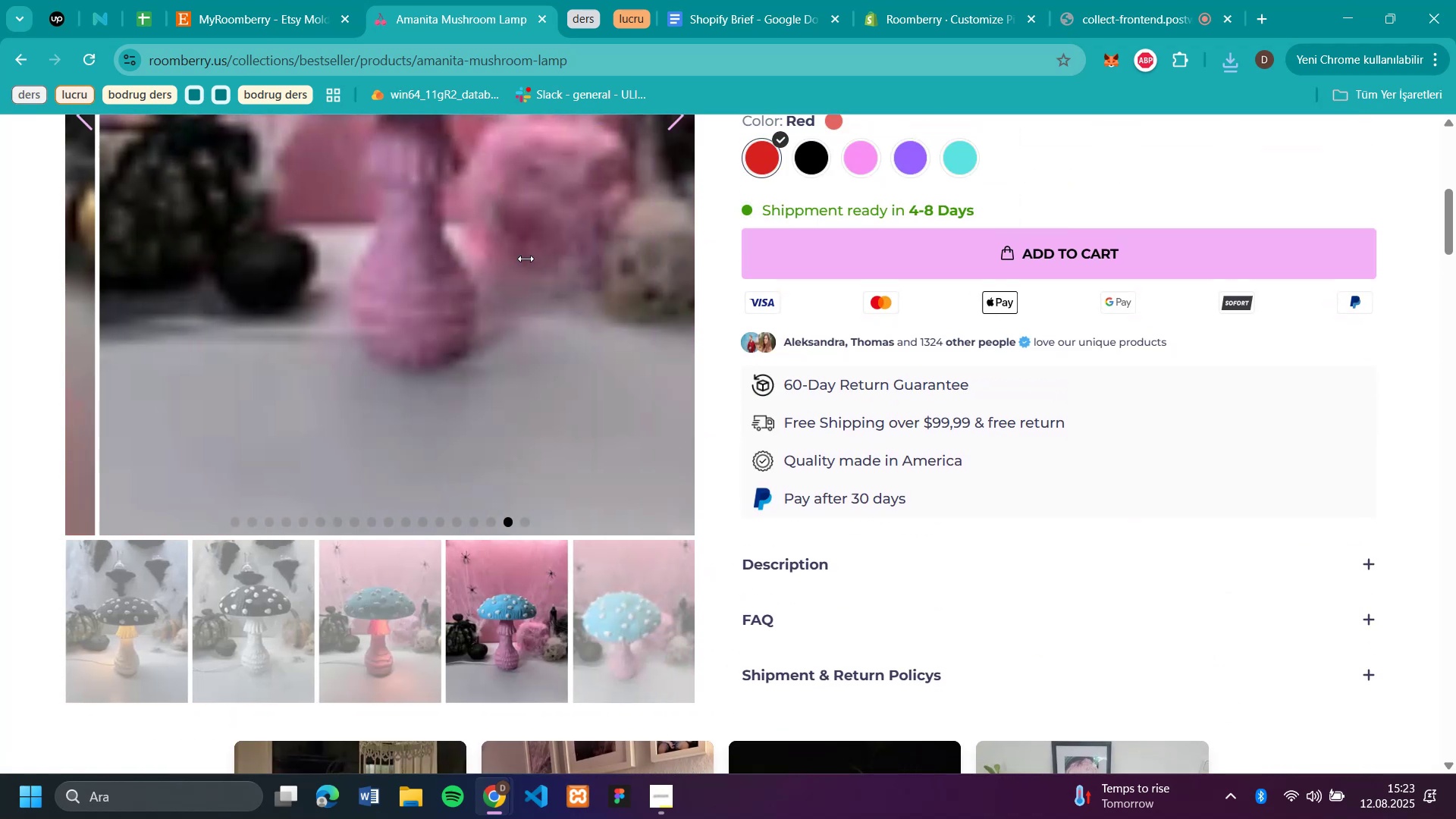 
triple_click([526, 259])
 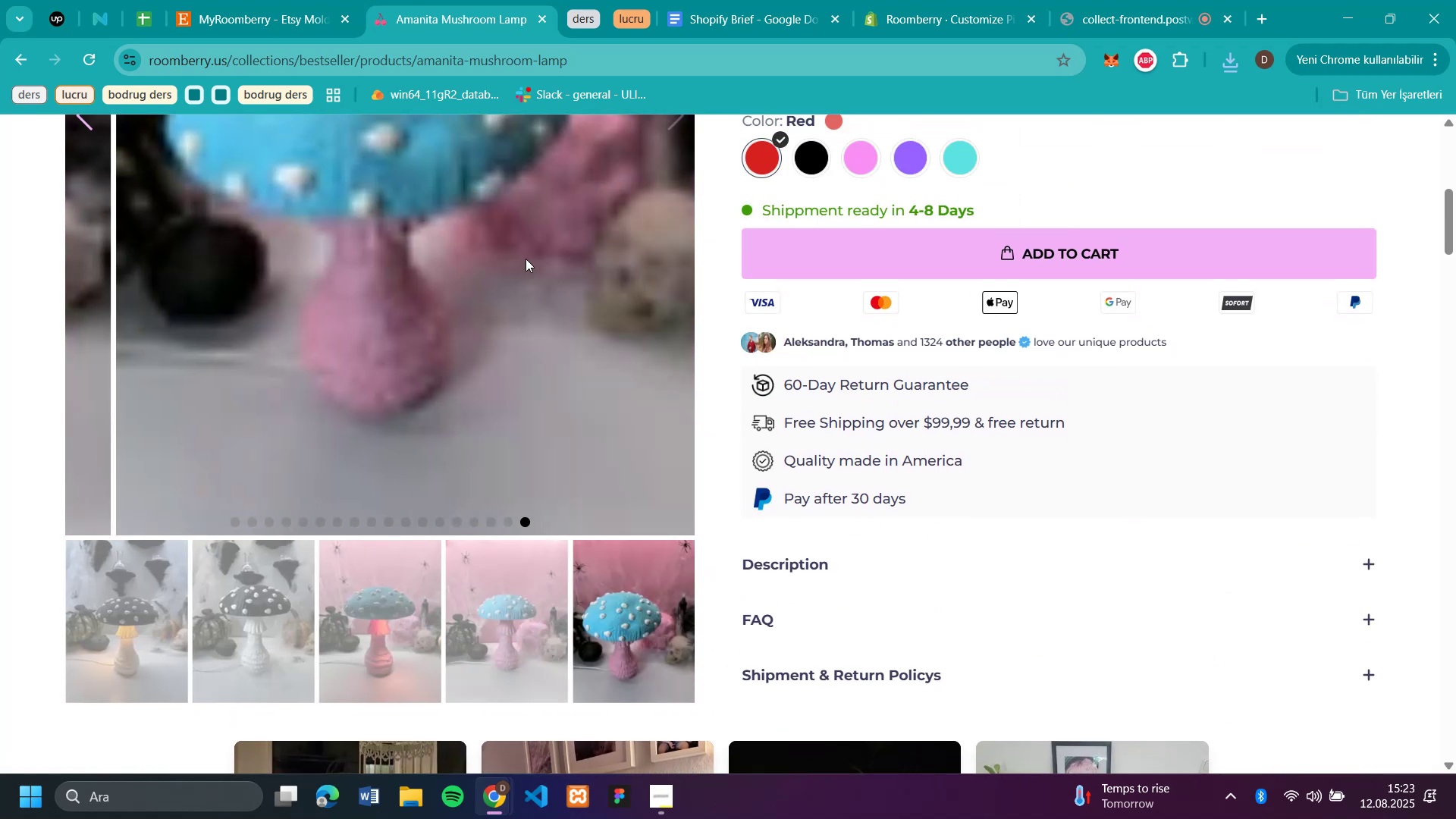 
triple_click([526, 259])
 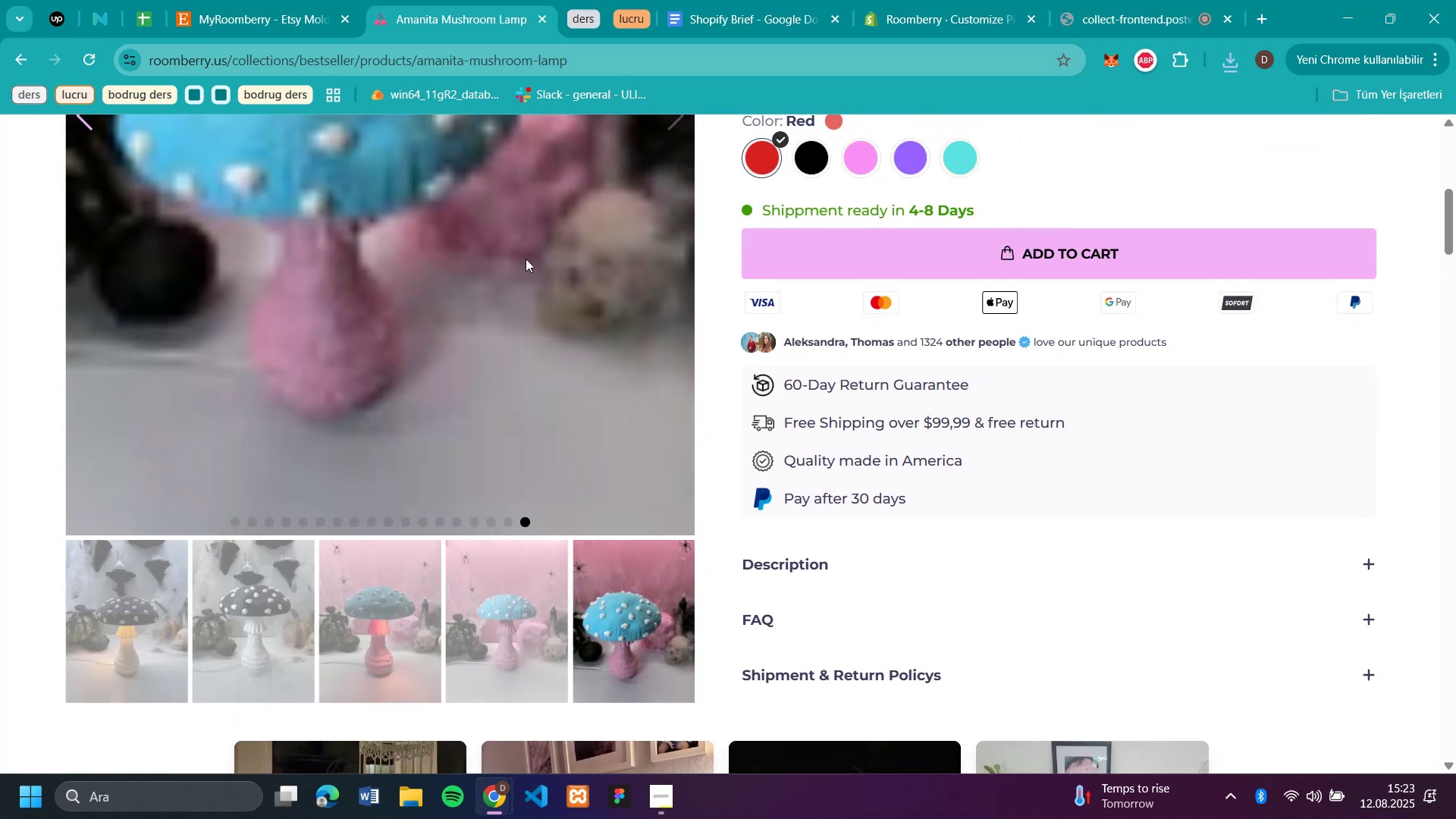 
triple_click([526, 259])
 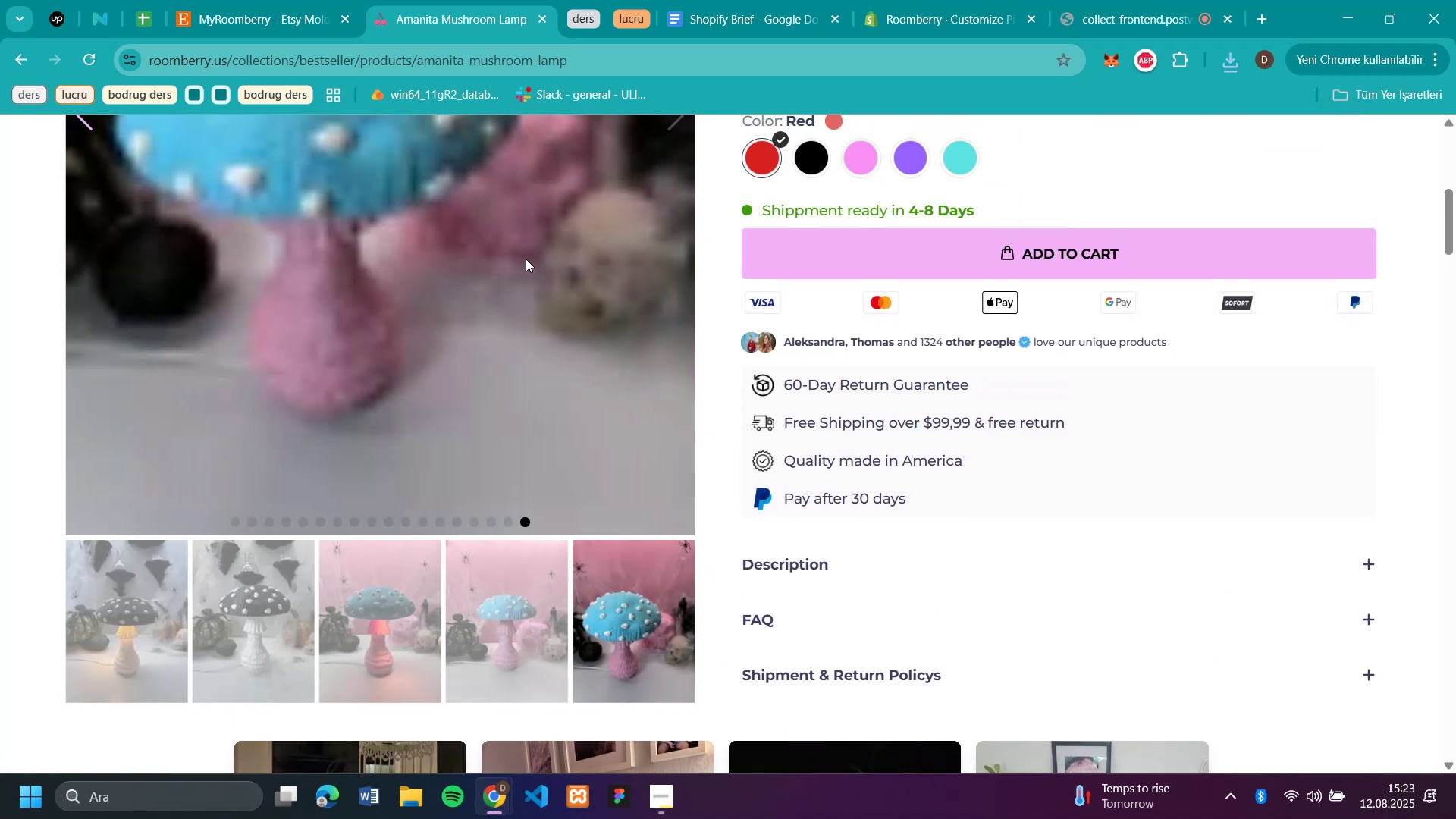 
triple_click([526, 259])
 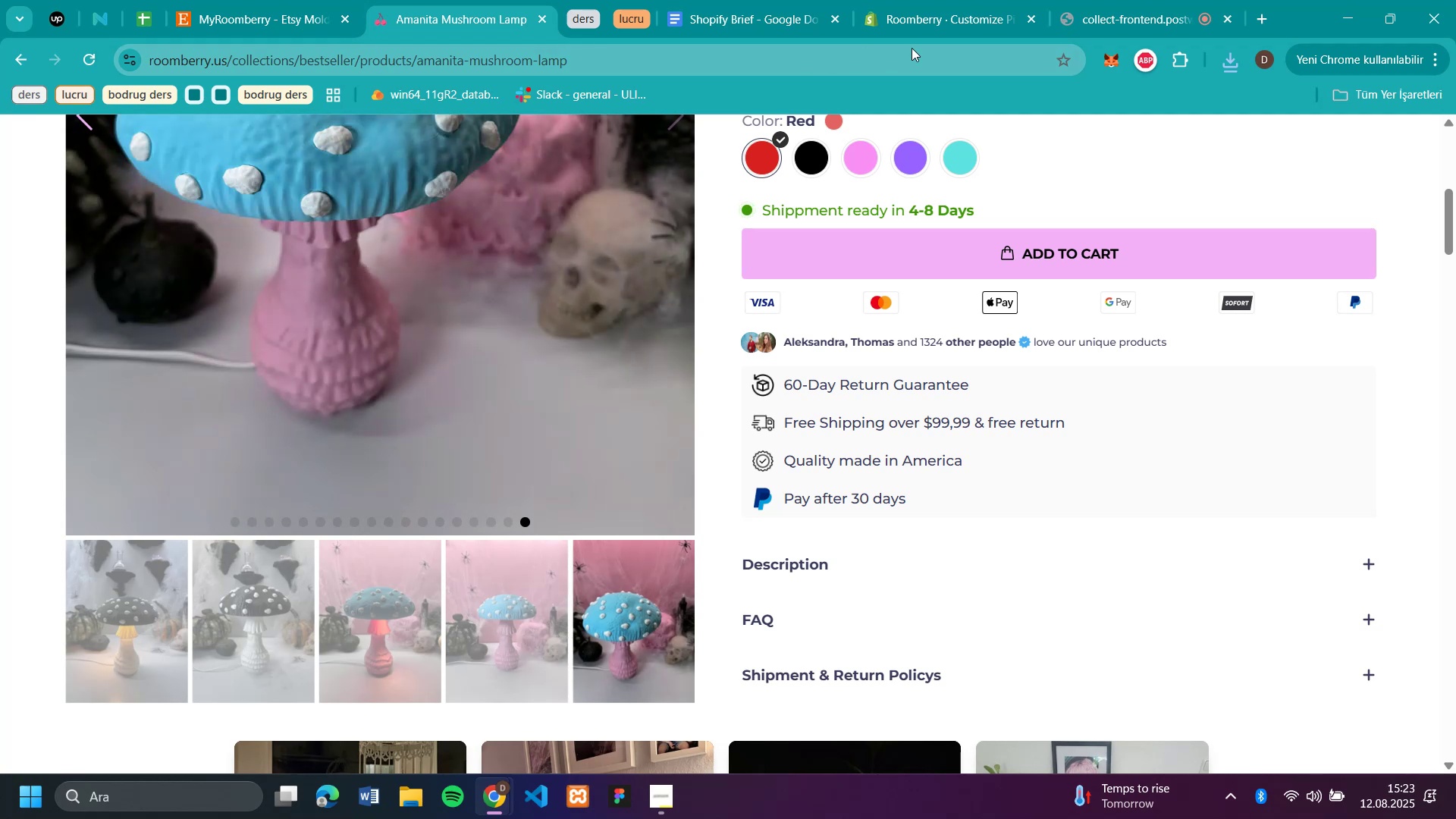 
left_click([957, 17])
 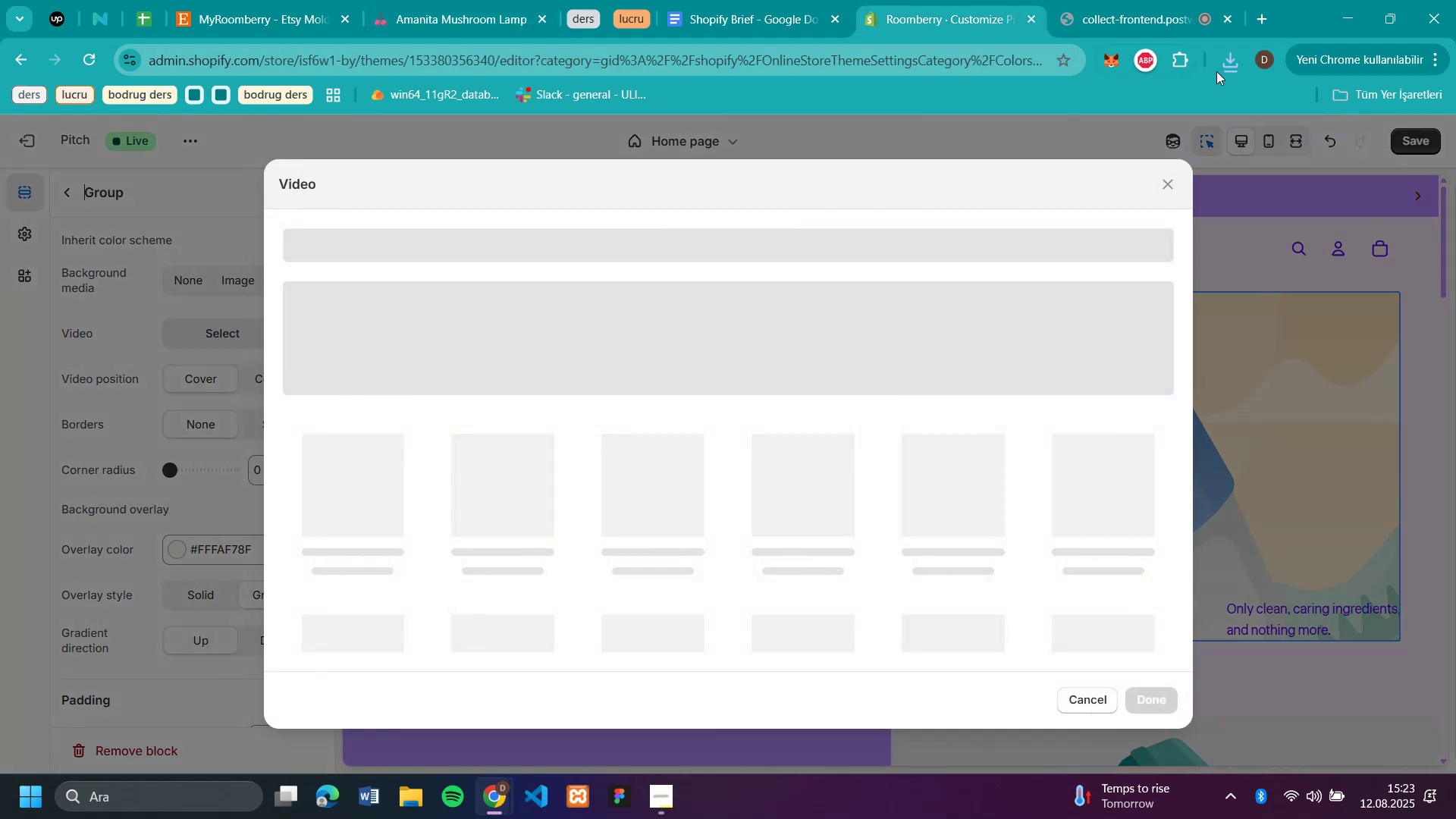 
left_click([1233, 65])
 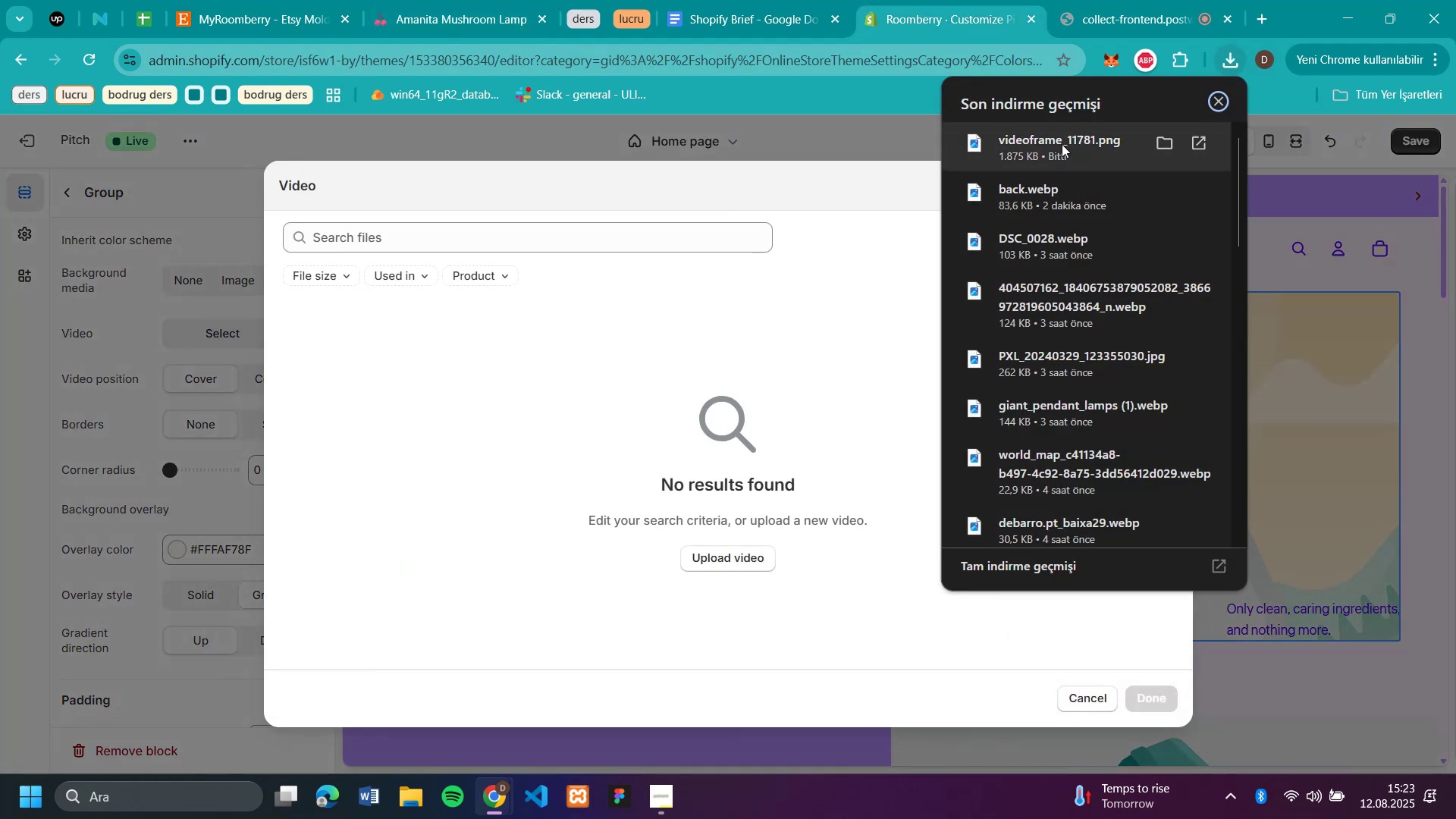 
left_click_drag(start_coordinate=[1053, 144], to_coordinate=[687, 344])
 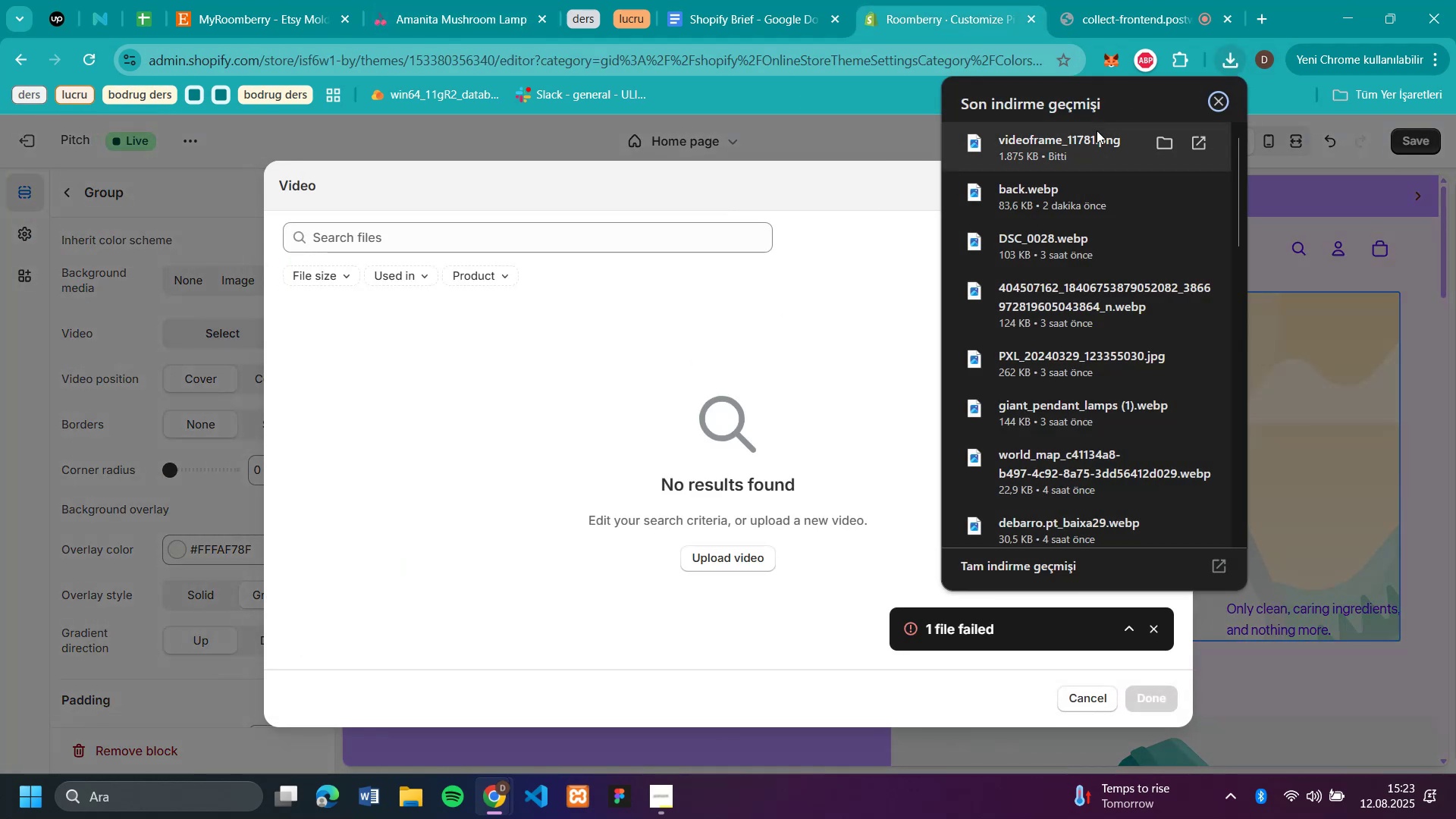 
left_click([503, 7])
 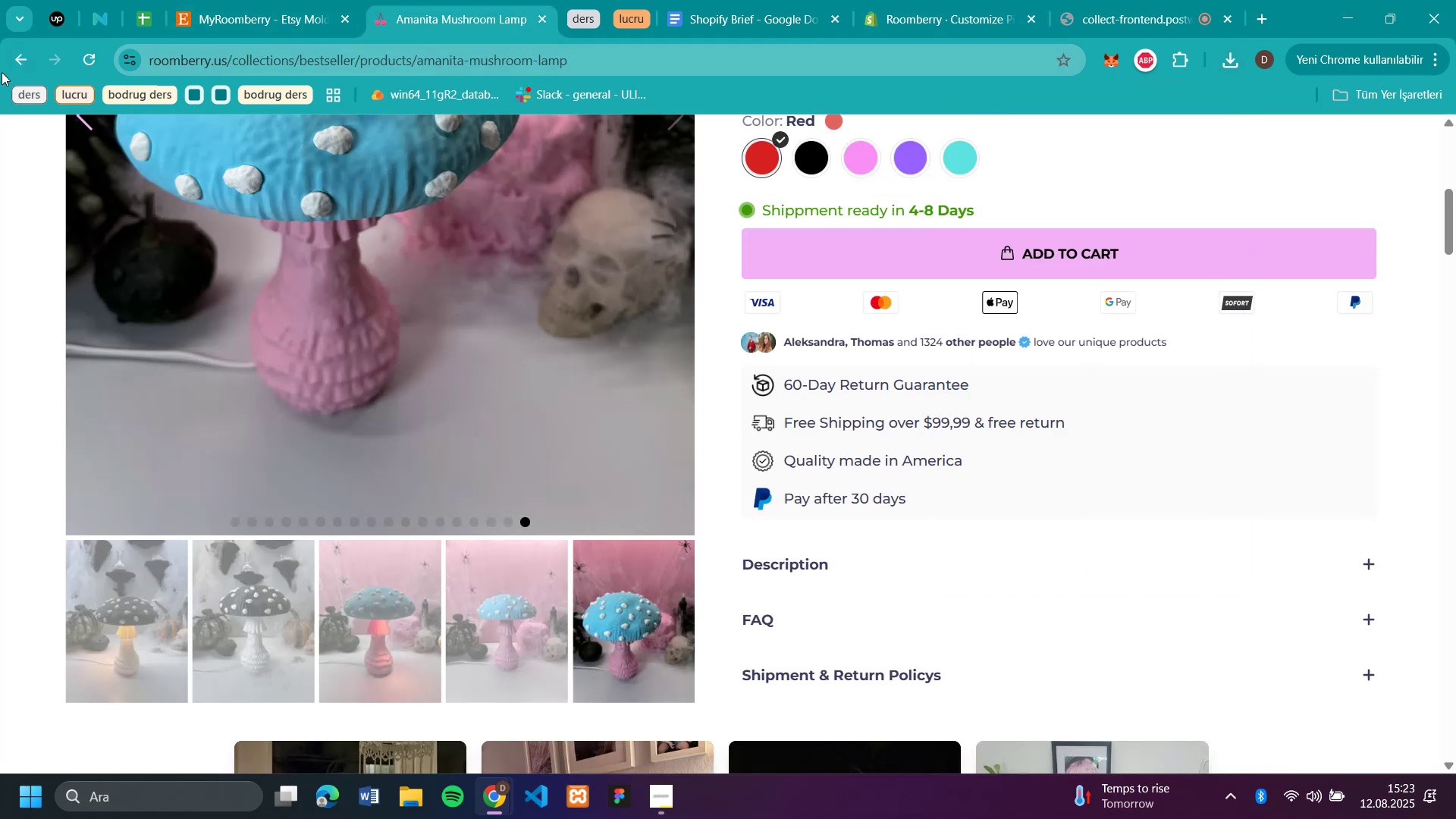 
left_click([267, 19])
 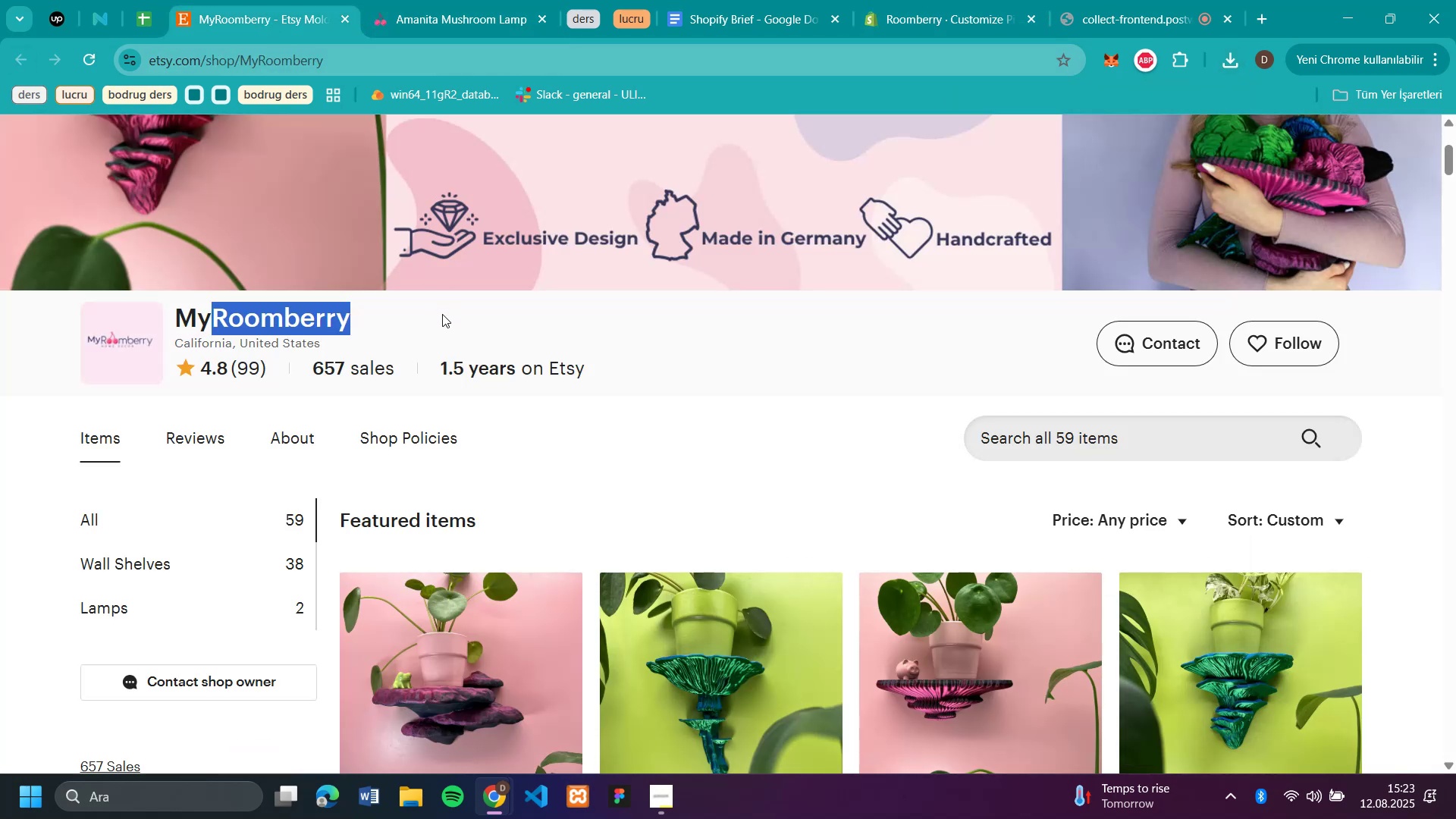 
left_click([522, 450])
 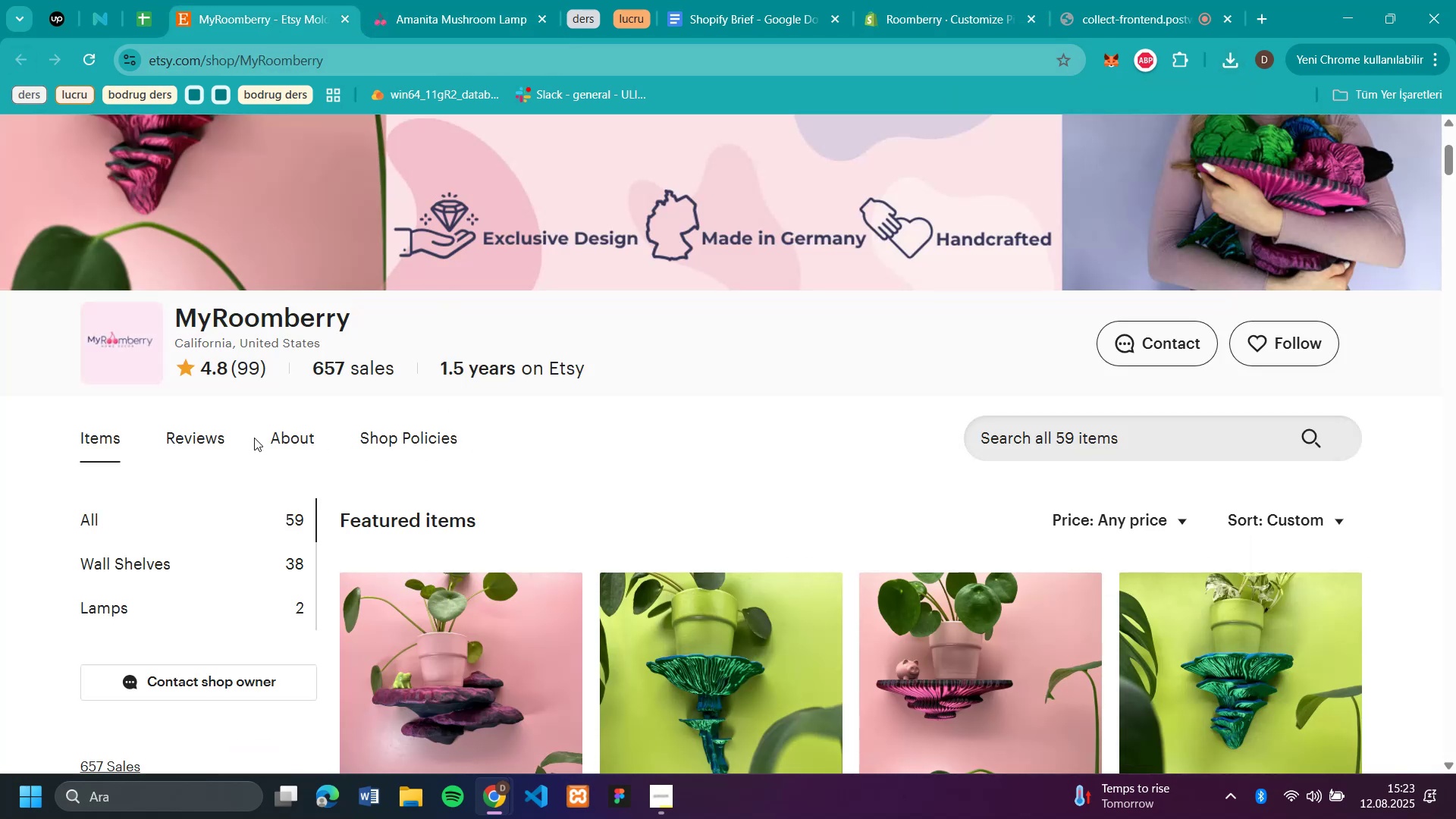 
left_click([300, 428])
 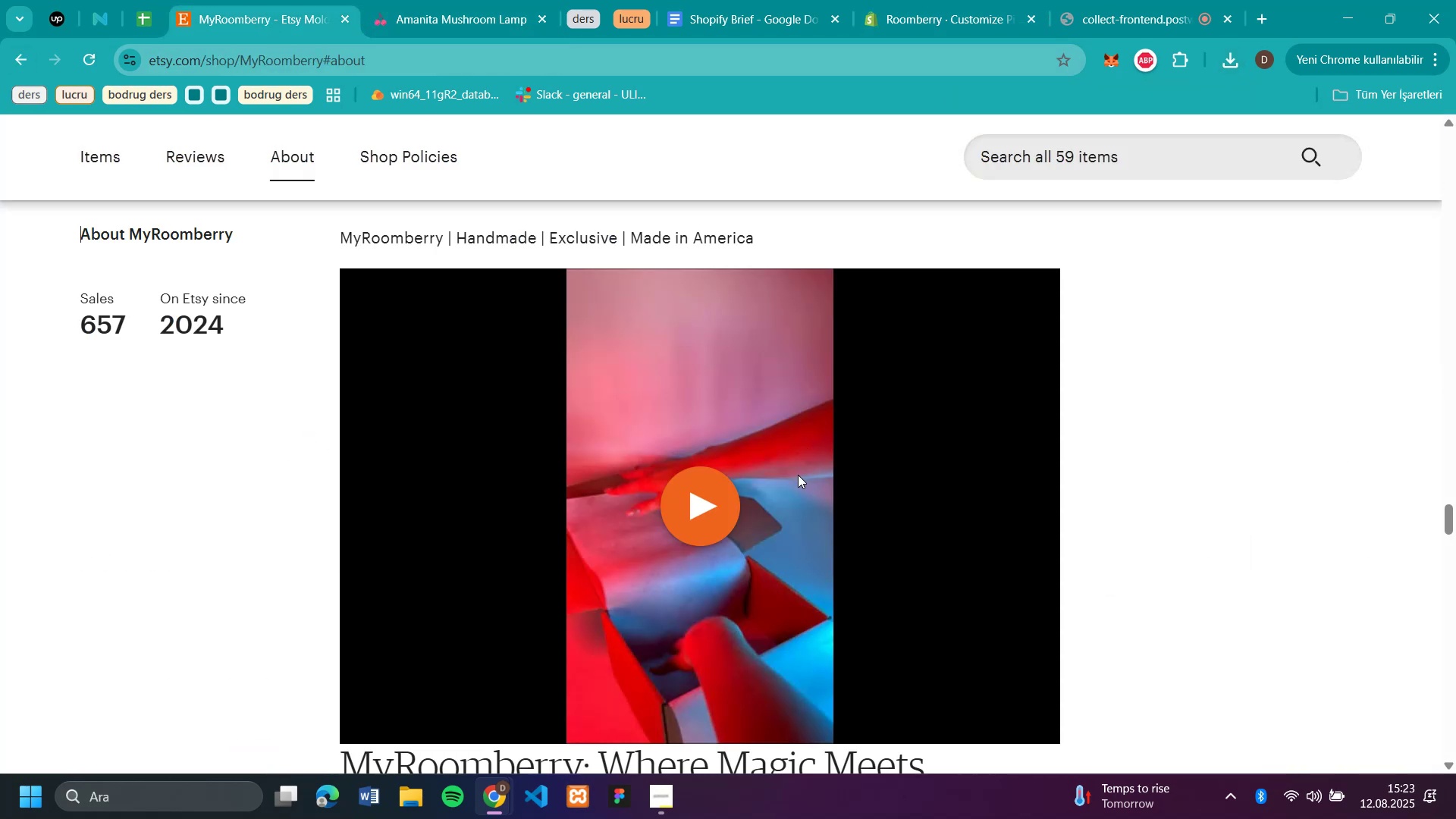 
left_click([797, 475])
 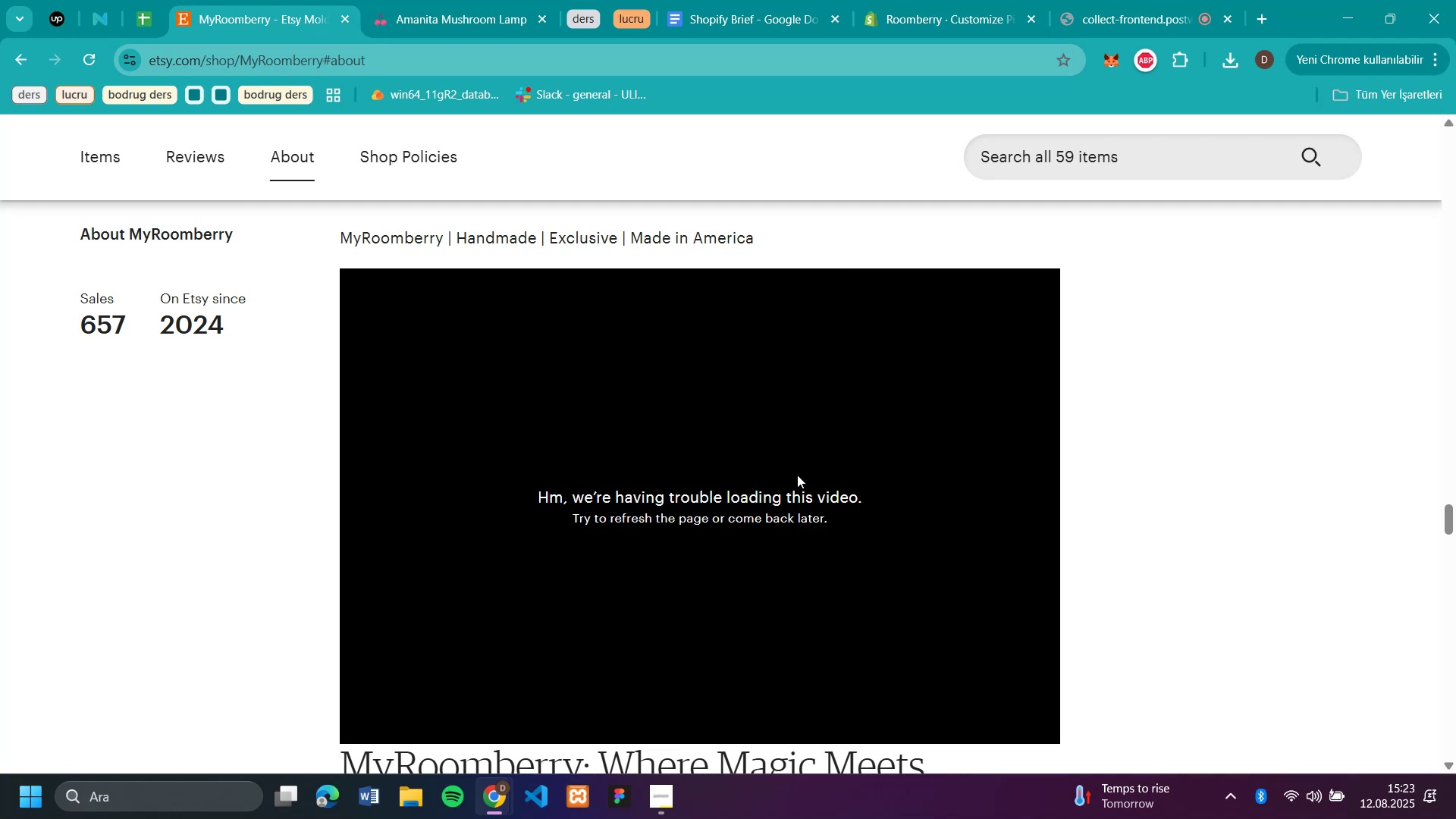 
scroll: coordinate [1018, 243], scroll_direction: down, amount: 75.0
 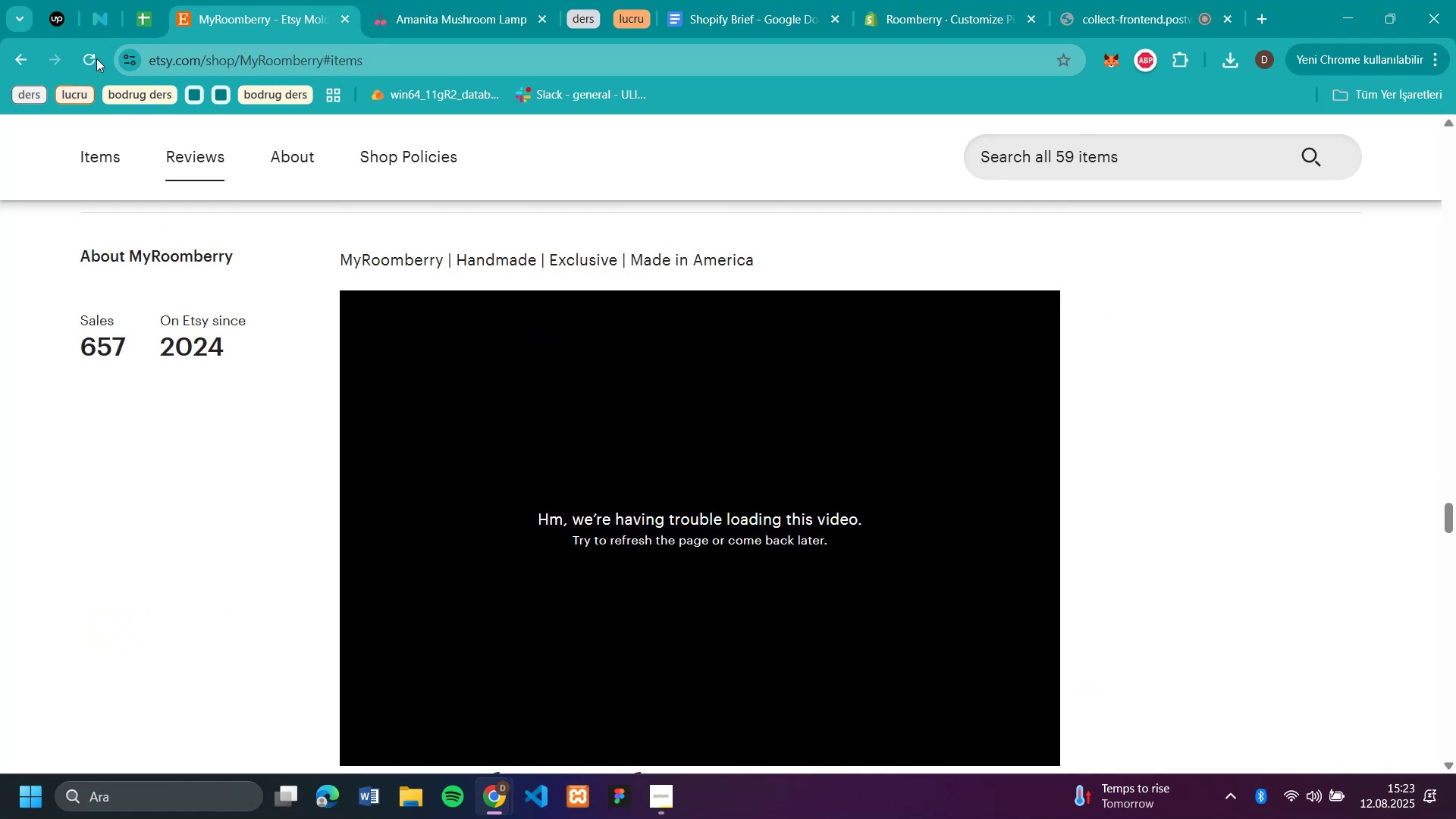 
left_click([81, 51])
 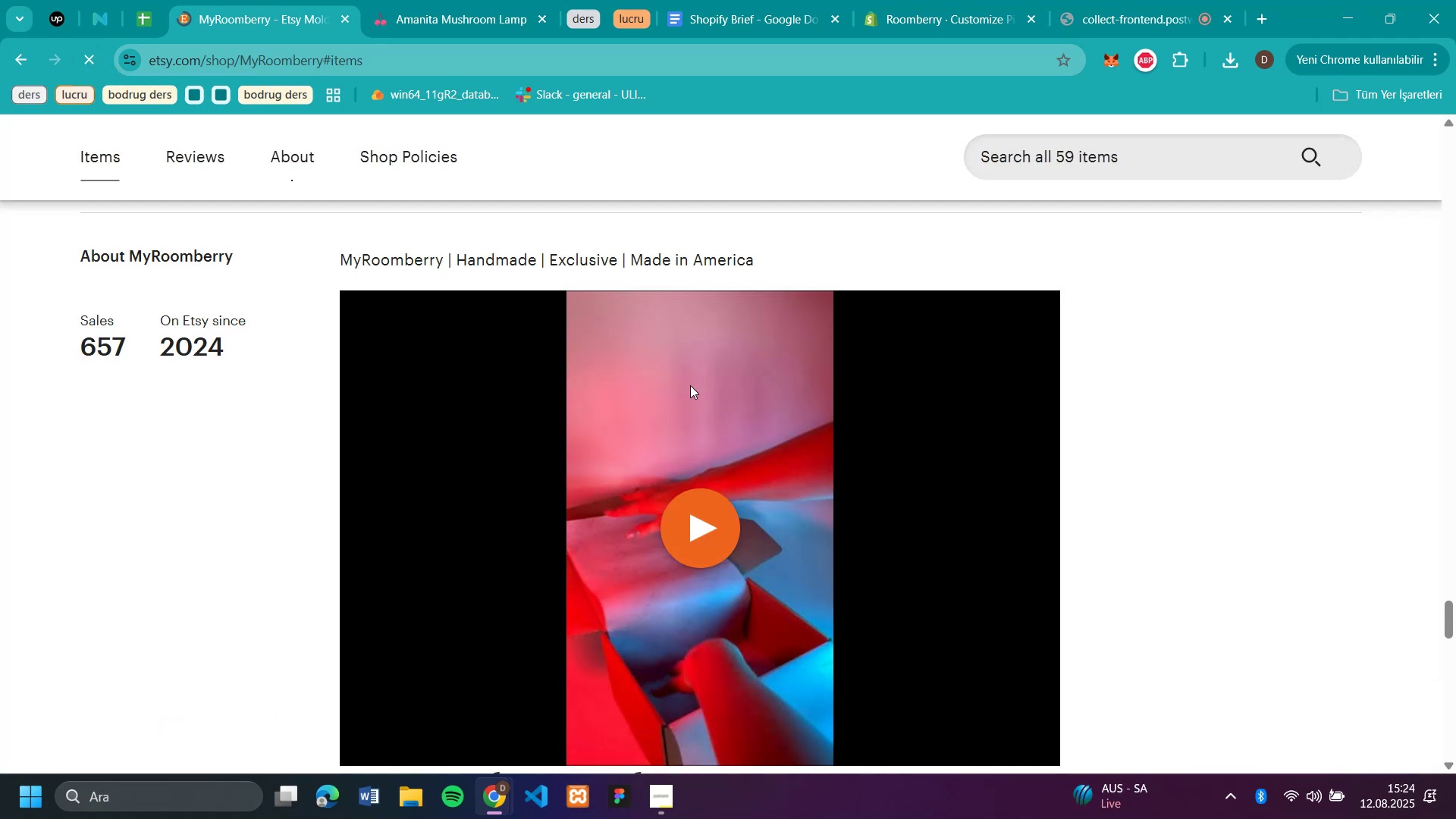 
left_click([699, 491])
 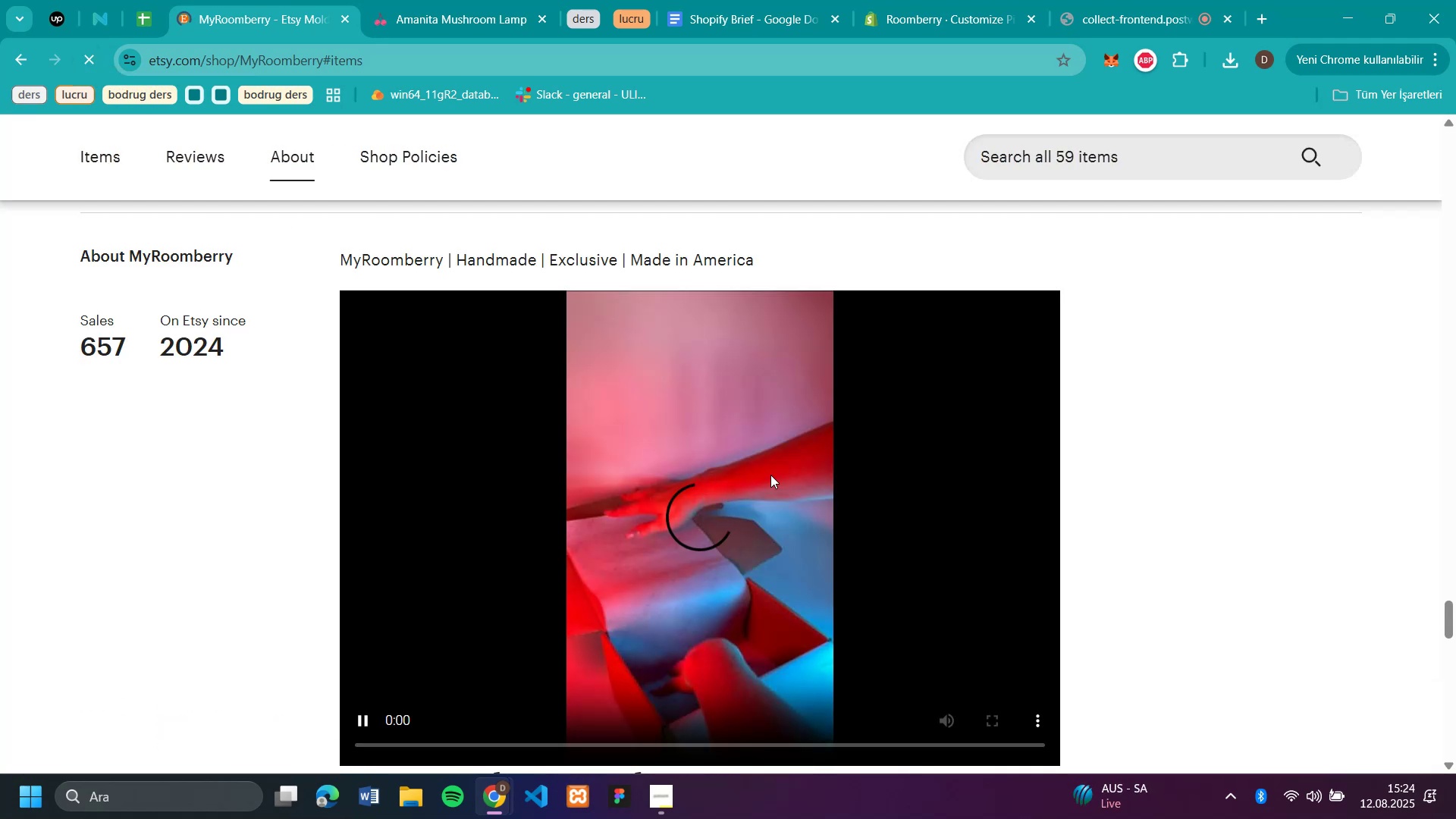 
scroll: coordinate [827, 460], scroll_direction: down, amount: 1.0
 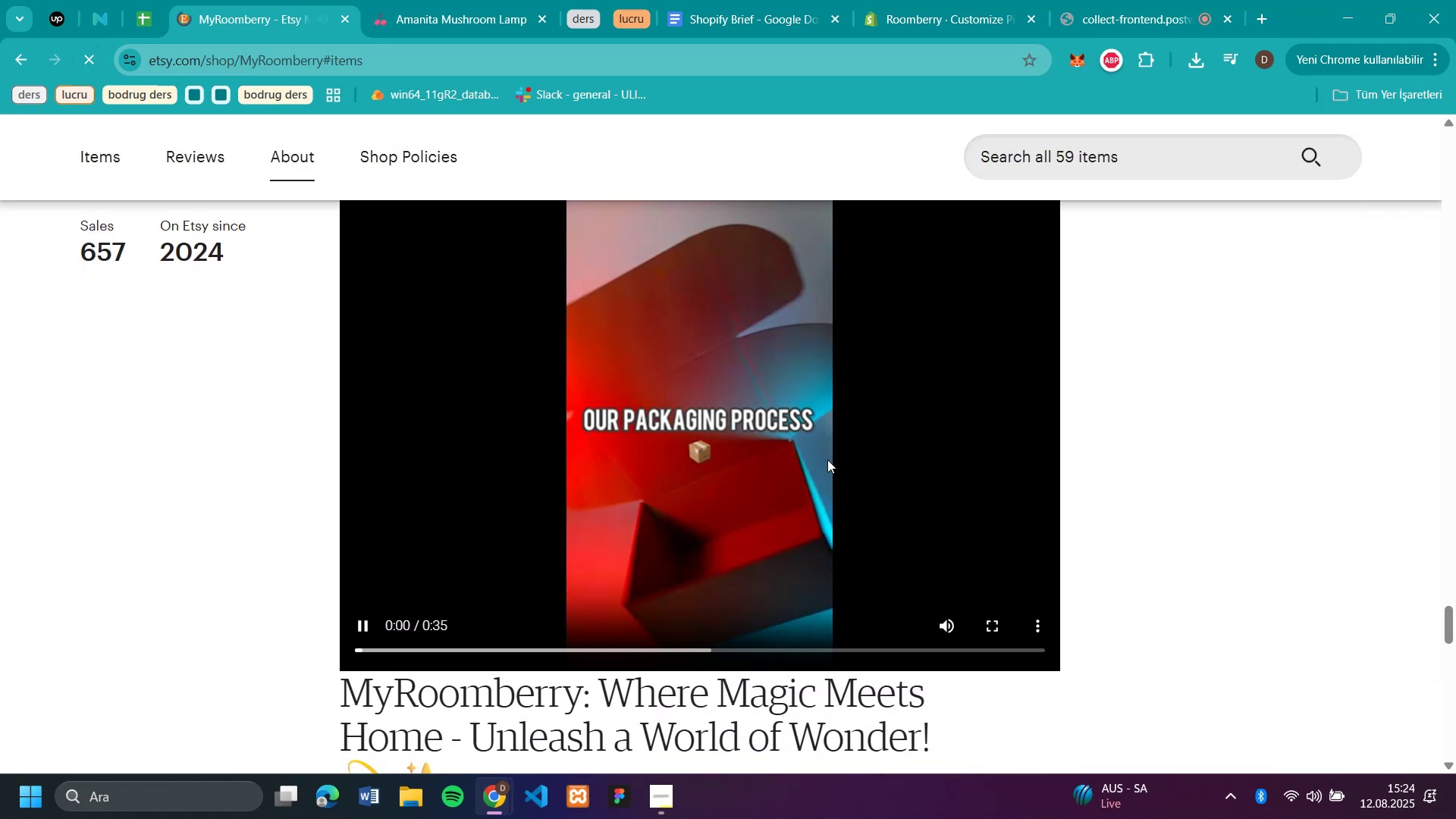 
left_click([670, 396])
 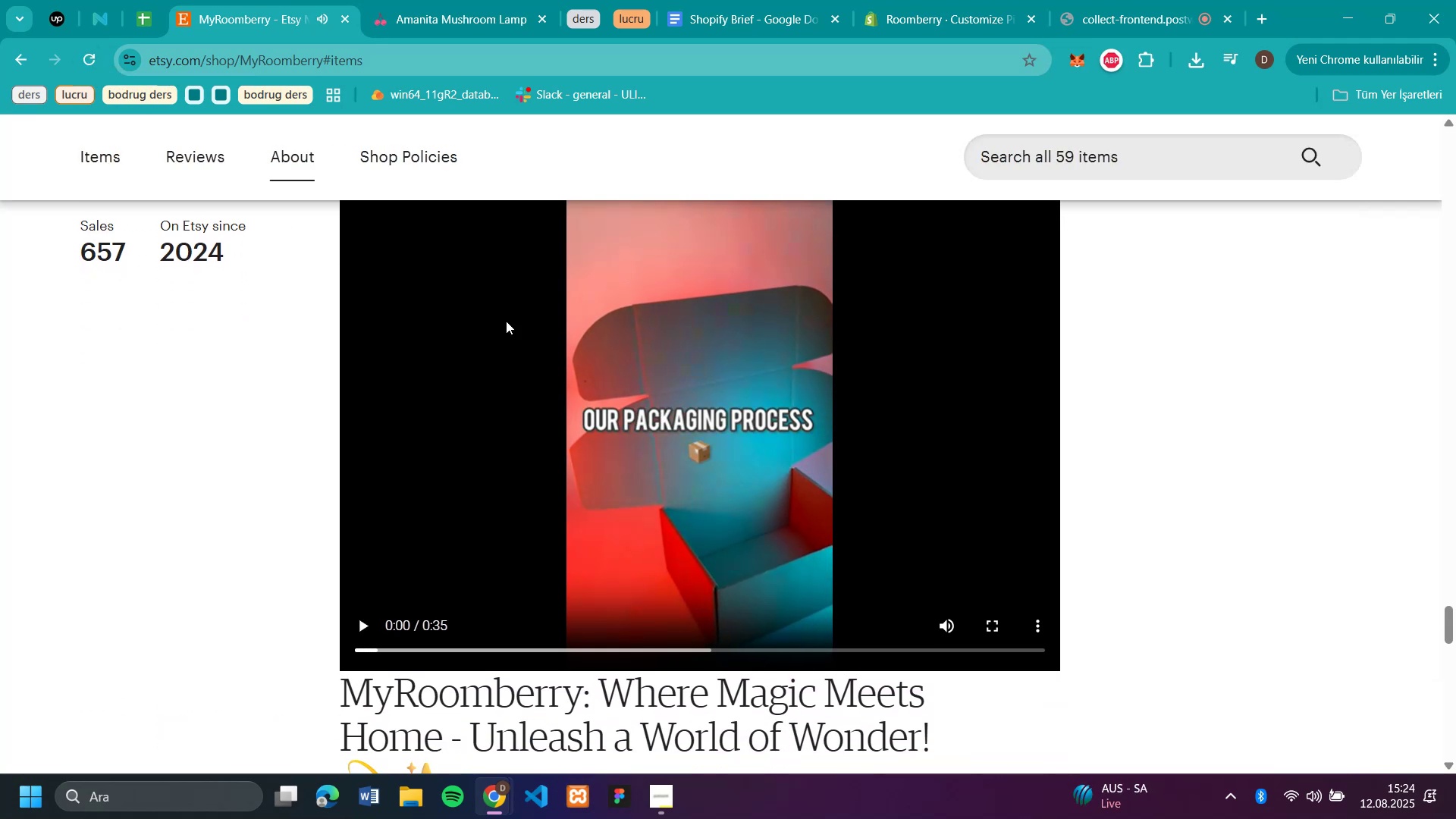 
scroll: coordinate [275, 218], scroll_direction: up, amount: 10.0
 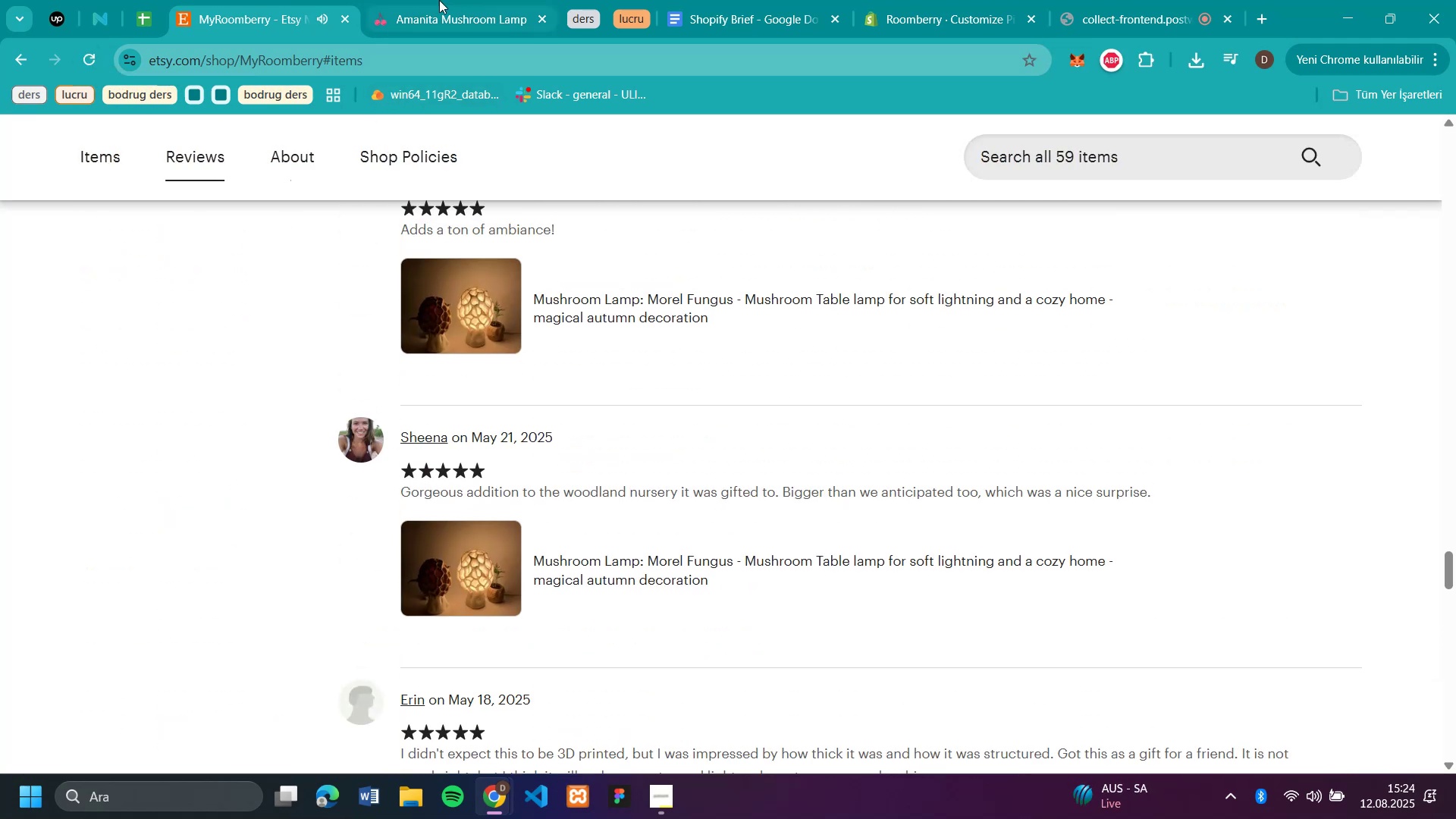 
left_click([441, 13])
 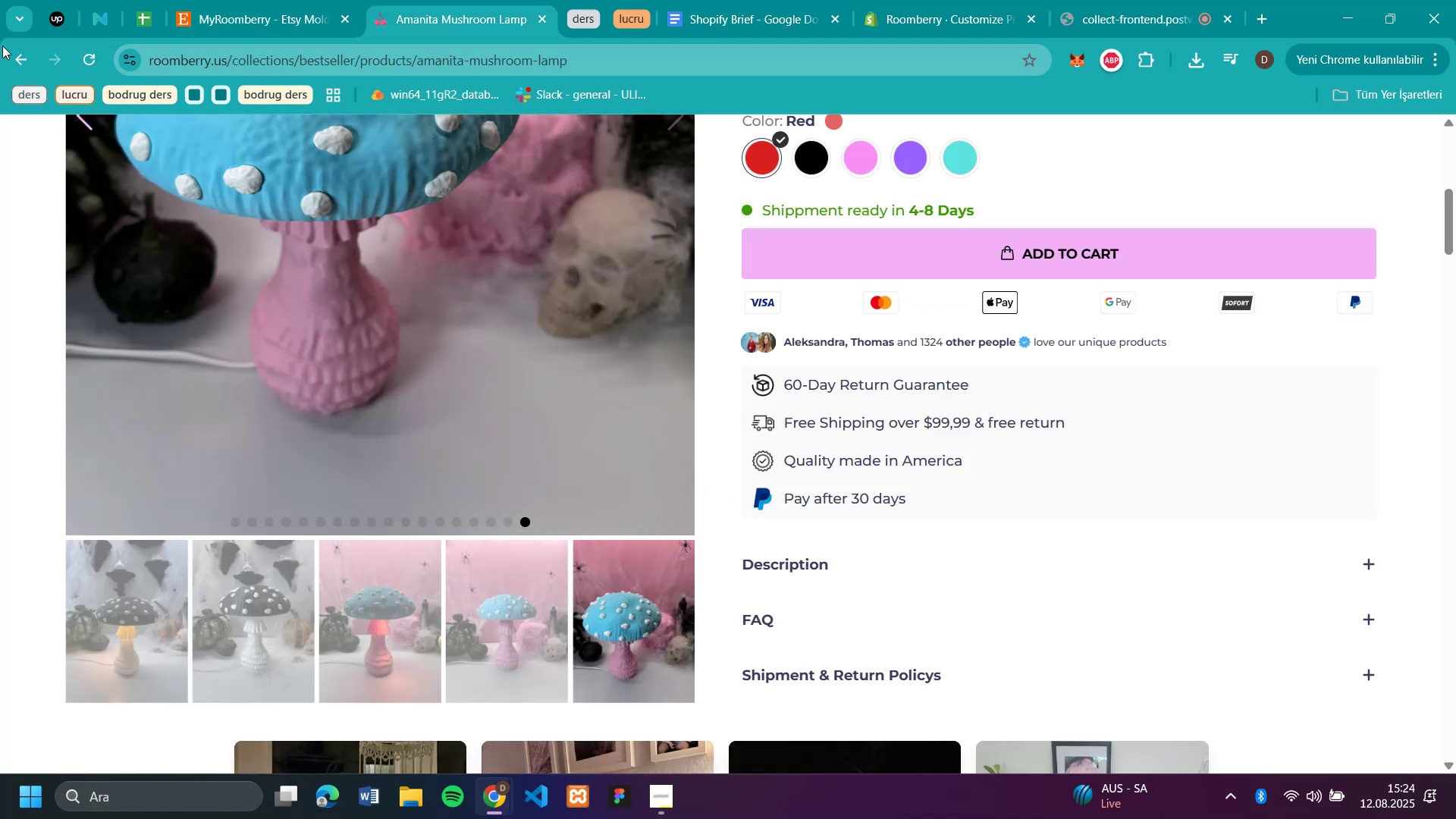 
scroll: coordinate [657, 228], scroll_direction: up, amount: 14.0
 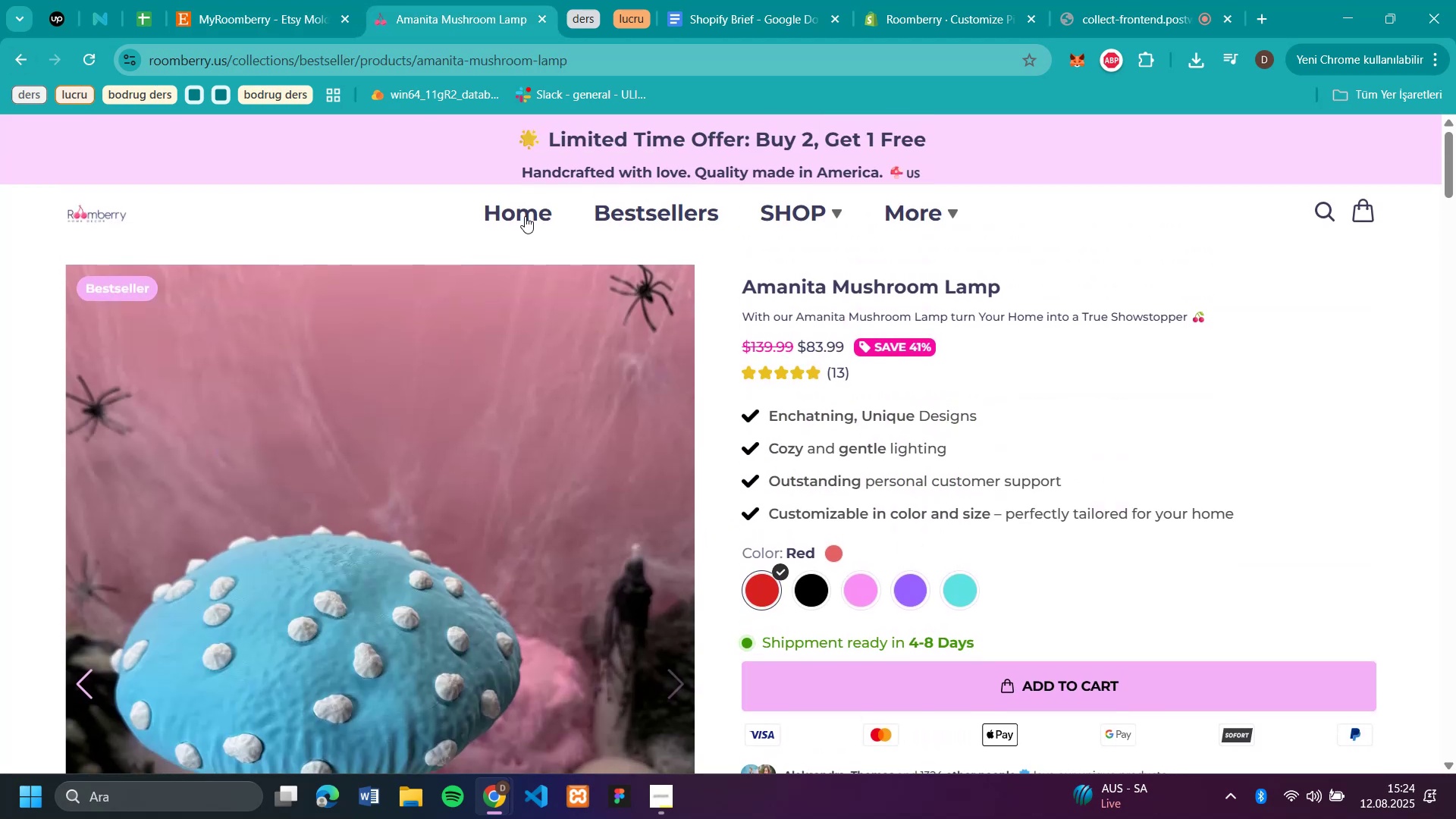 
left_click([525, 216])
 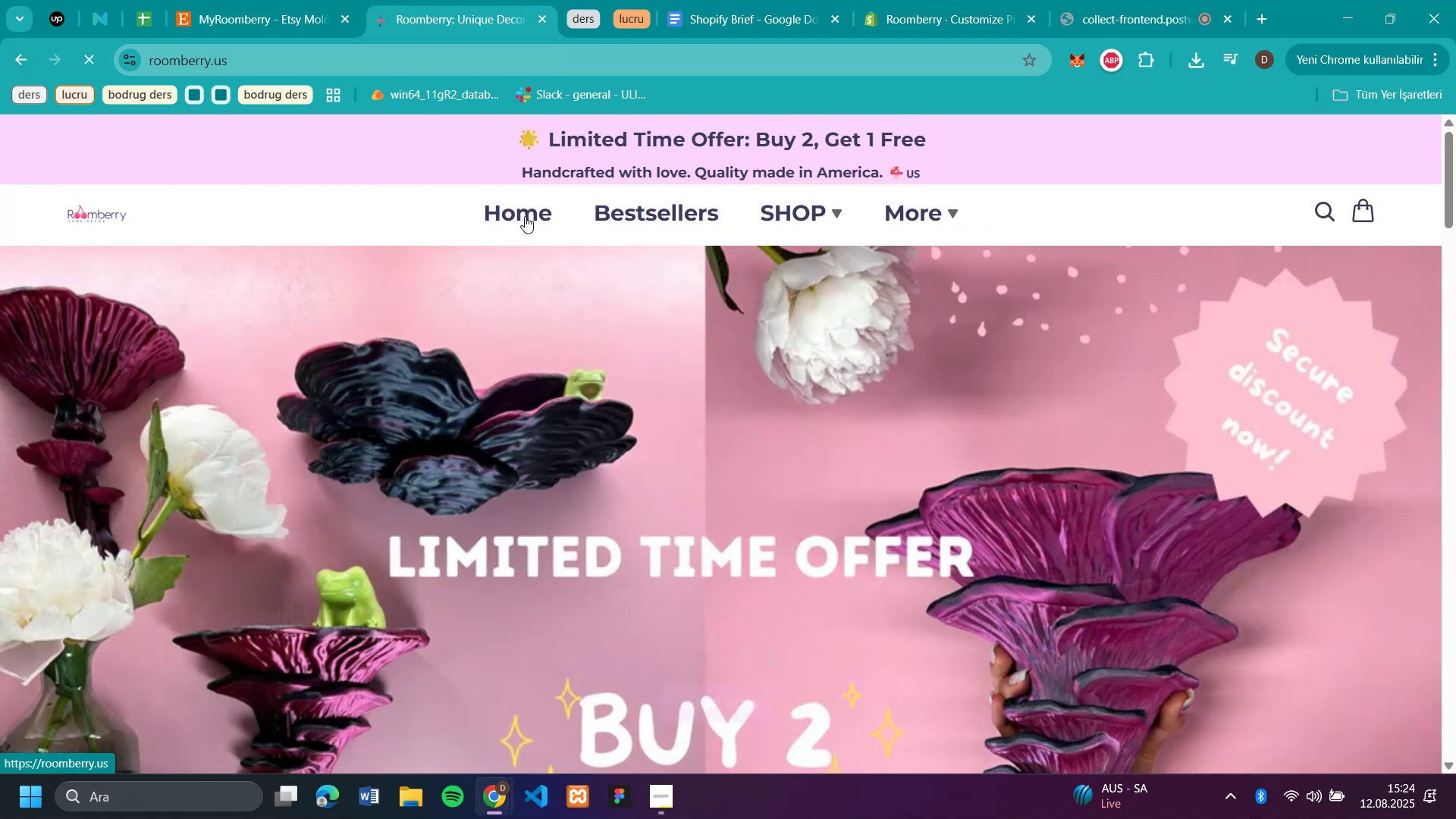 
scroll: coordinate [1123, 491], scroll_direction: down, amount: 11.0
 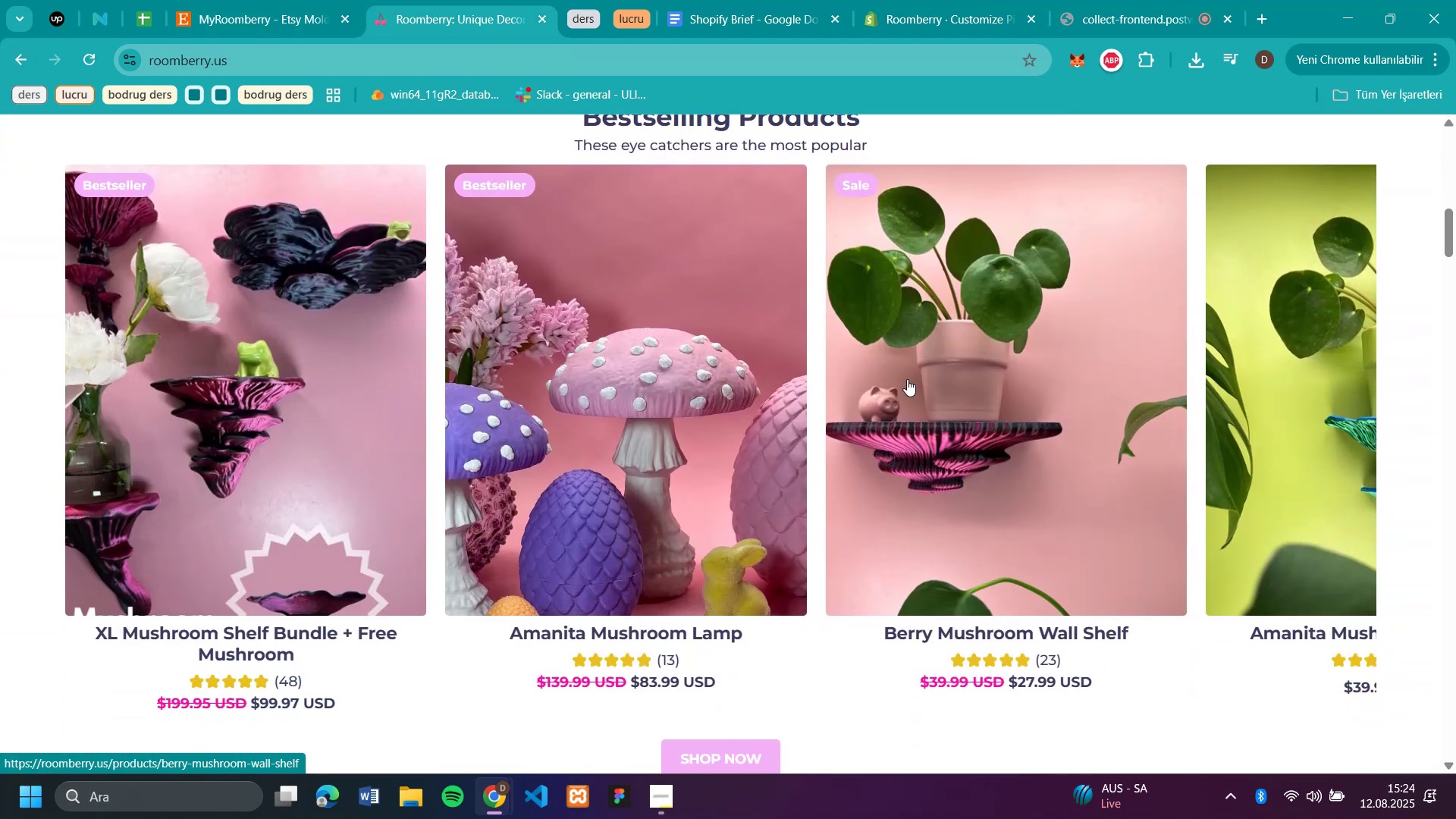 
scroll: coordinate [907, 379], scroll_direction: up, amount: 10.0
 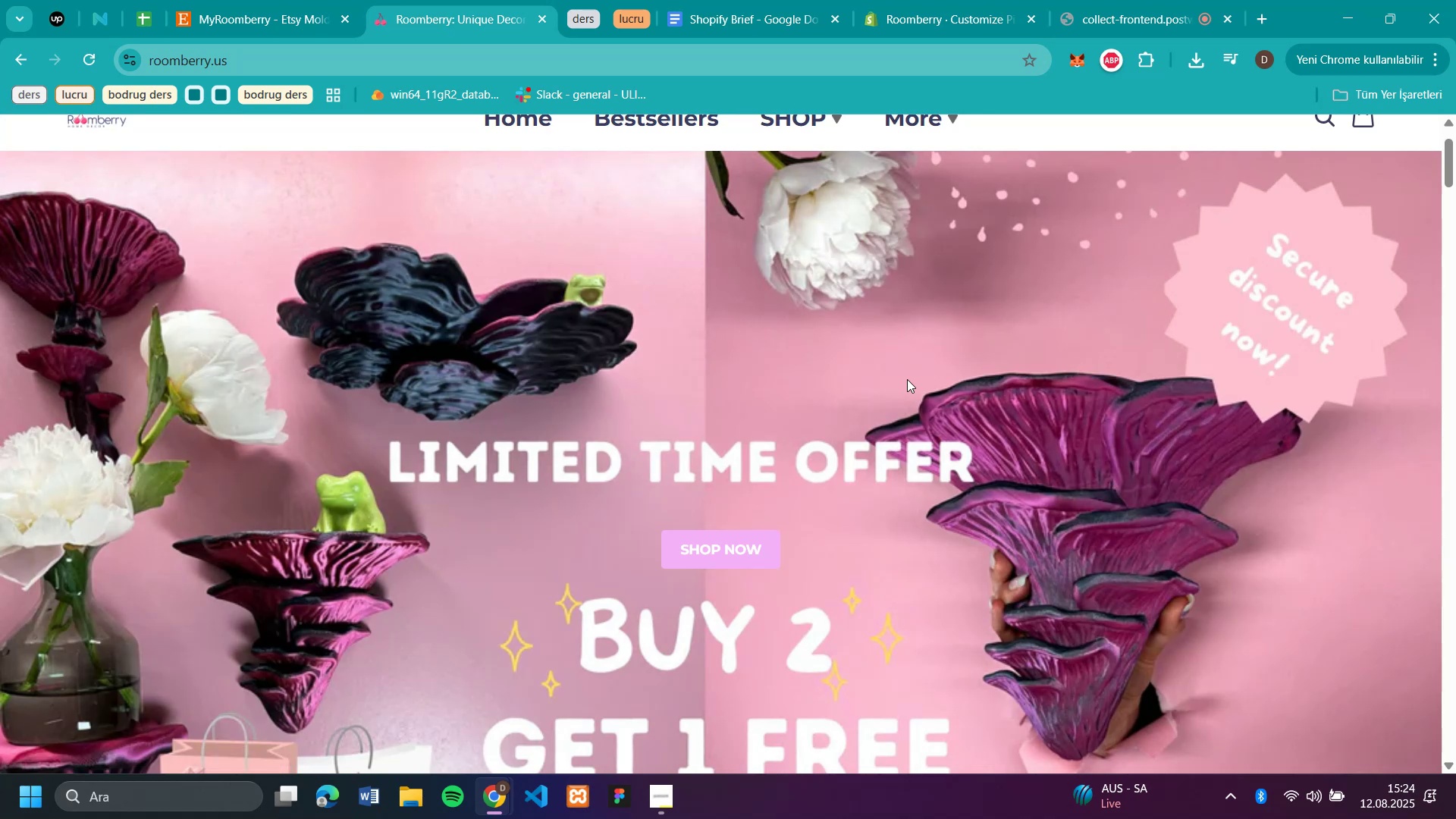 
scroll: coordinate [907, 379], scroll_direction: down, amount: 10.0
 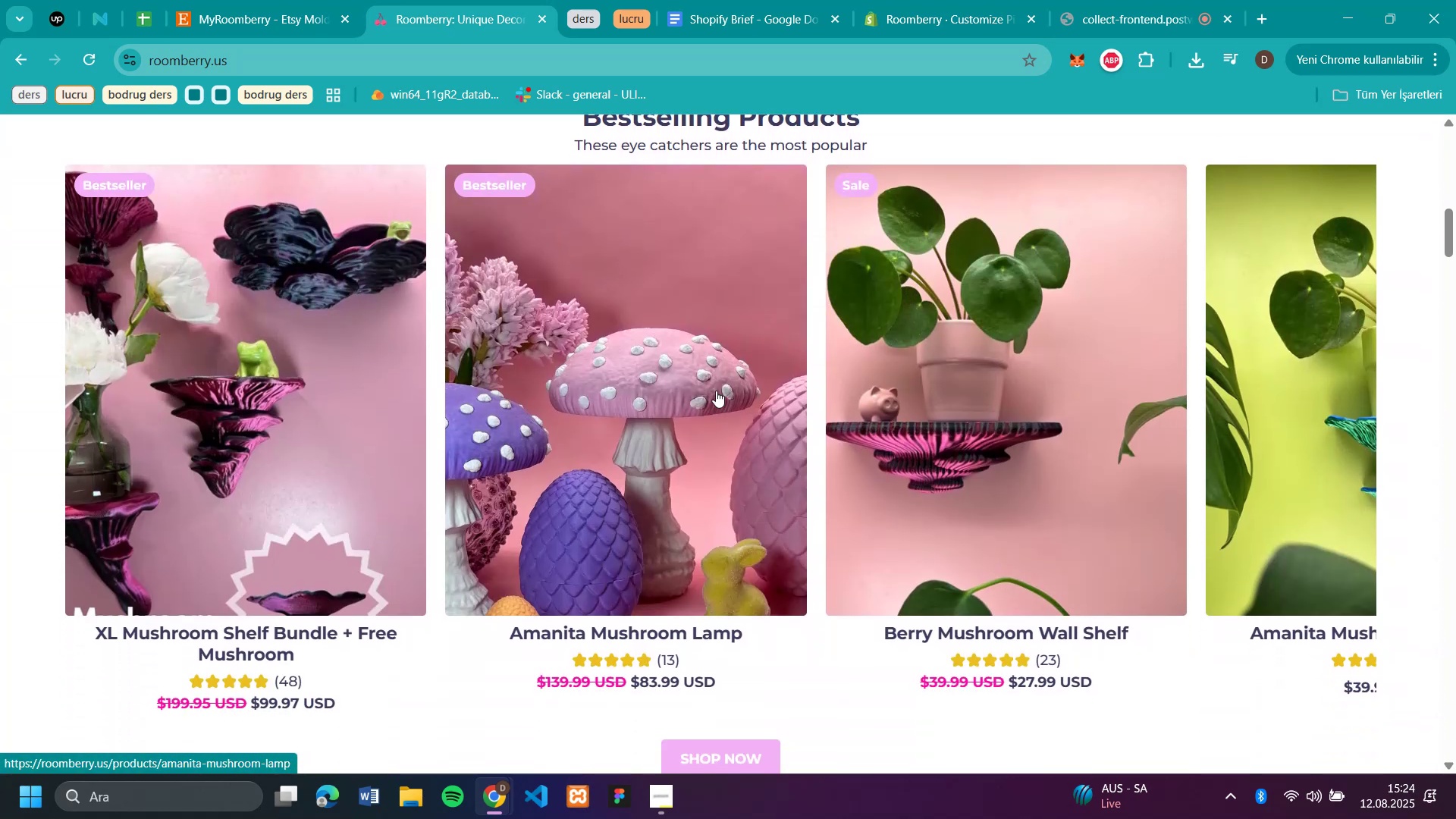 
left_click([651, 391])
 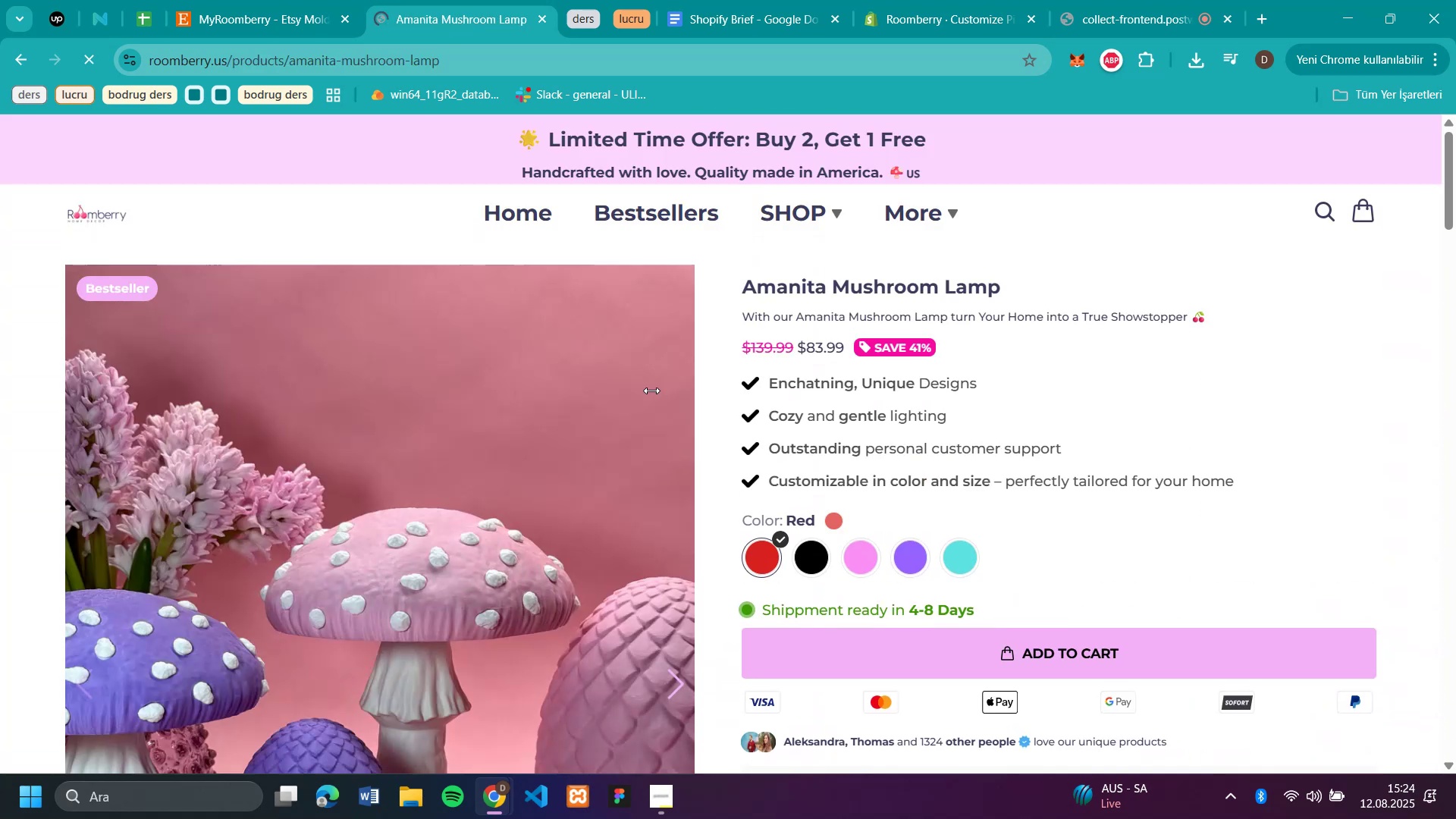 
scroll: coordinate [350, 413], scroll_direction: down, amount: 4.0
 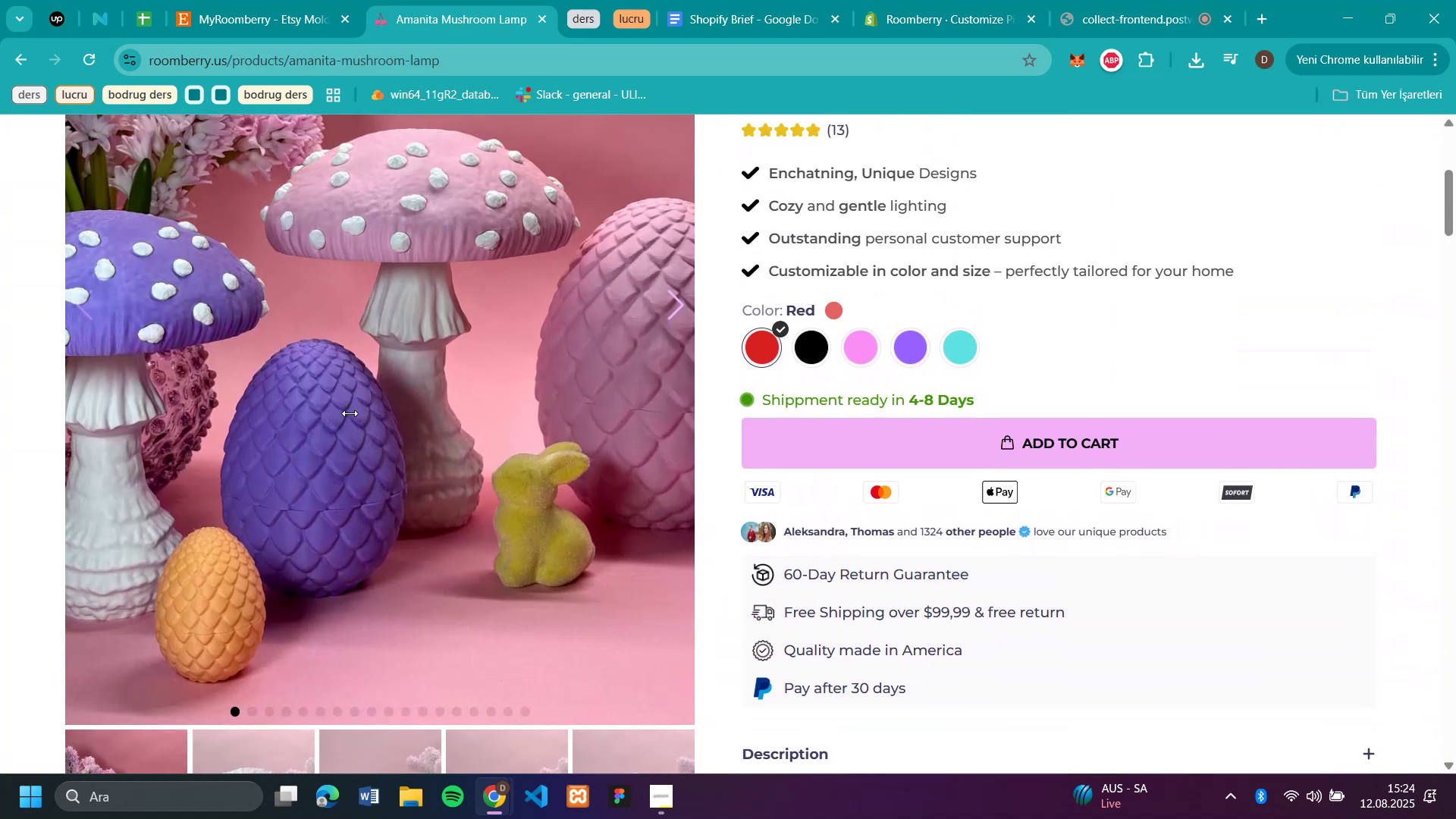 
right_click([350, 413])
 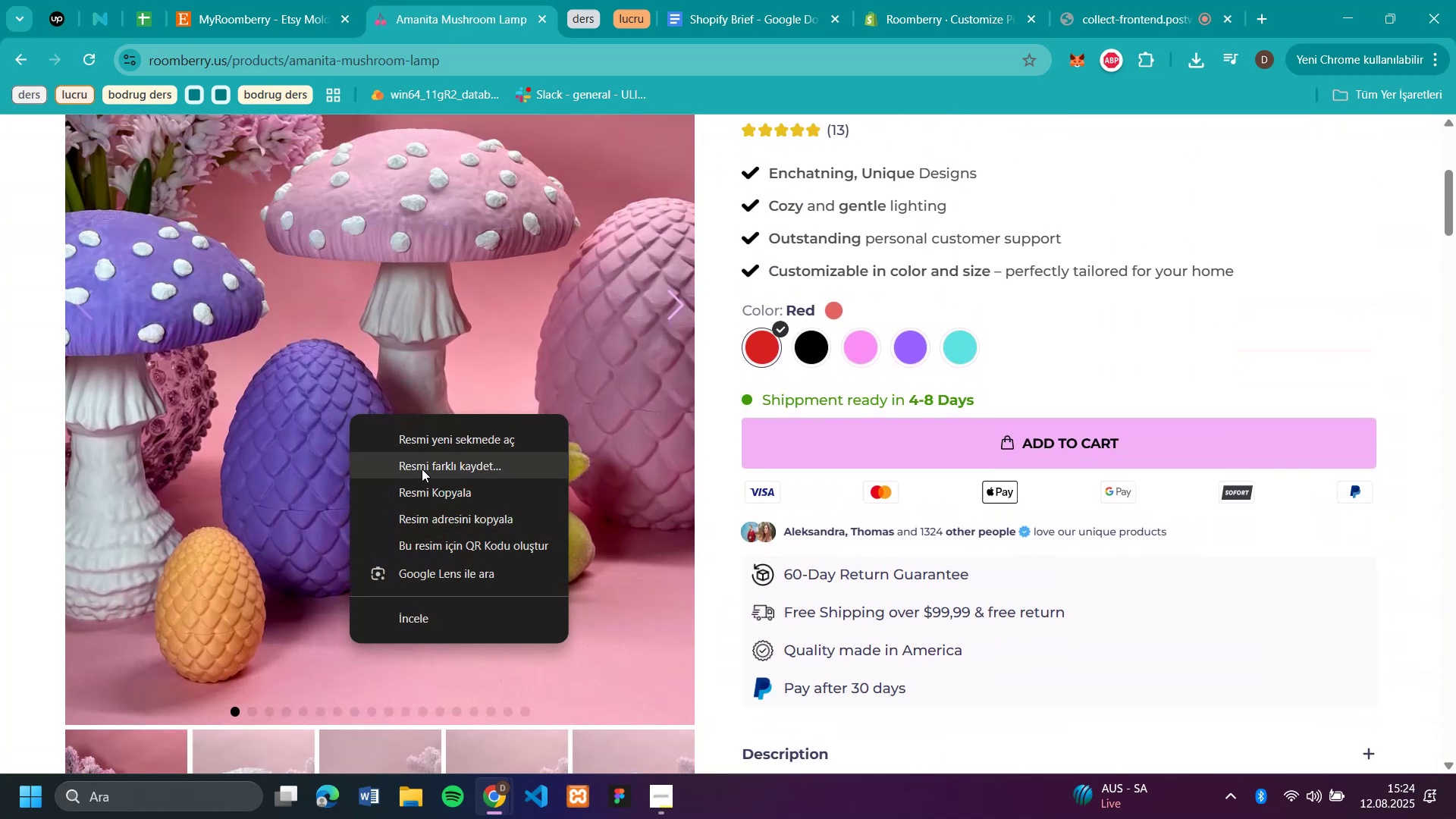 
left_click([422, 469])
 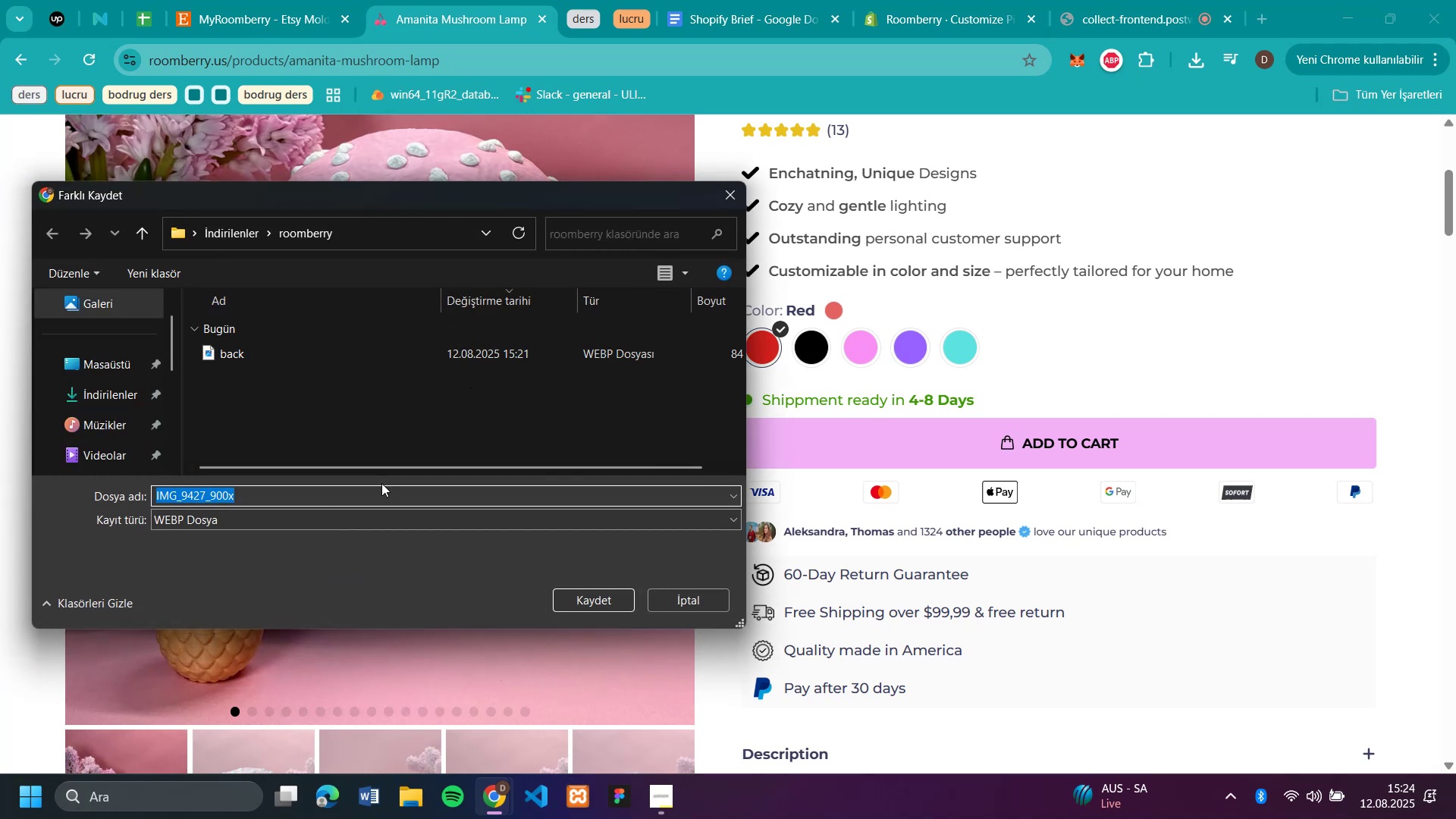 
key(1)
 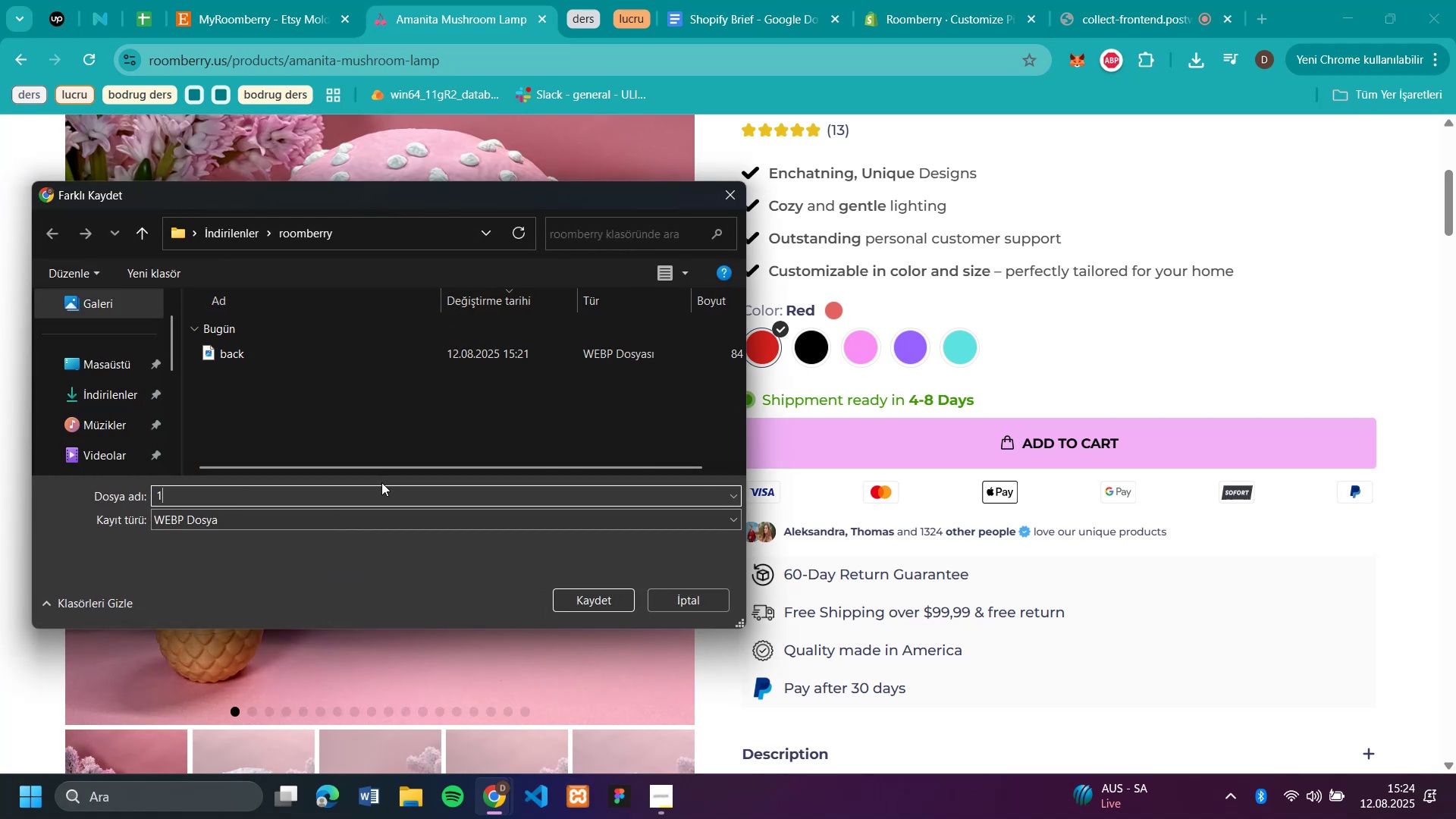 
key(Enter)
 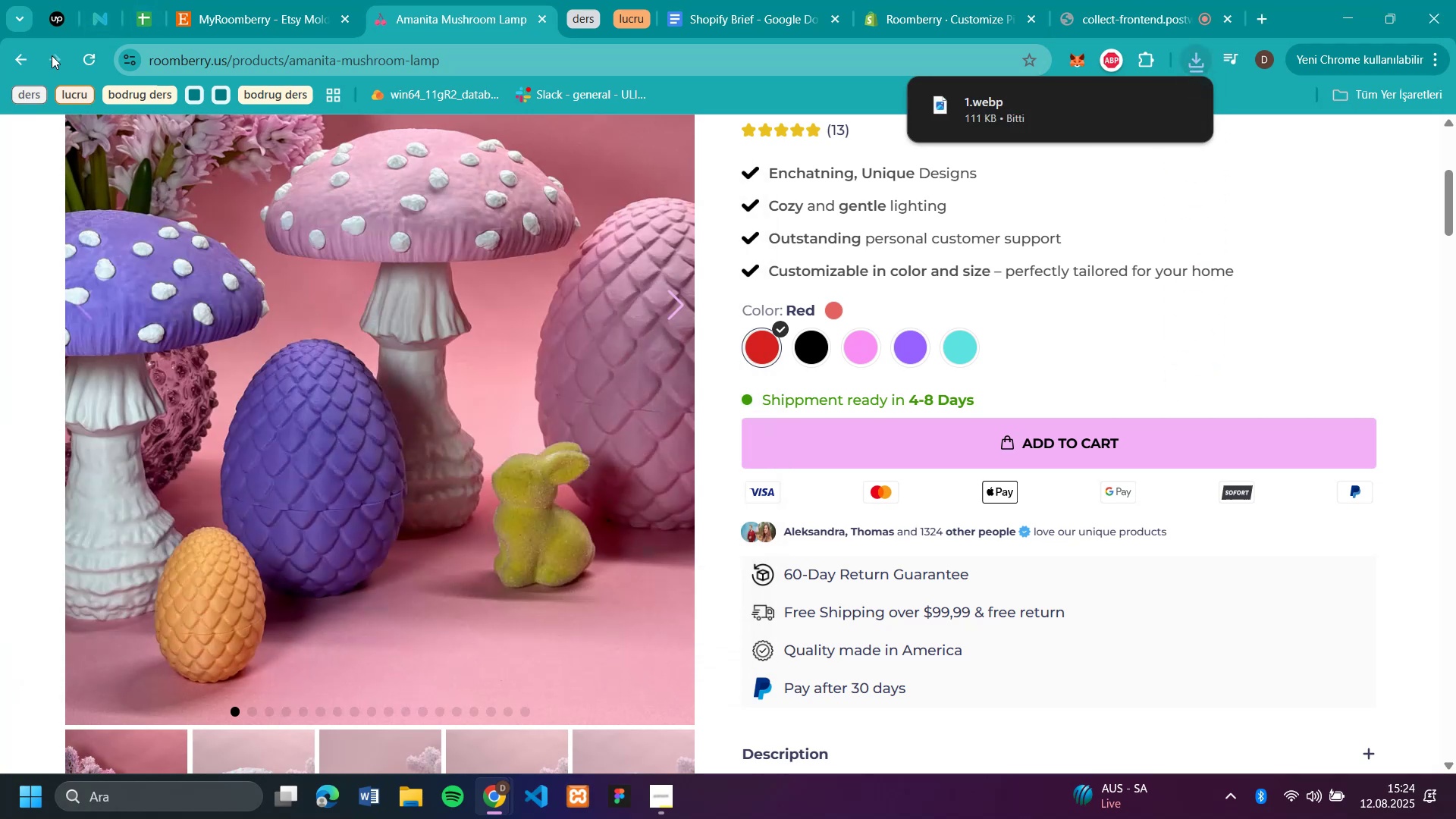 
left_click([27, 54])
 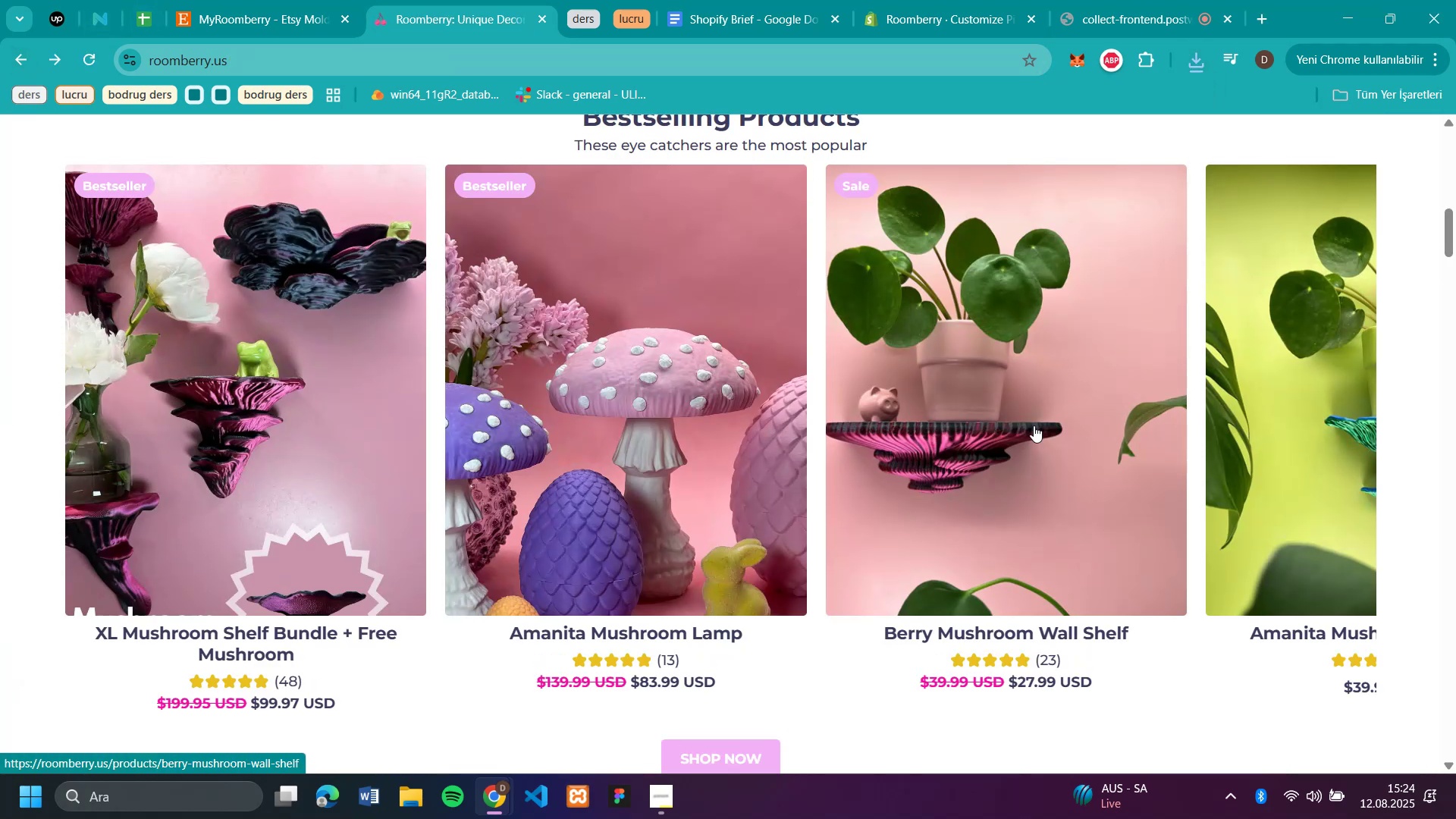 
scroll: coordinate [690, 485], scroll_direction: down, amount: 7.0
 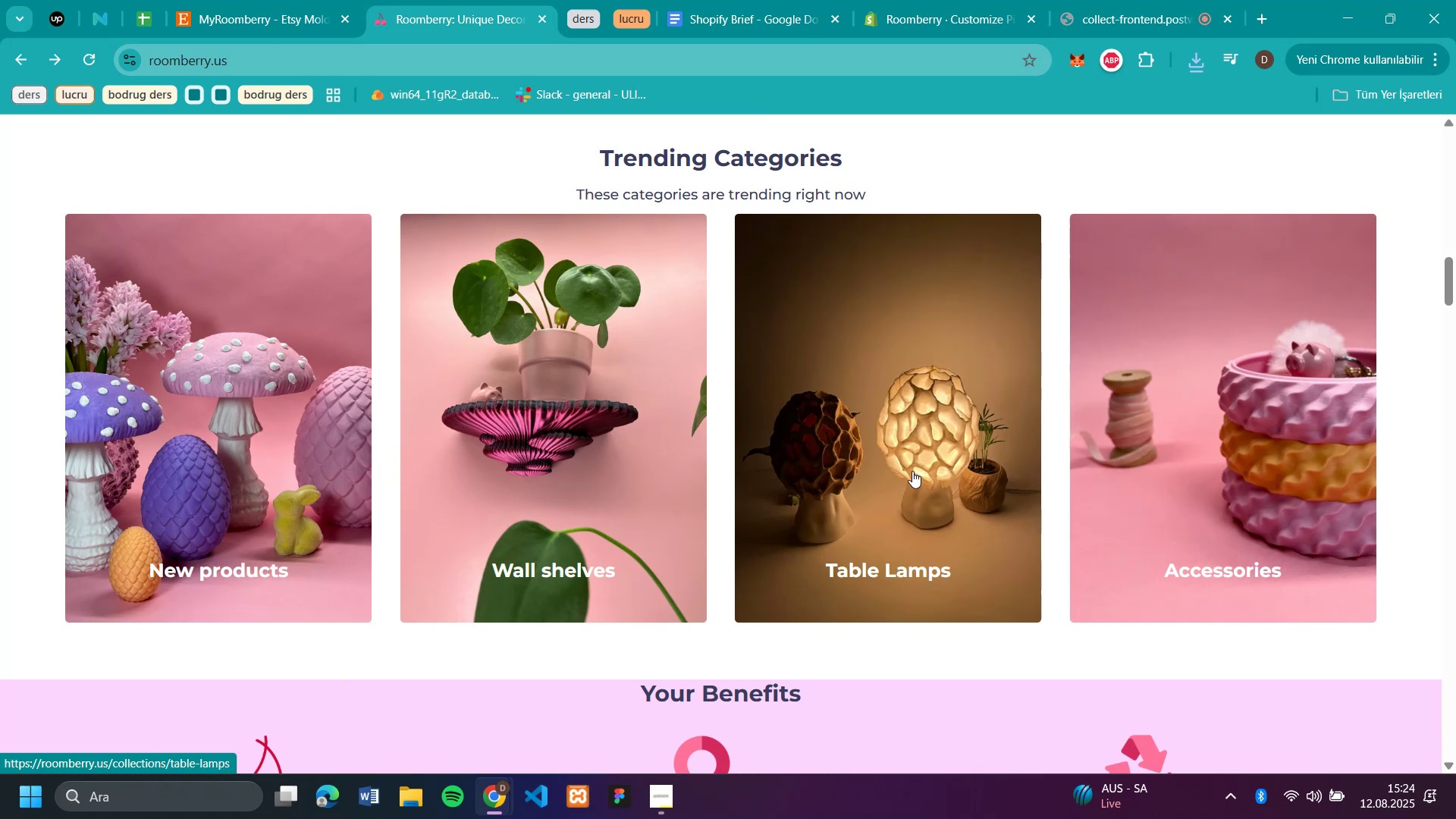 
left_click([267, 433])
 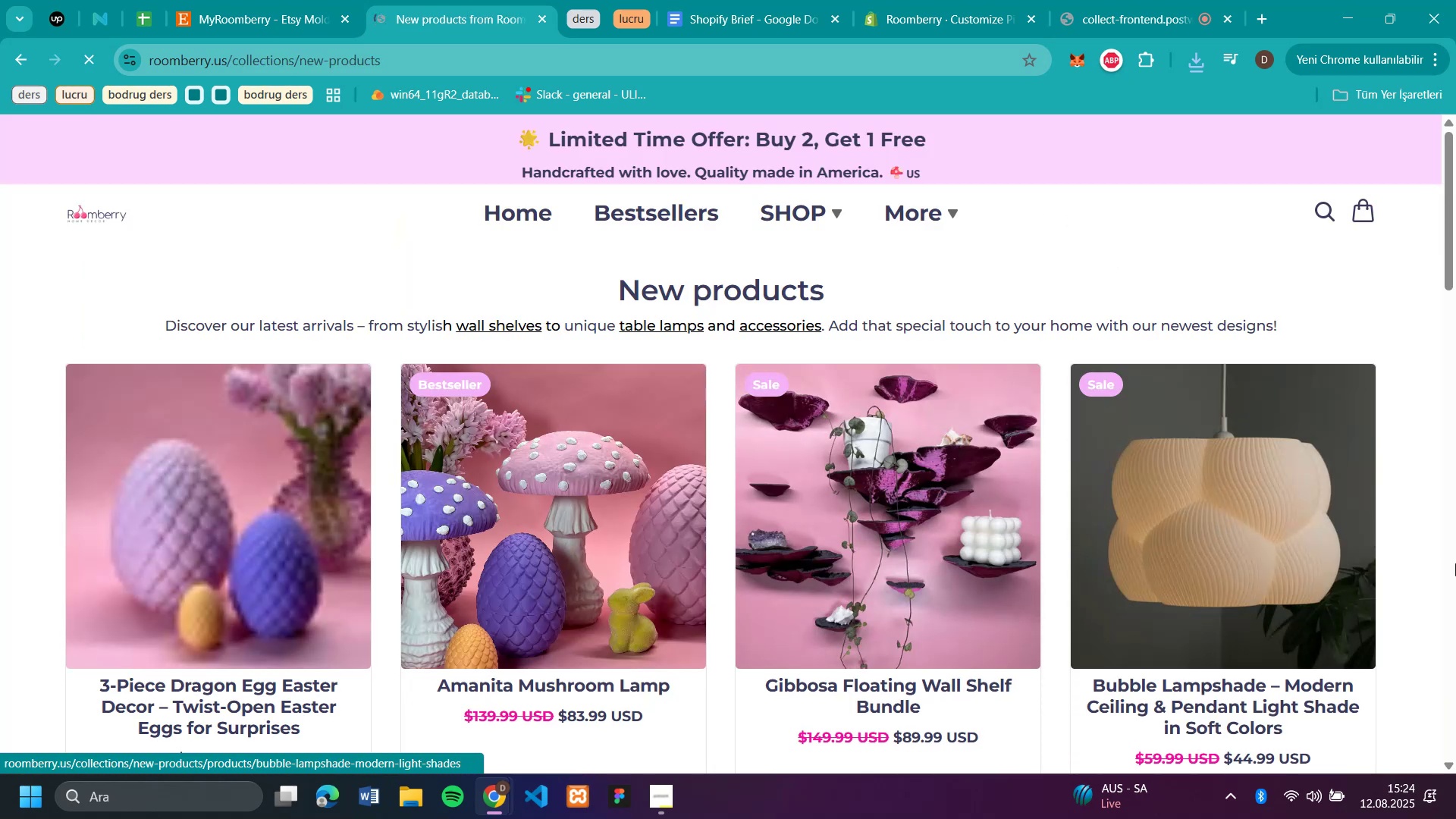 
scroll: coordinate [420, 530], scroll_direction: down, amount: 1.0
 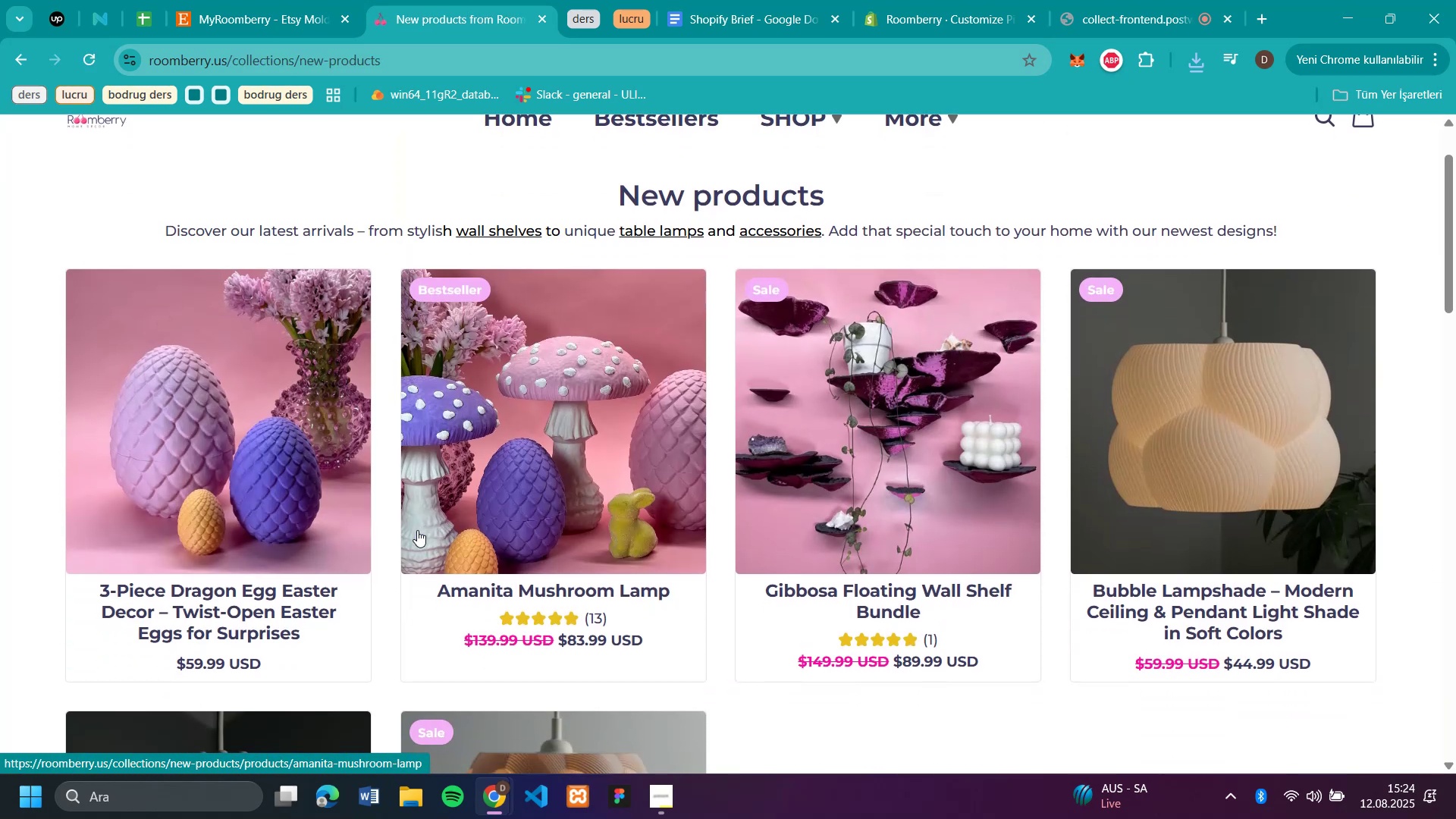 
scroll: coordinate [417, 530], scroll_direction: up, amount: 1.0
 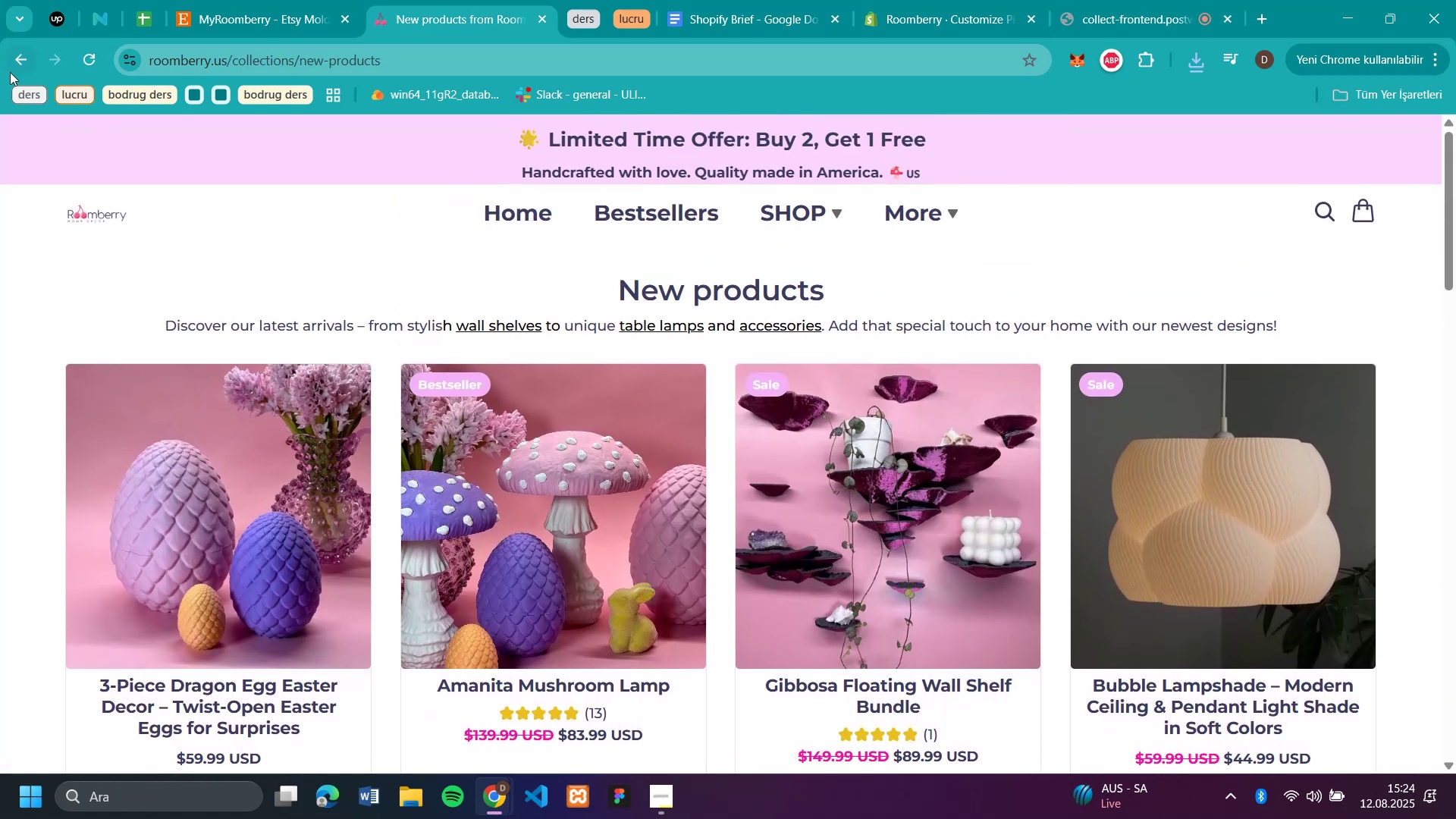 
left_click([12, 60])
 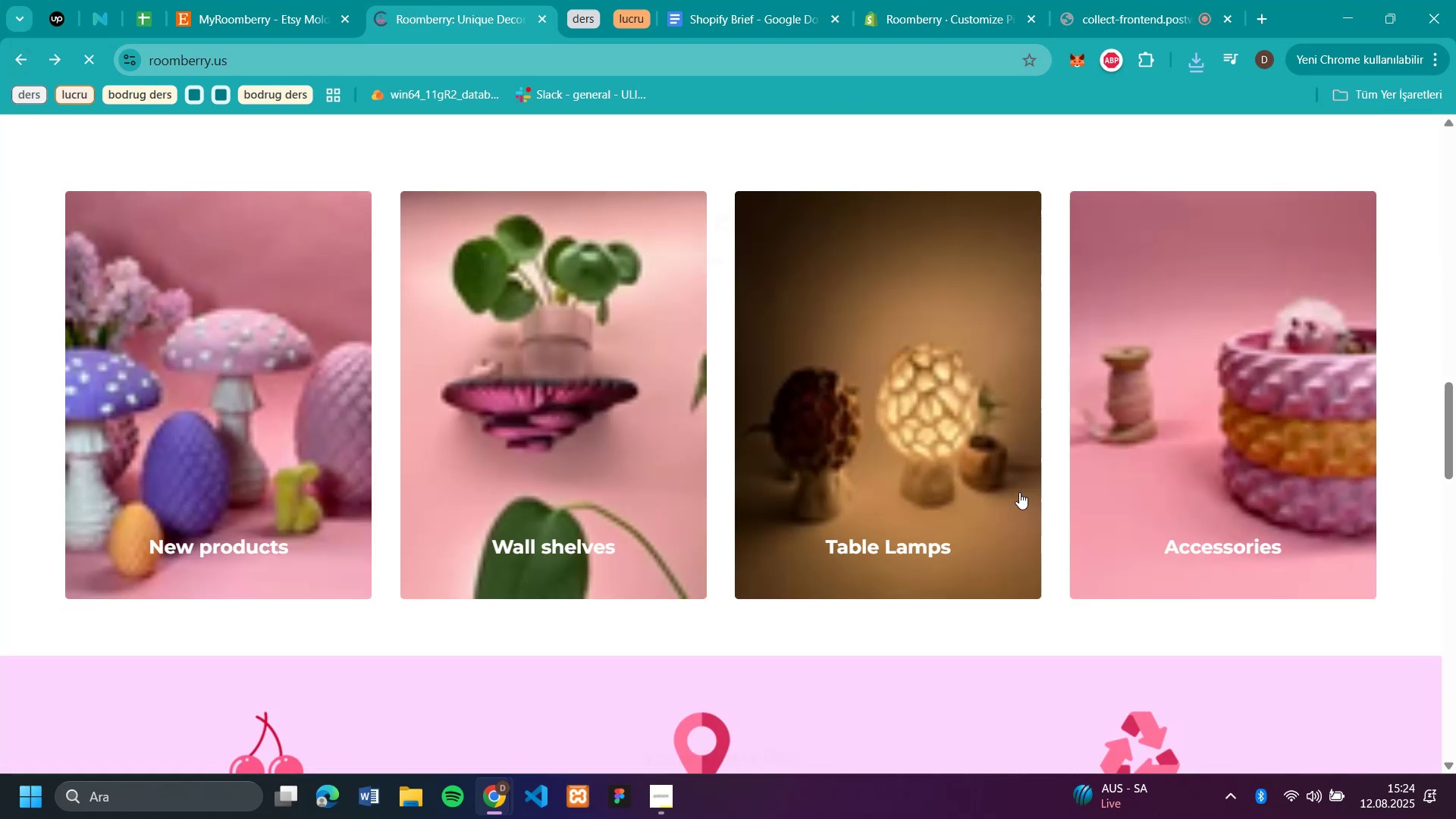 
scroll: coordinate [1206, 490], scroll_direction: down, amount: 1.0
 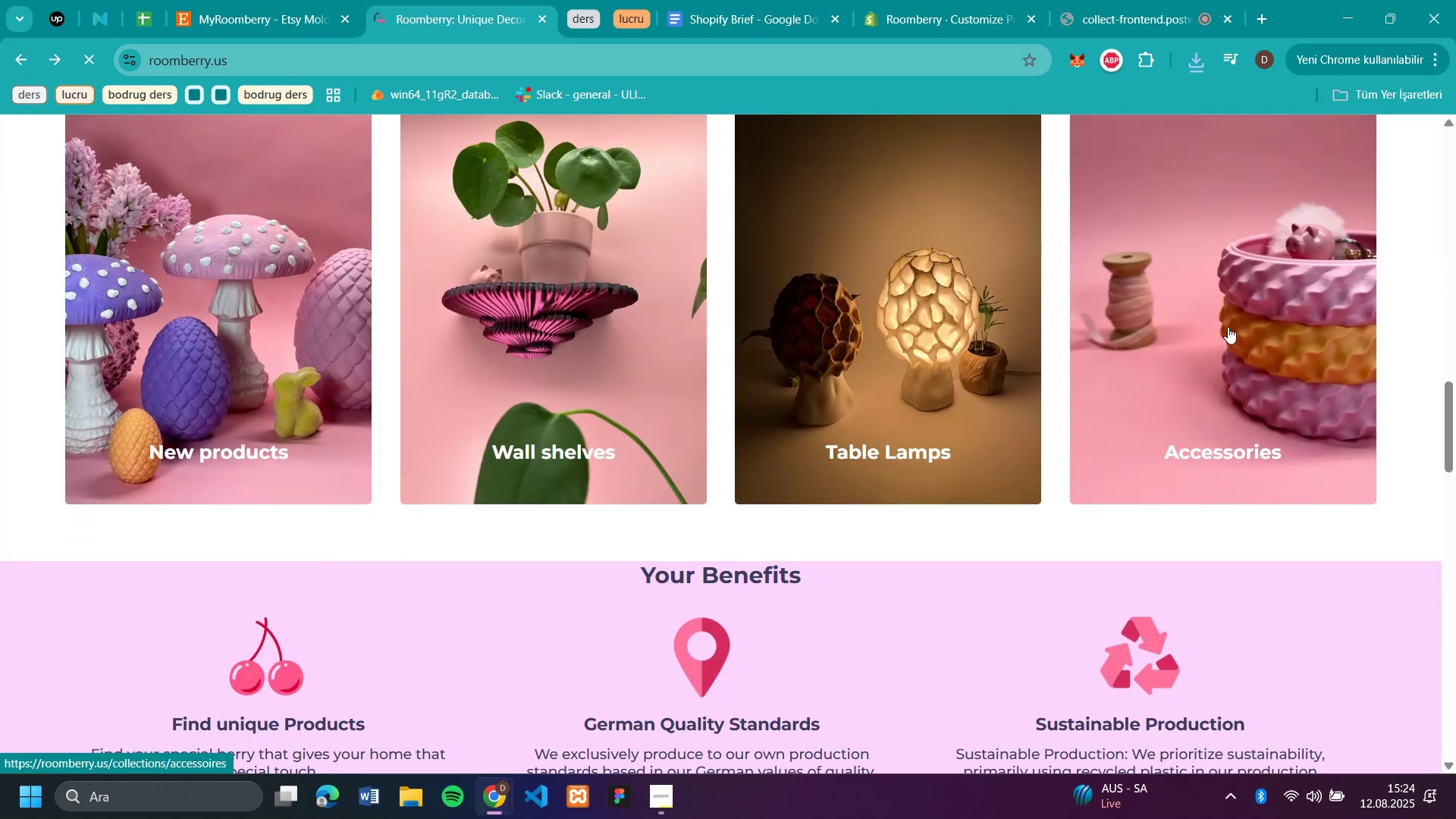 
left_click([1210, 255])
 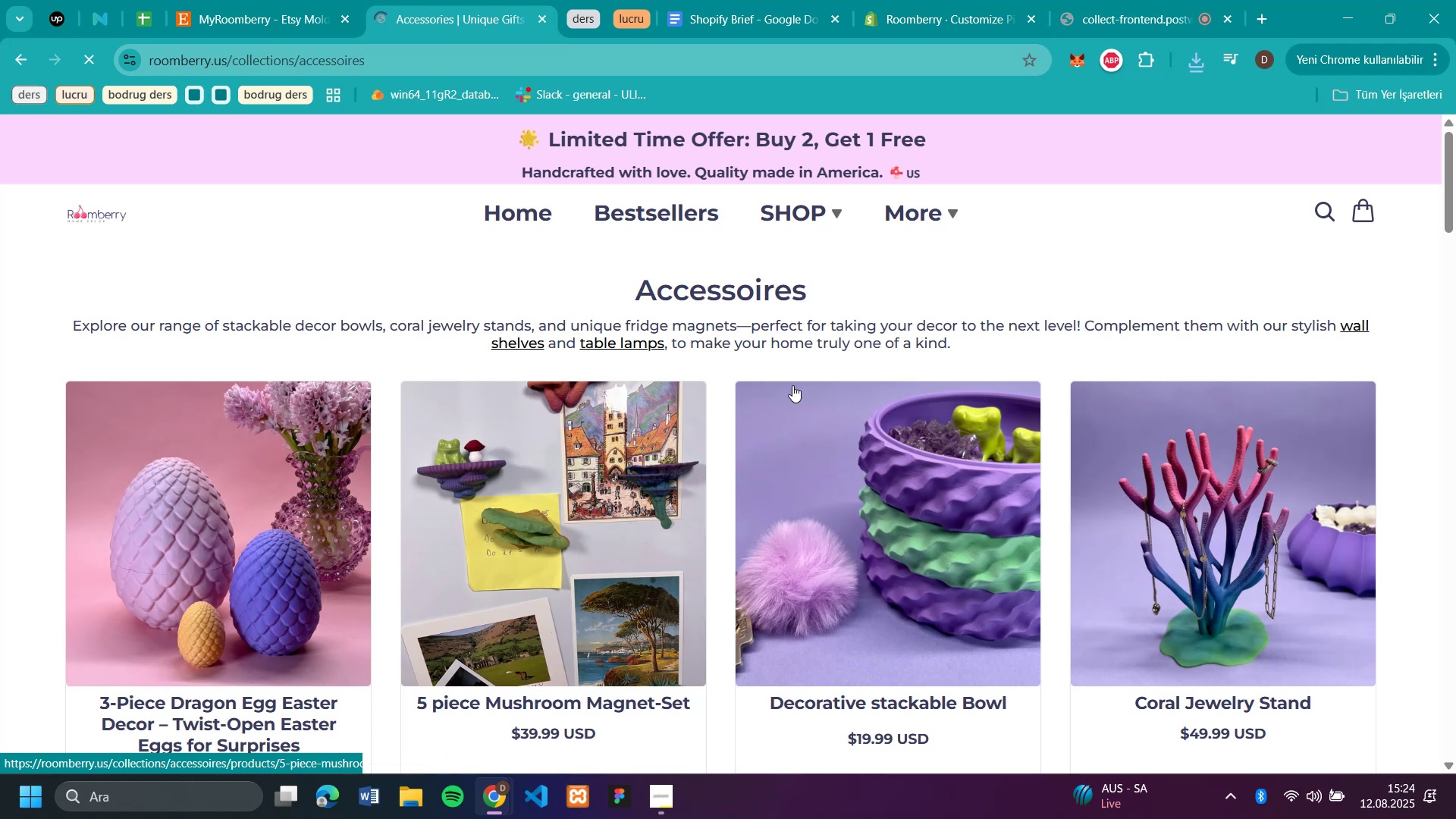 
scroll: coordinate [795, 385], scroll_direction: down, amount: 2.0
 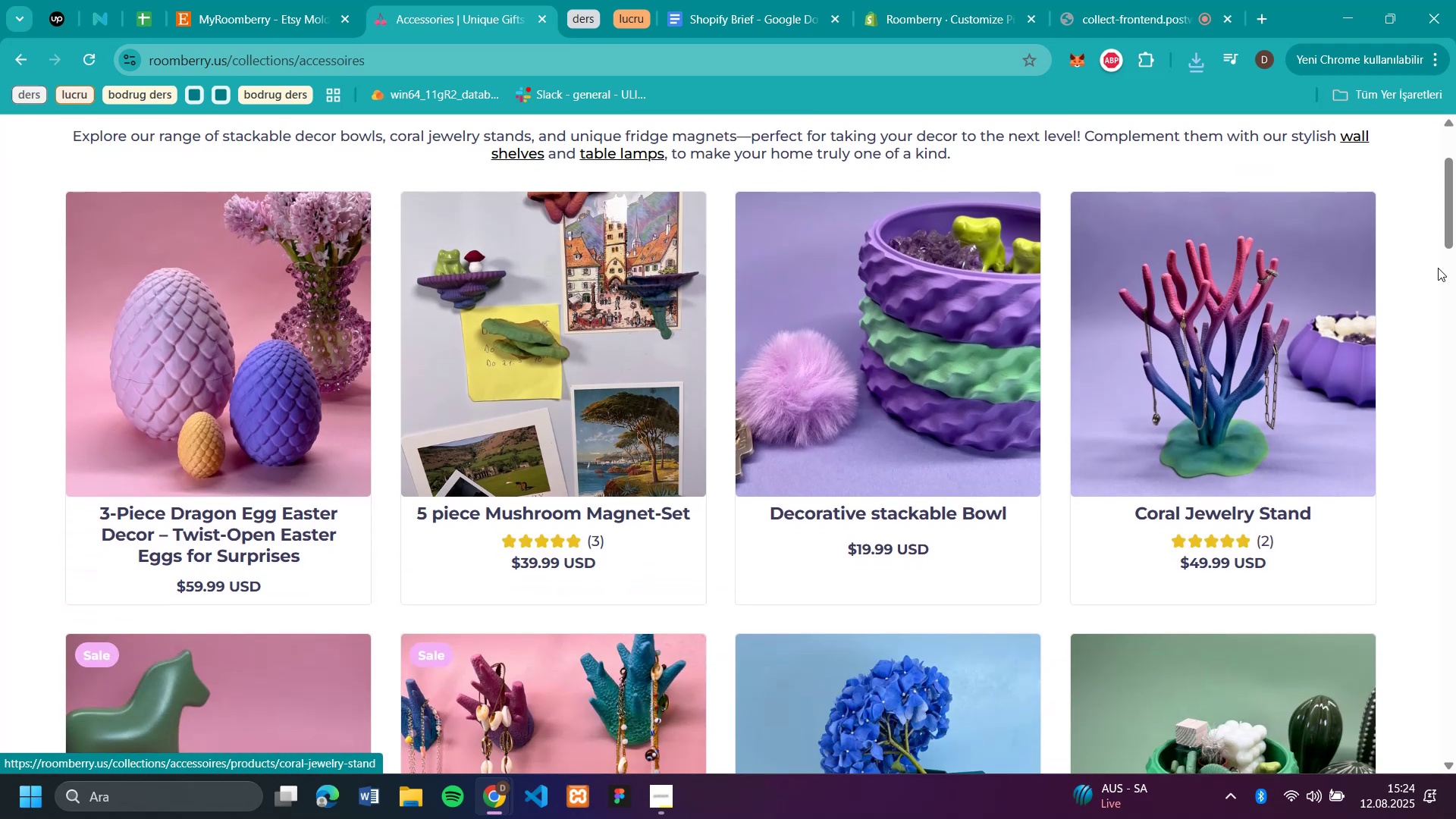 
left_click([1235, 321])
 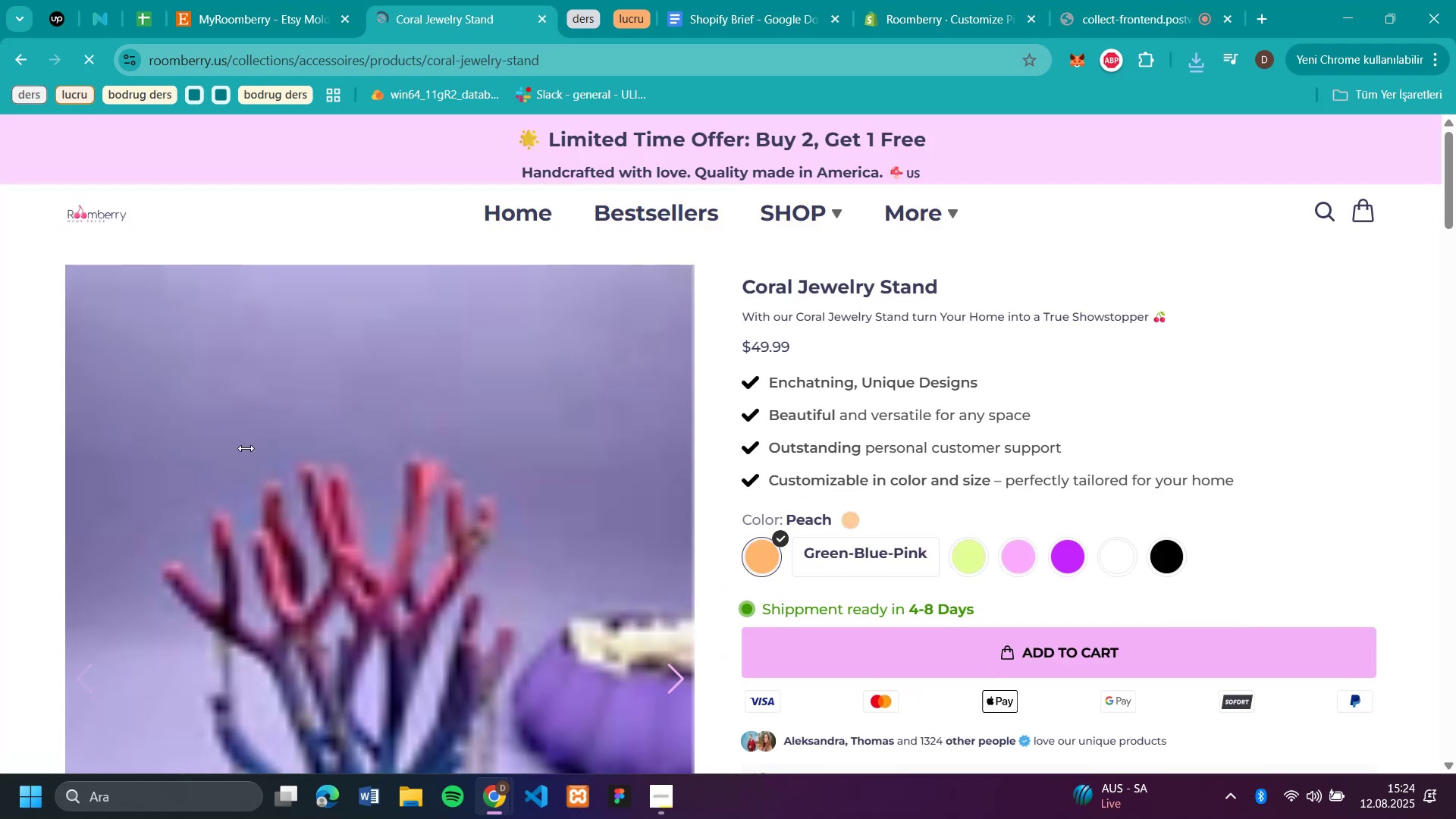 
right_click([275, 452])
 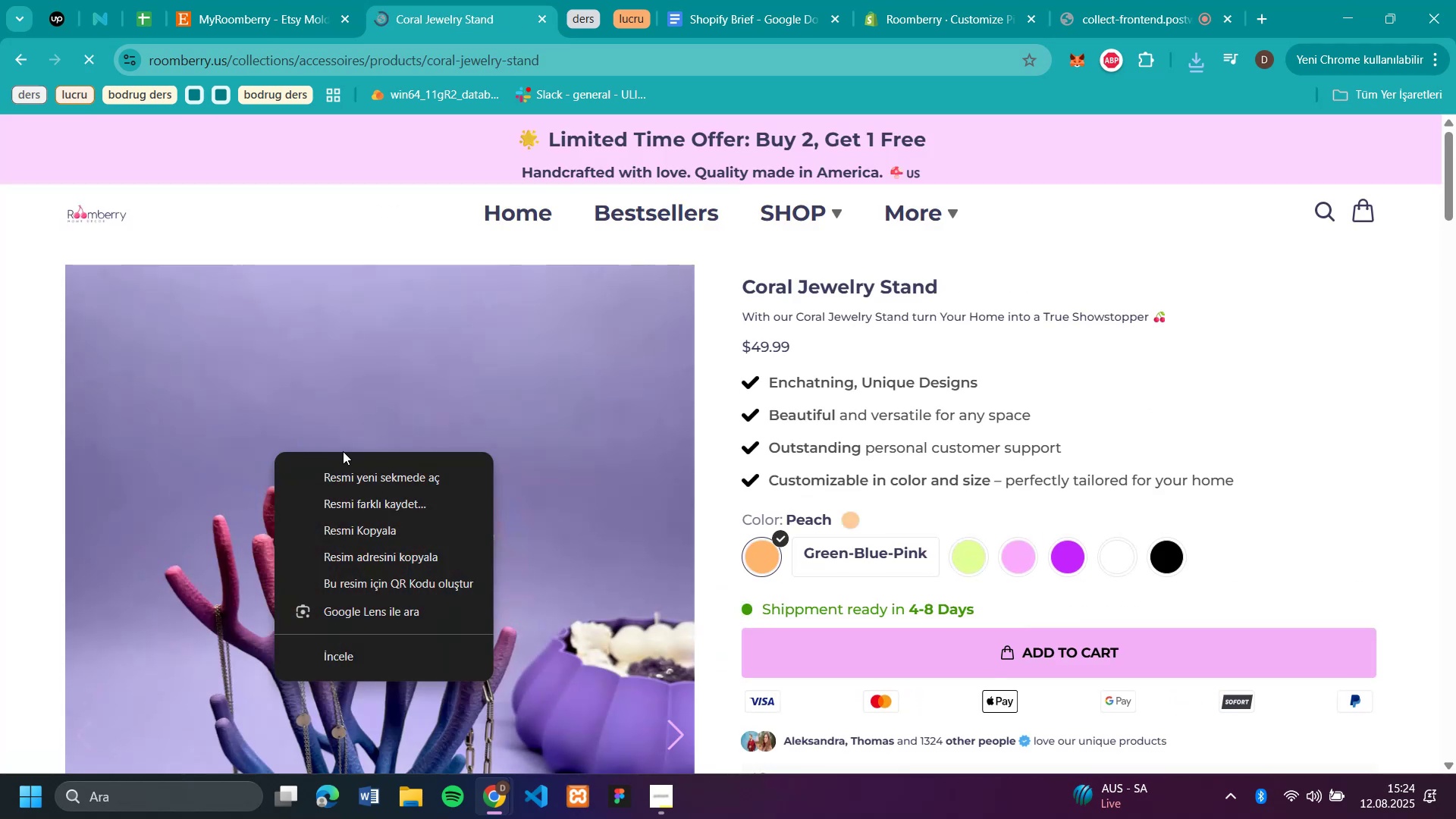 
left_click([610, 460])
 